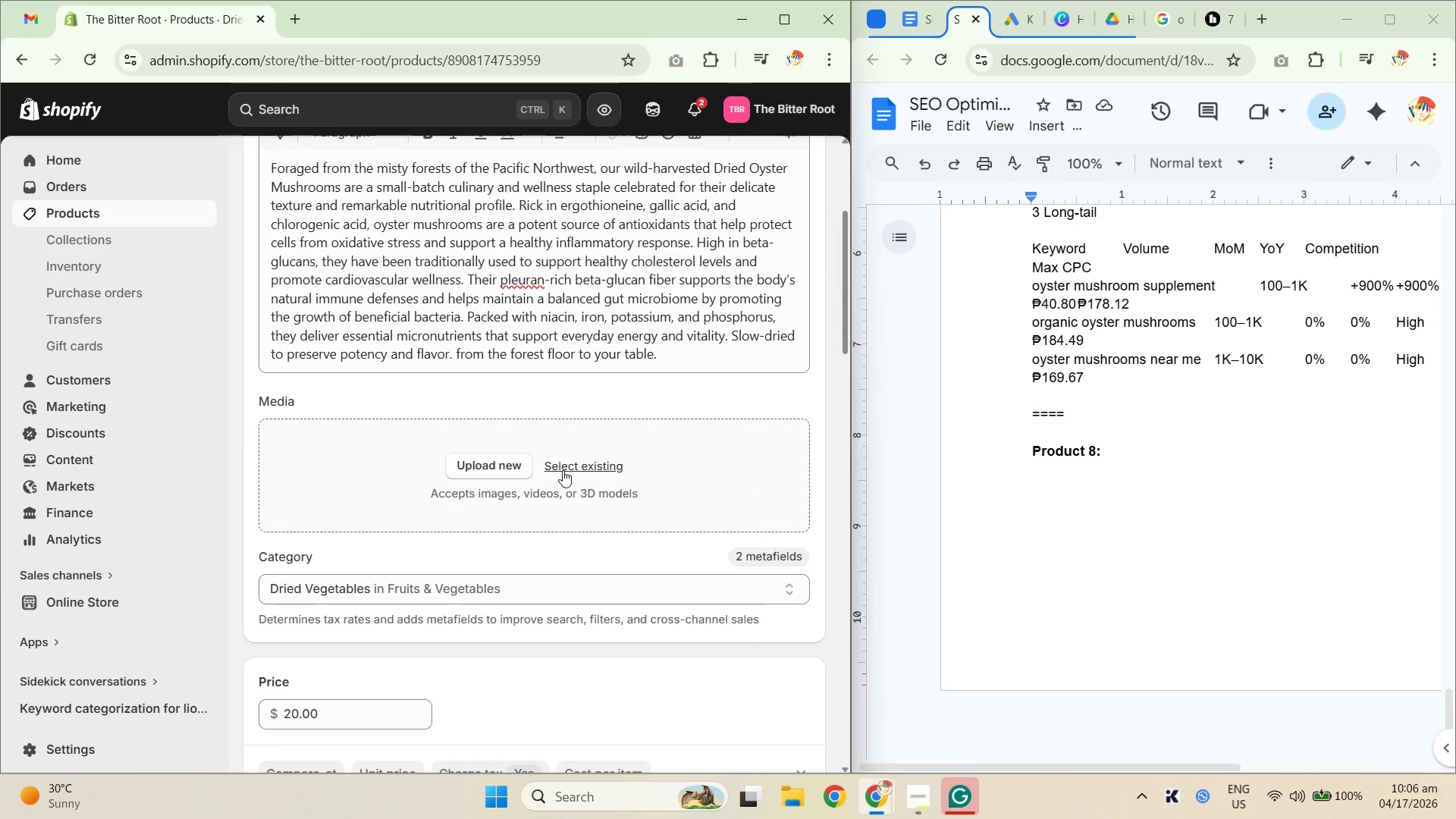 
left_click([577, 465])
 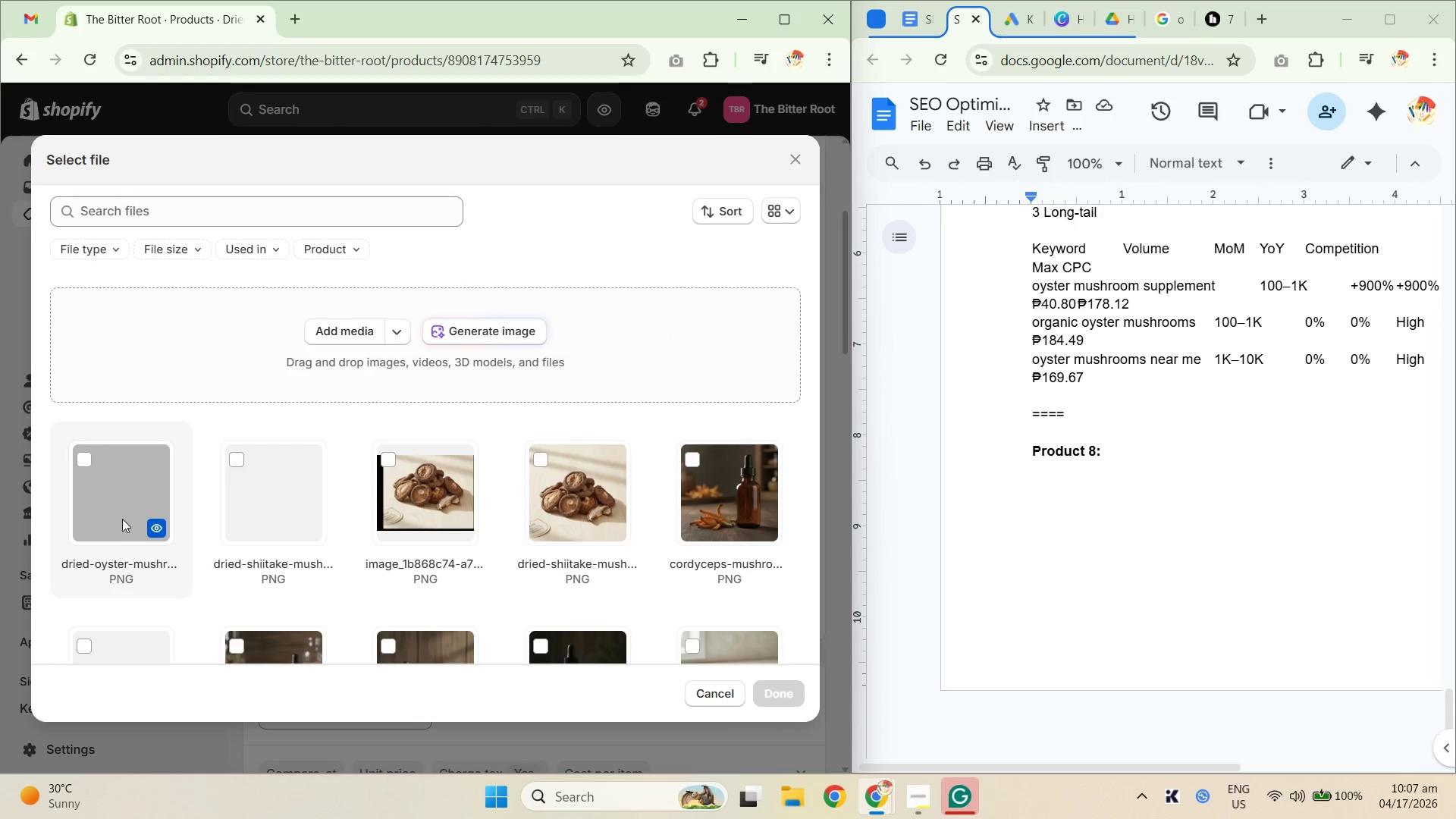 
left_click([119, 516])
 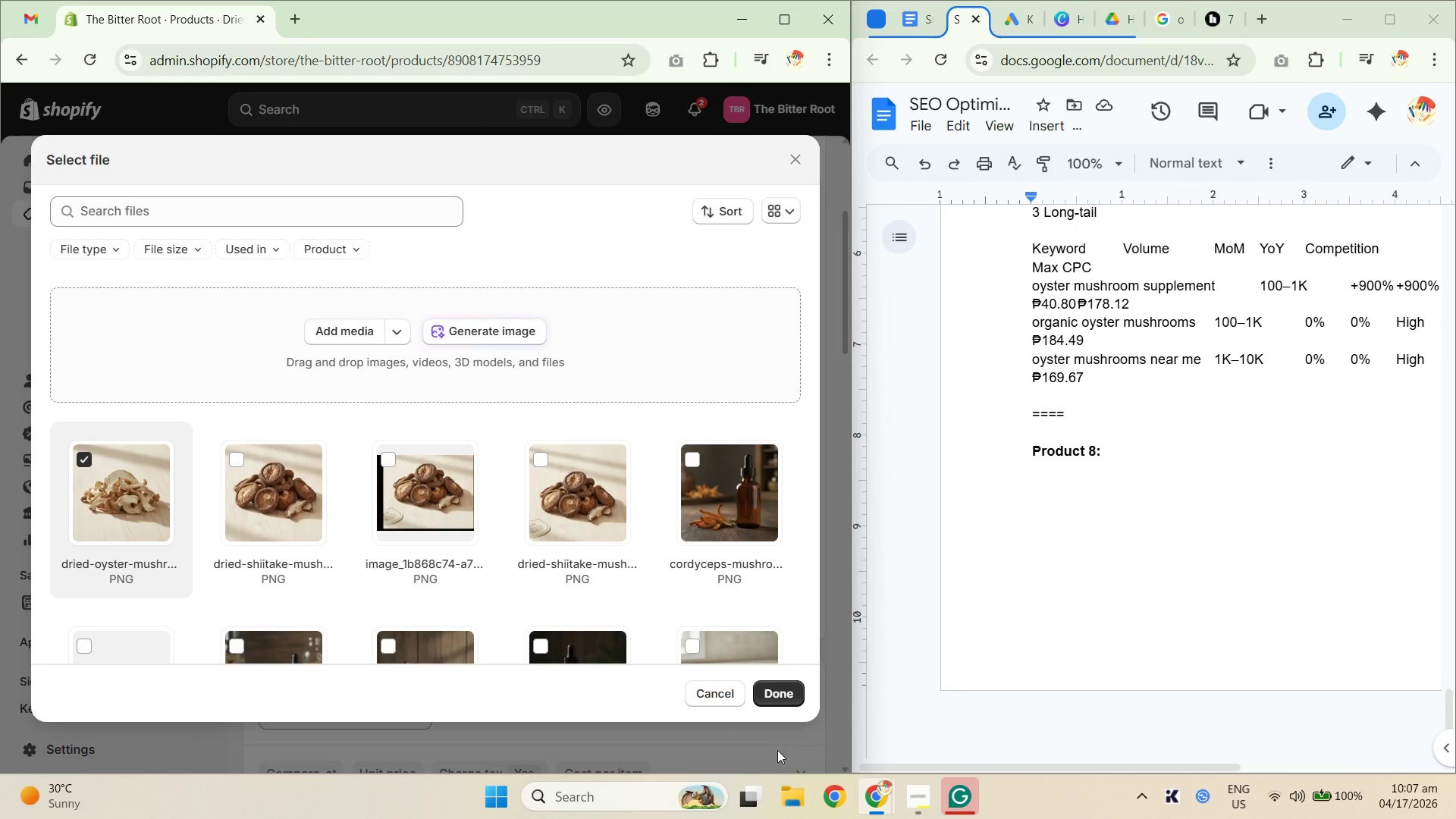 
left_click([777, 697])
 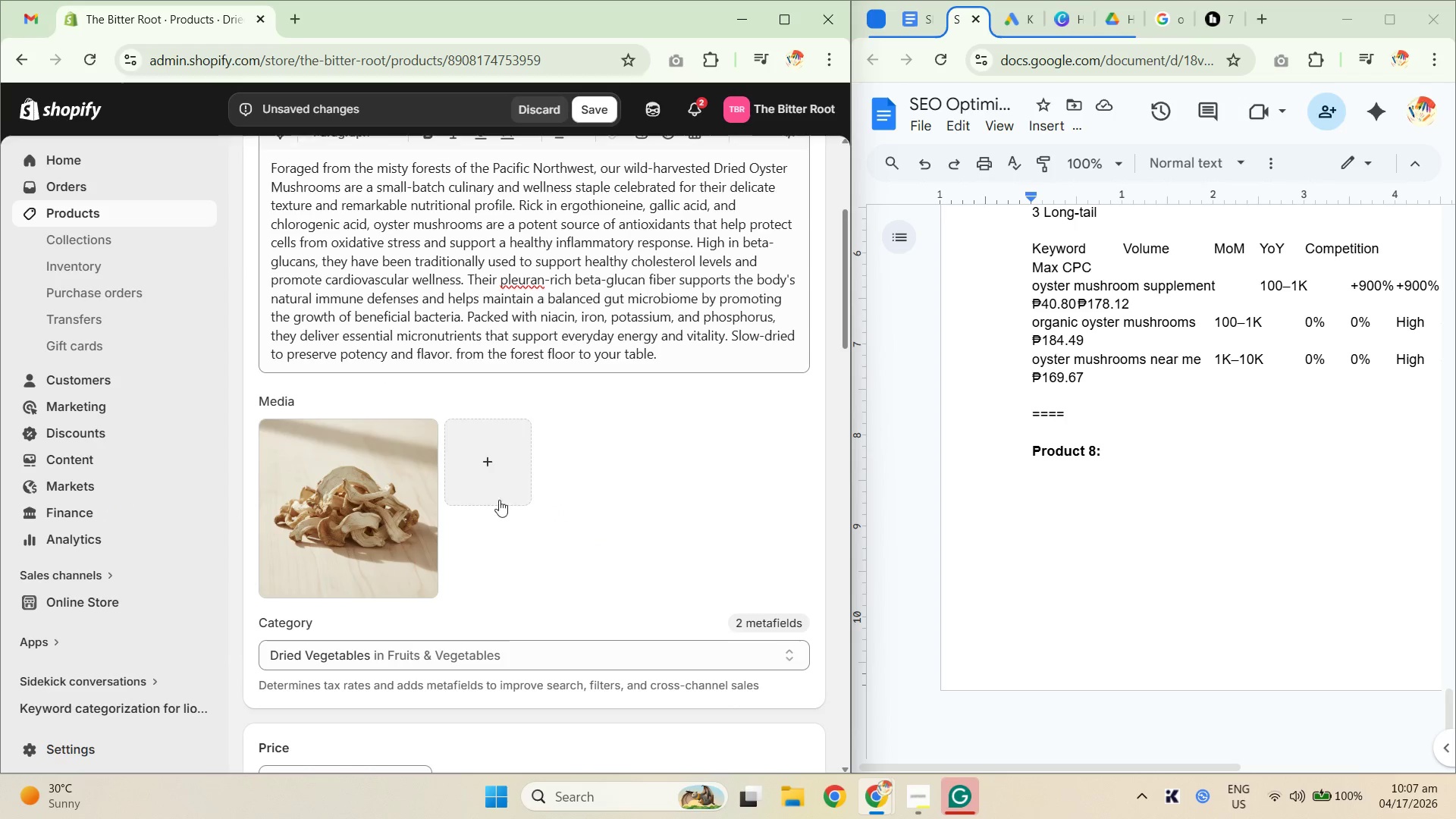 
left_click([369, 480])
 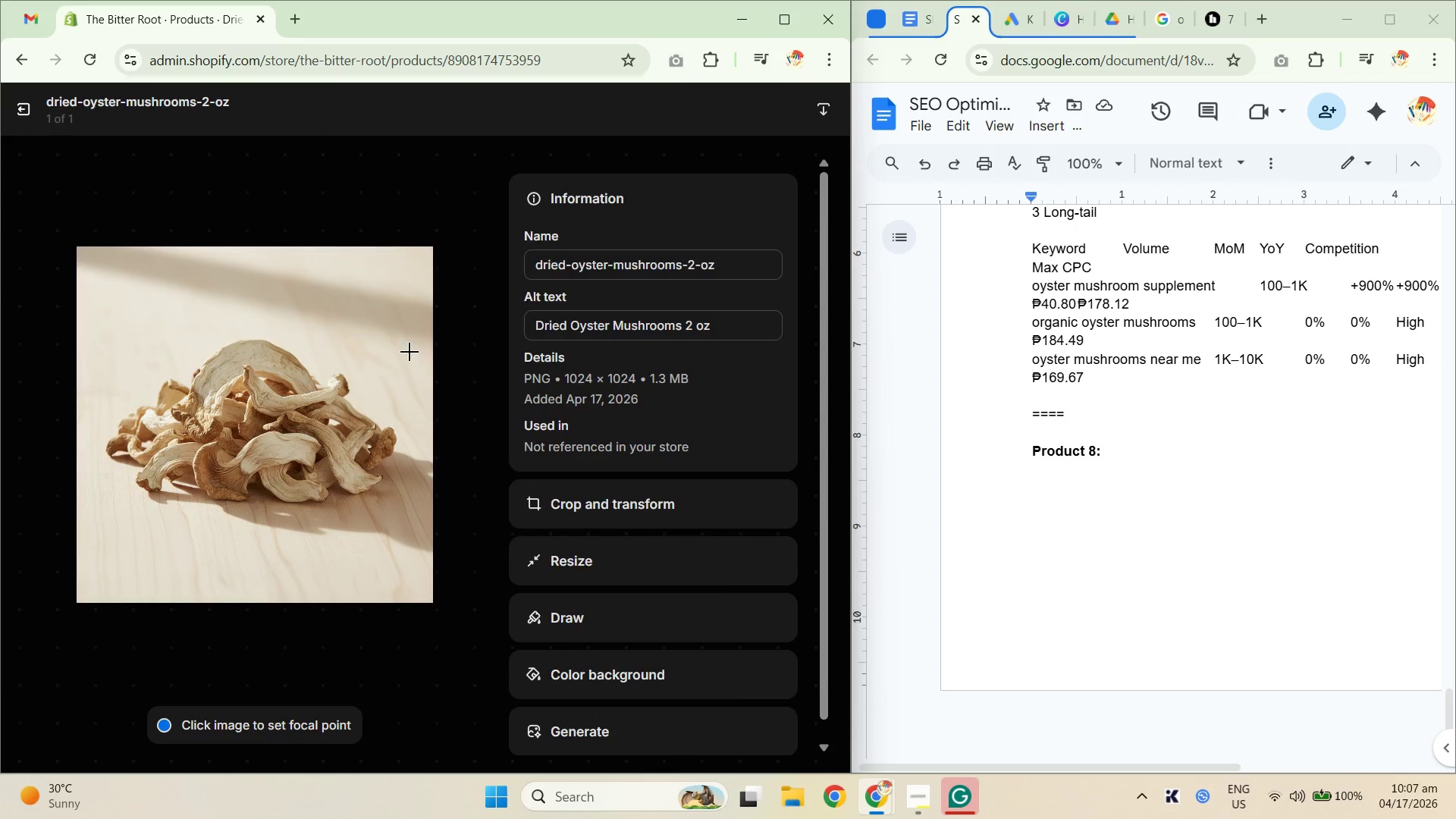 
wait(7.22)
 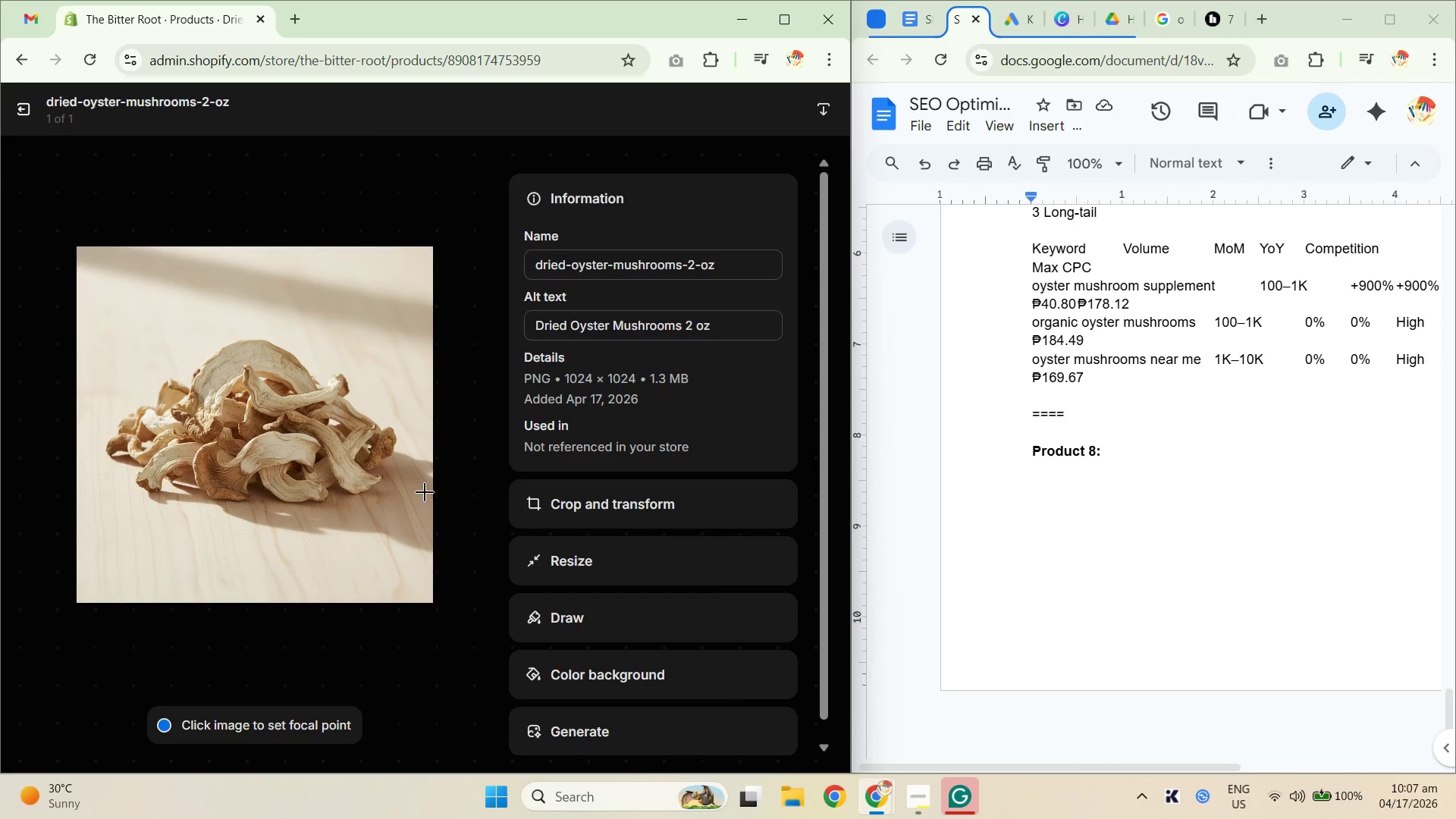 
left_click_drag(start_coordinate=[850, 261], to_coordinate=[1108, 284])
 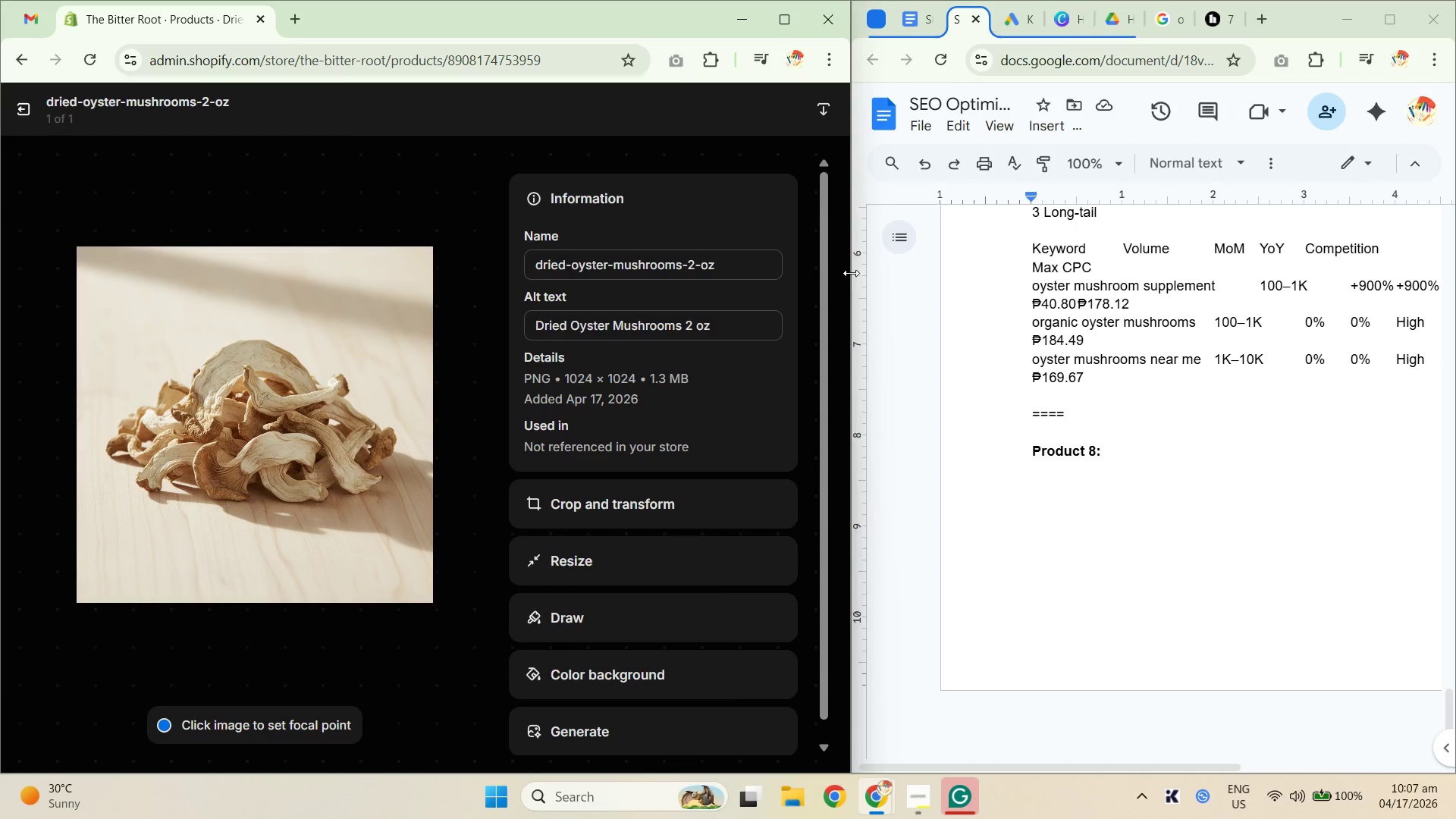 
left_click_drag(start_coordinate=[852, 273], to_coordinate=[1103, 276])
 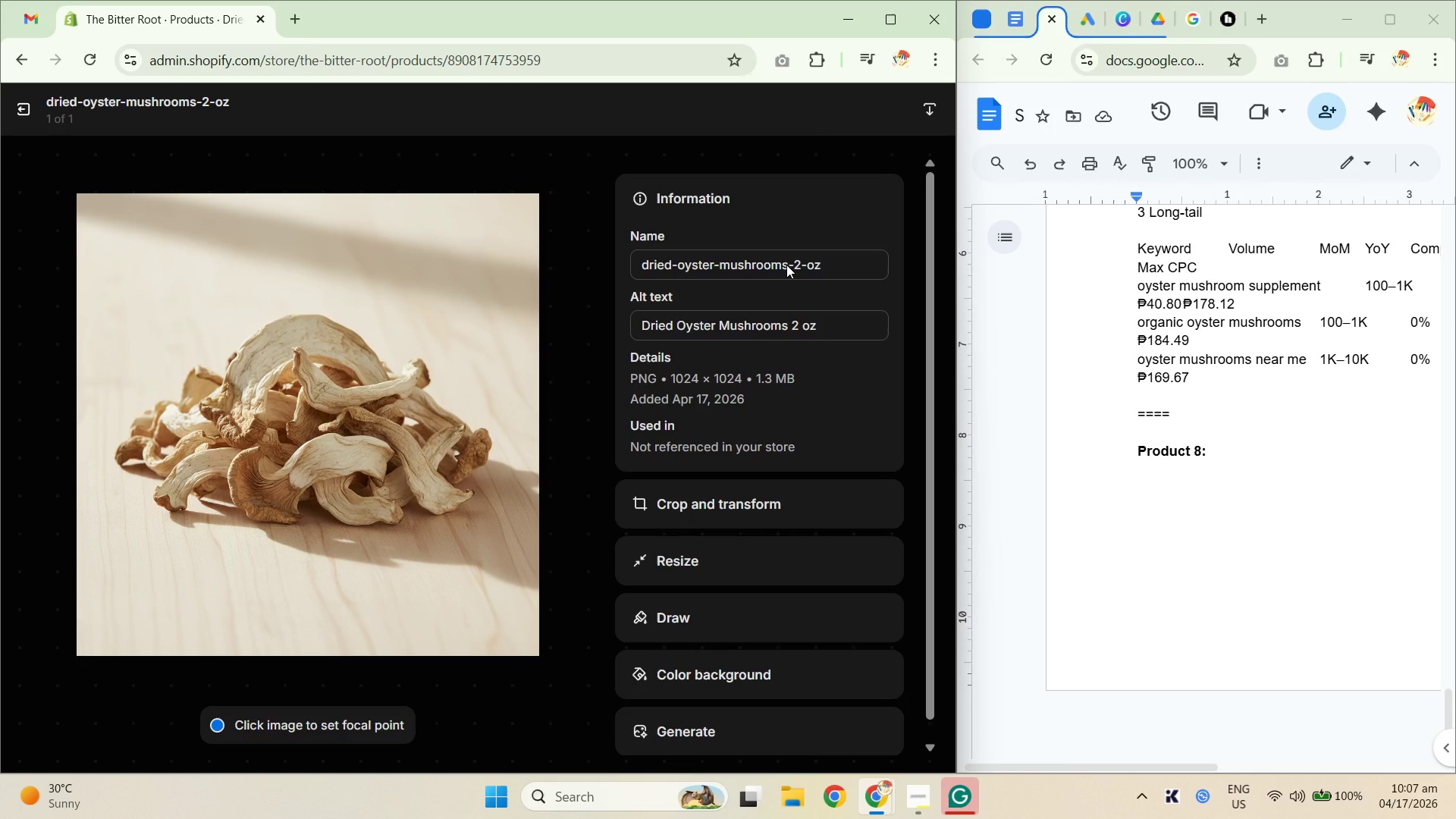 
wait(8.16)
 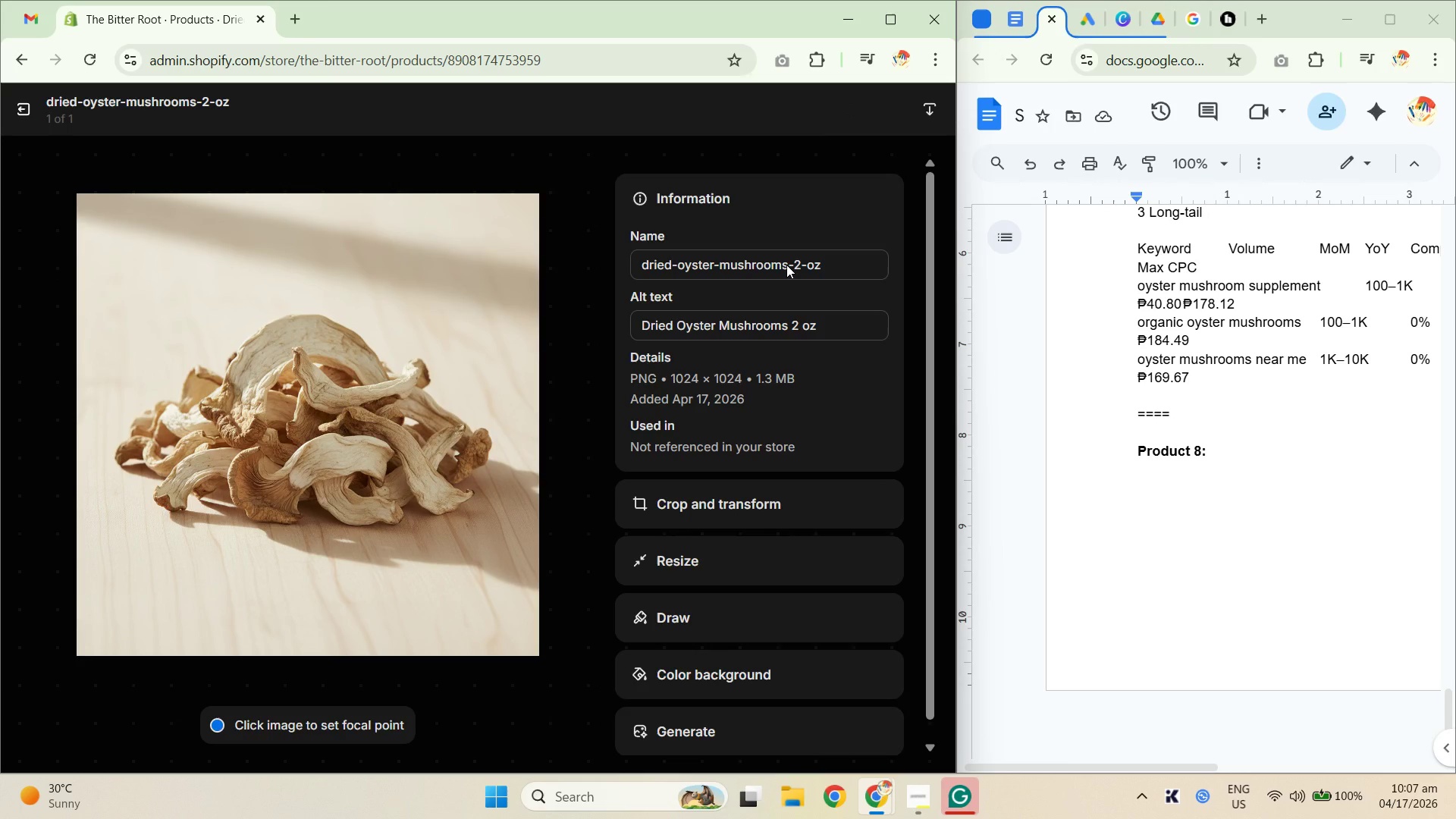 
left_click([790, 267])
 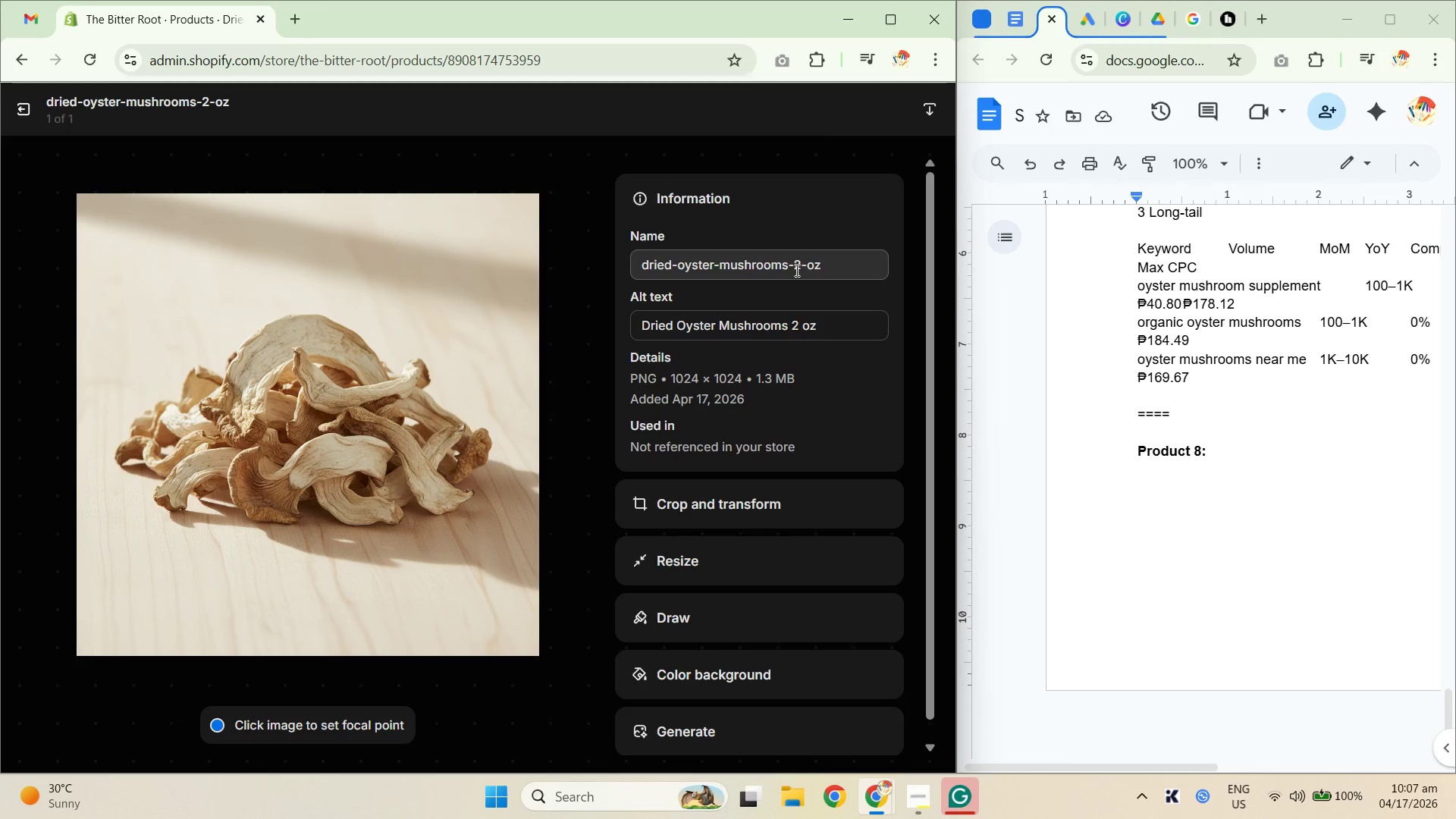 
left_click_drag(start_coordinate=[786, 263], to_coordinate=[865, 262])
 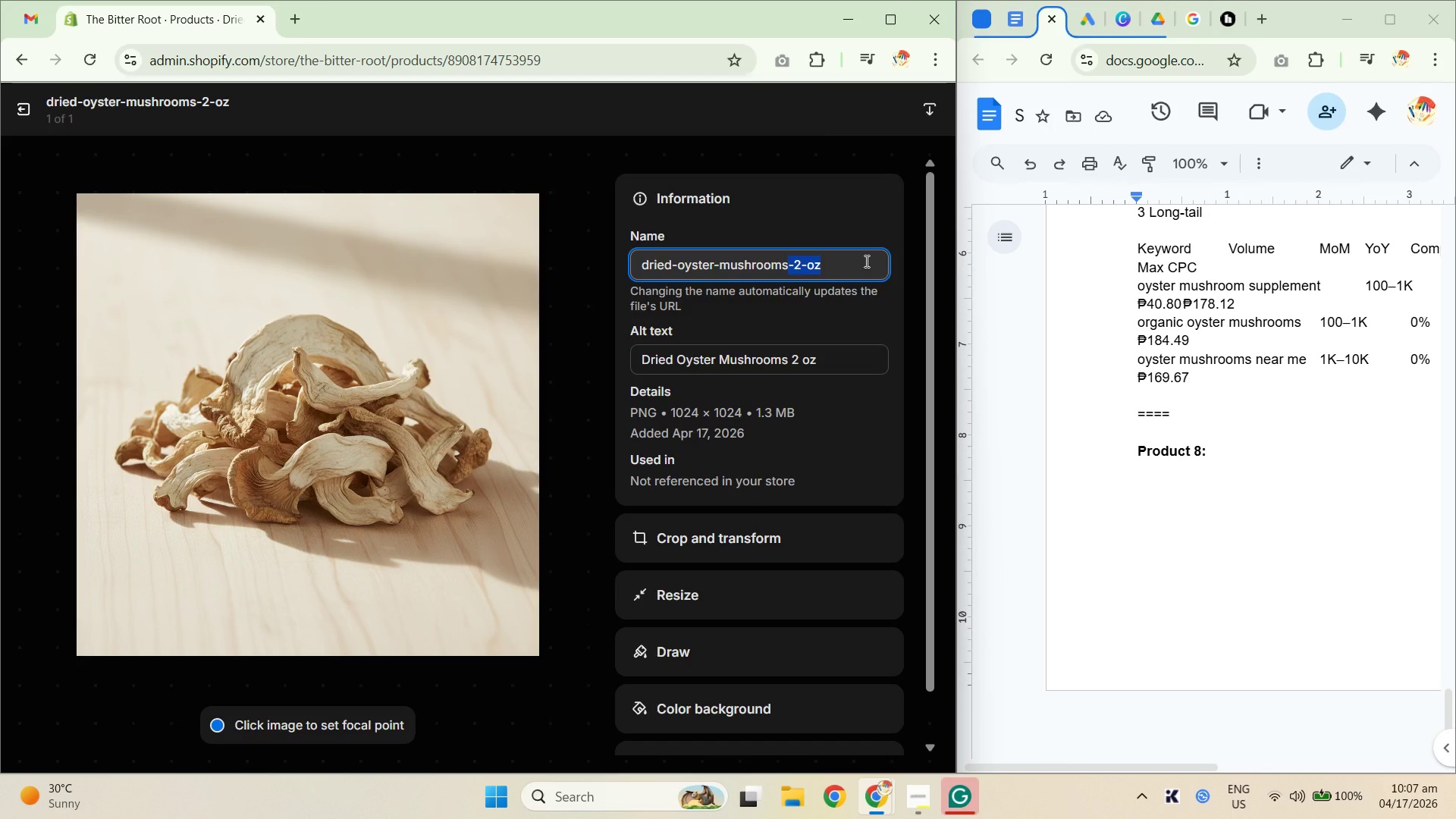 
key(Backspace)
 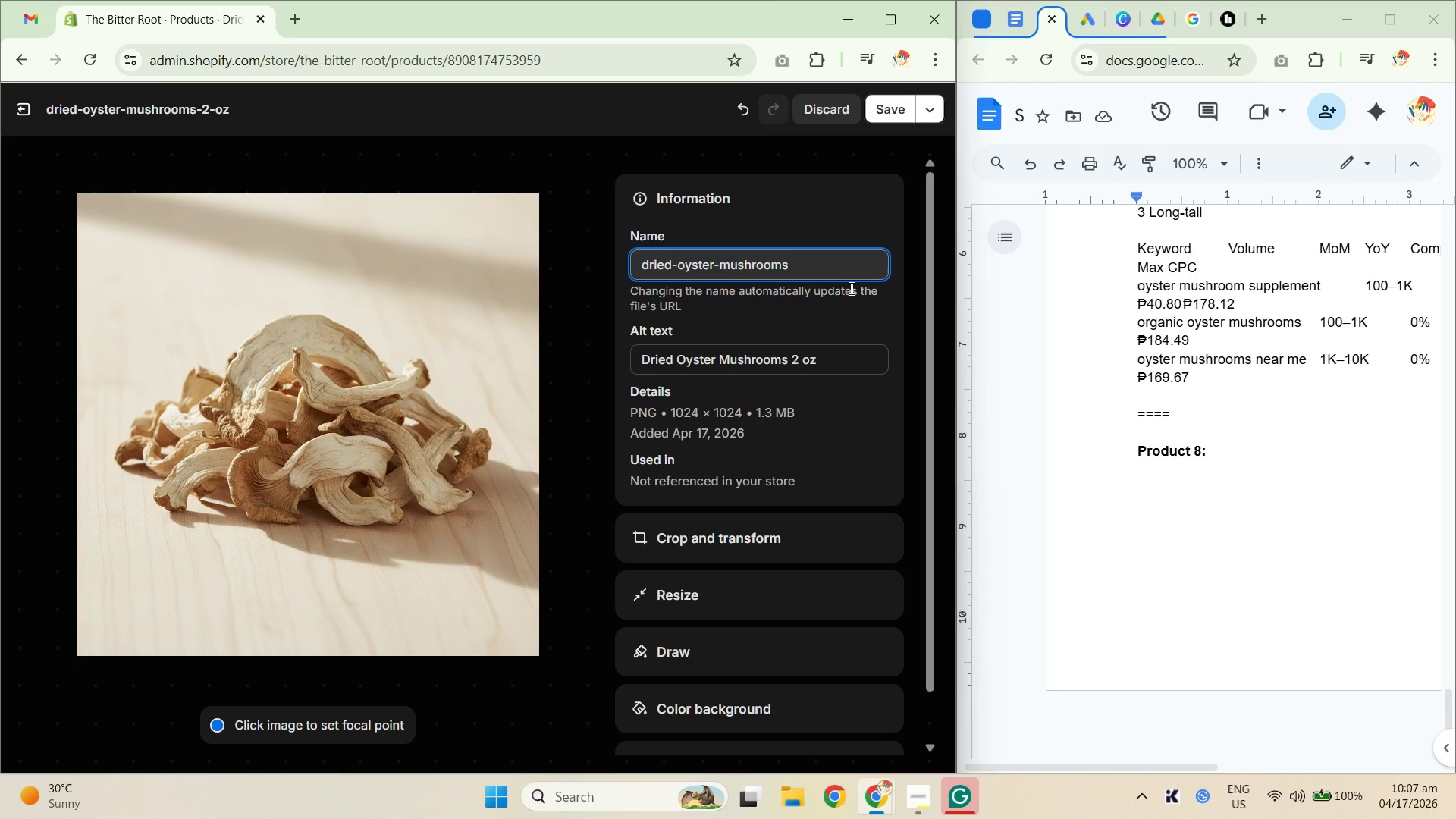 
wait(5.2)
 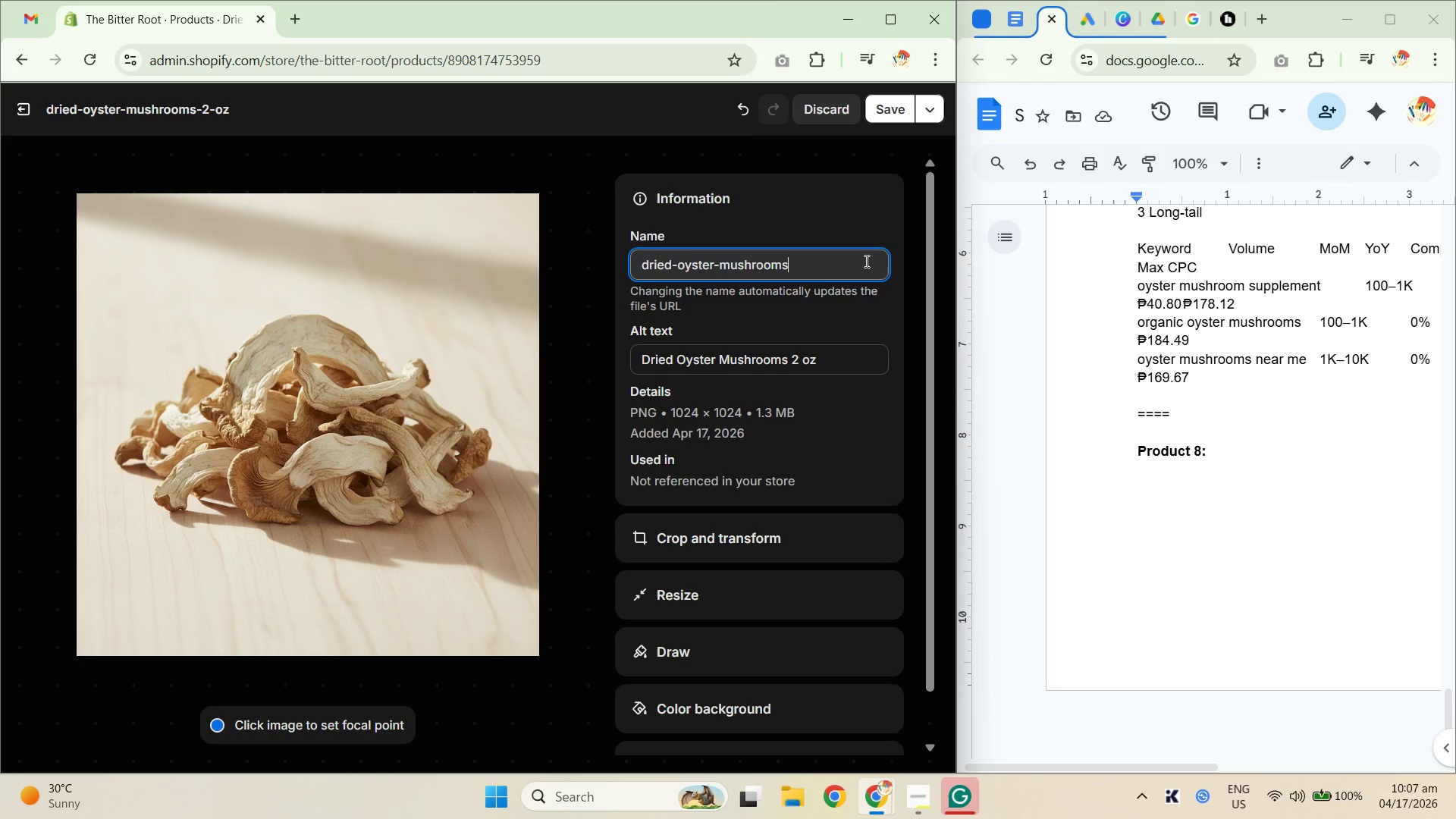 
left_click([827, 353])
 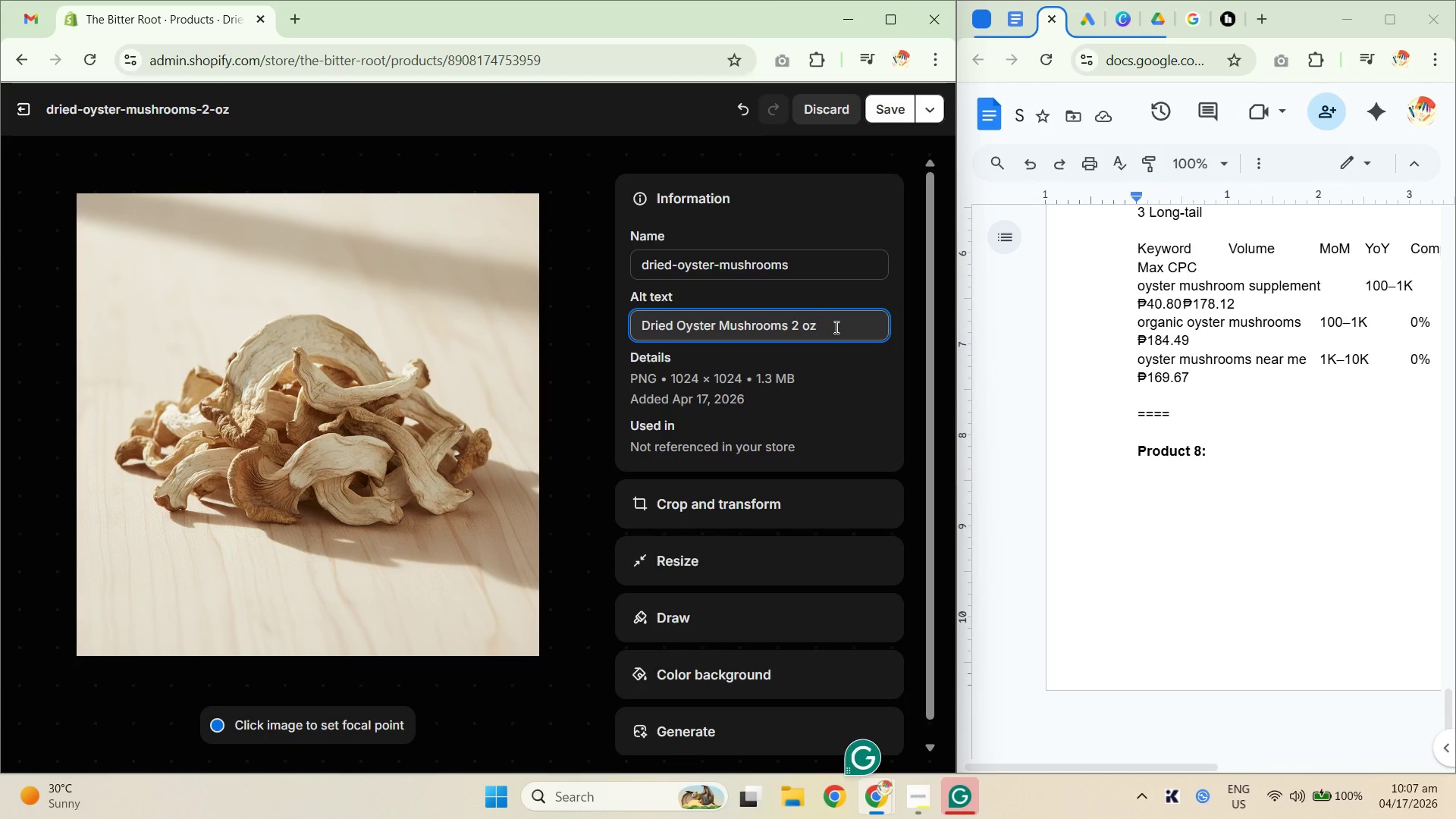 
left_click_drag(start_coordinate=[838, 327], to_coordinate=[610, 309])
 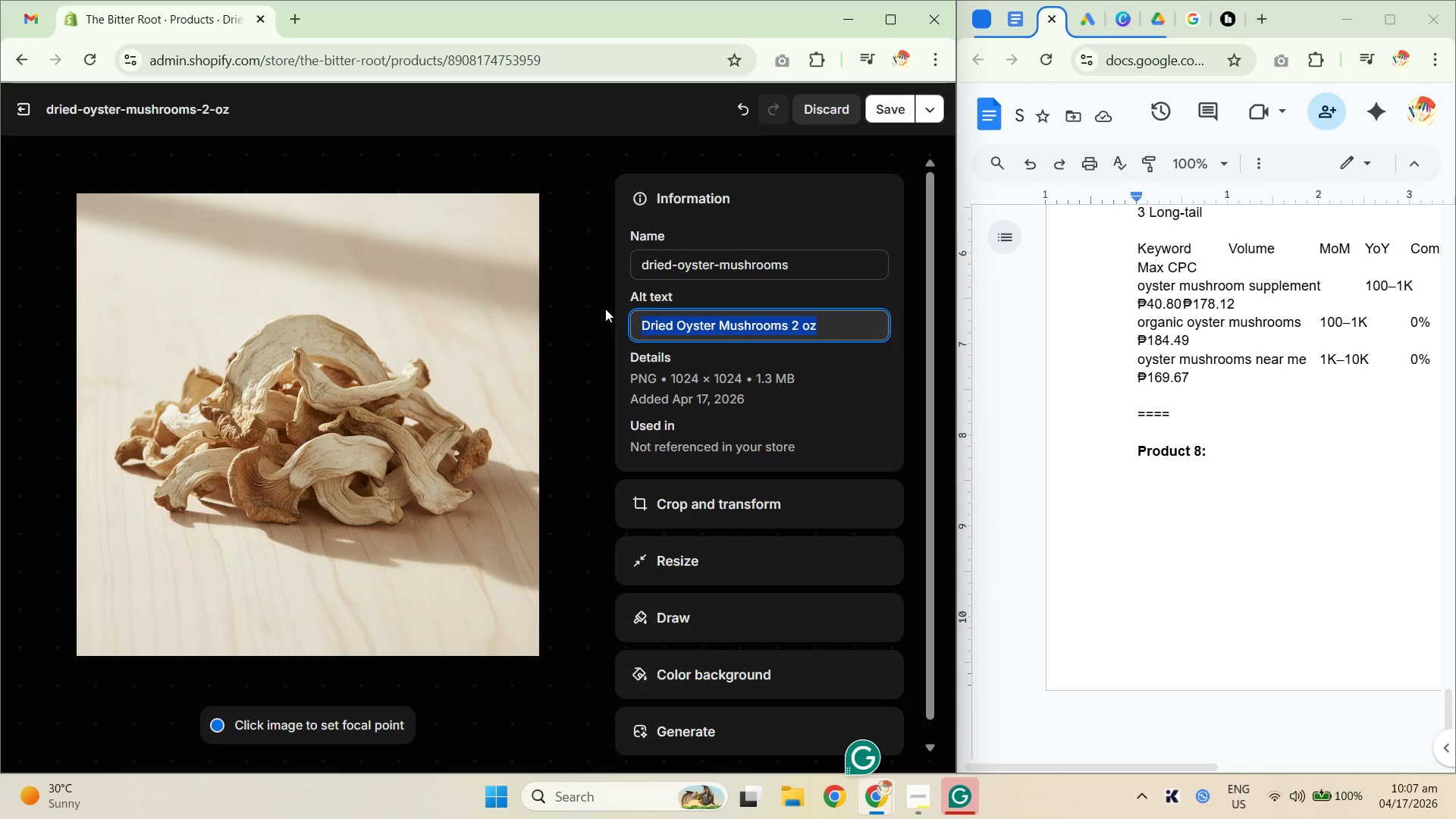 
key(Backspace)
 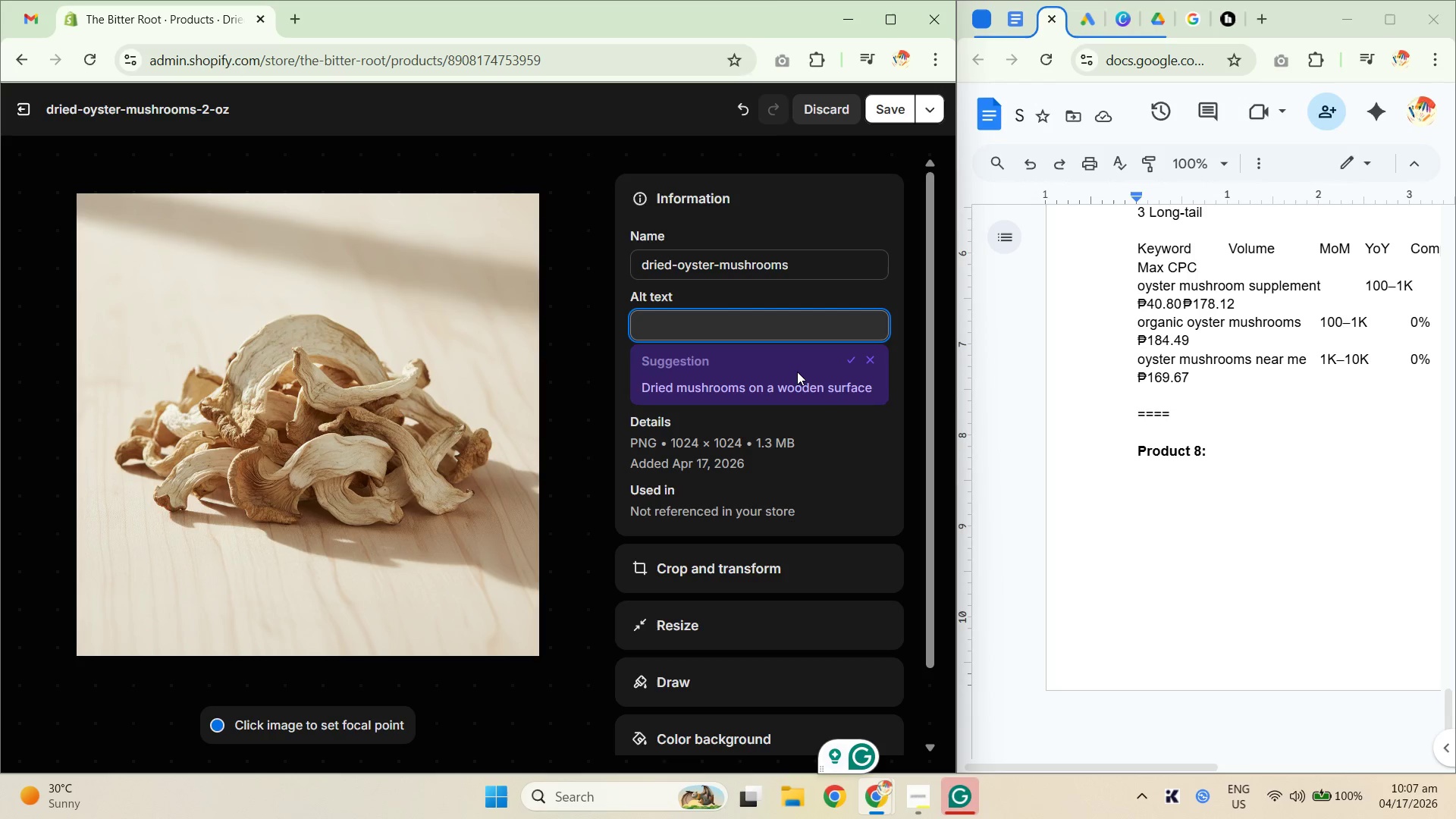 
wait(18.7)
 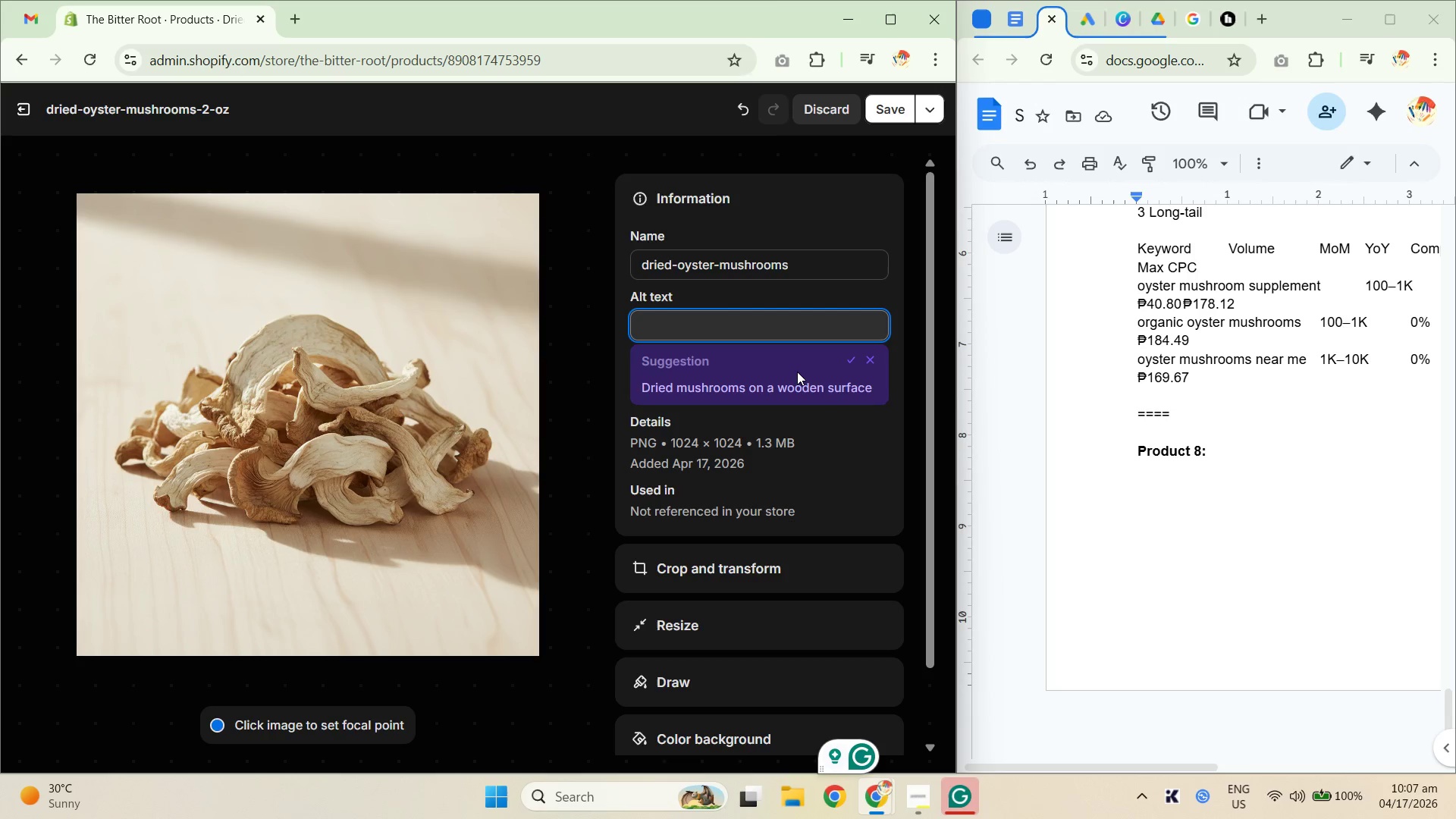 
left_click([871, 352])
 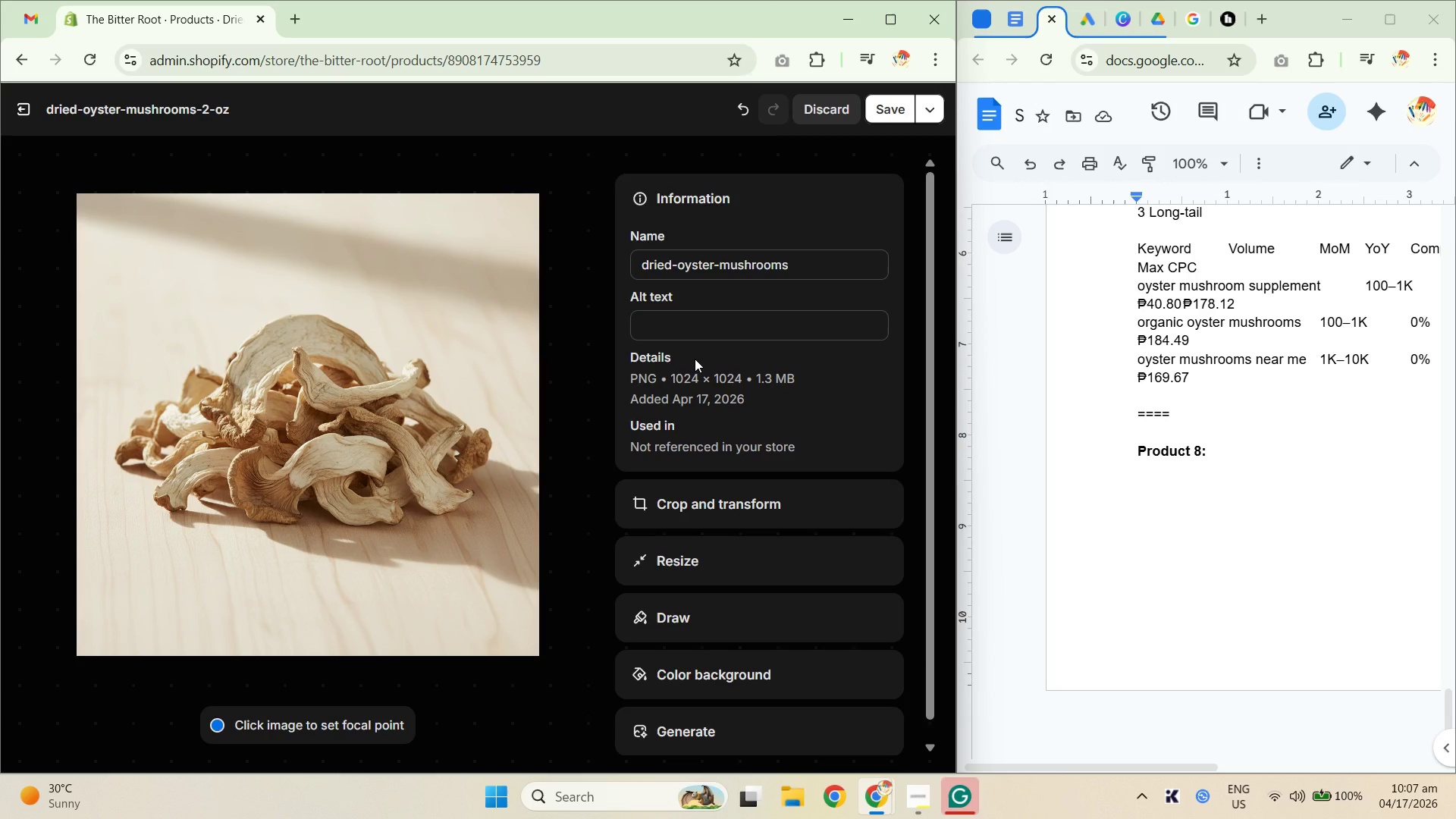 
wait(5.3)
 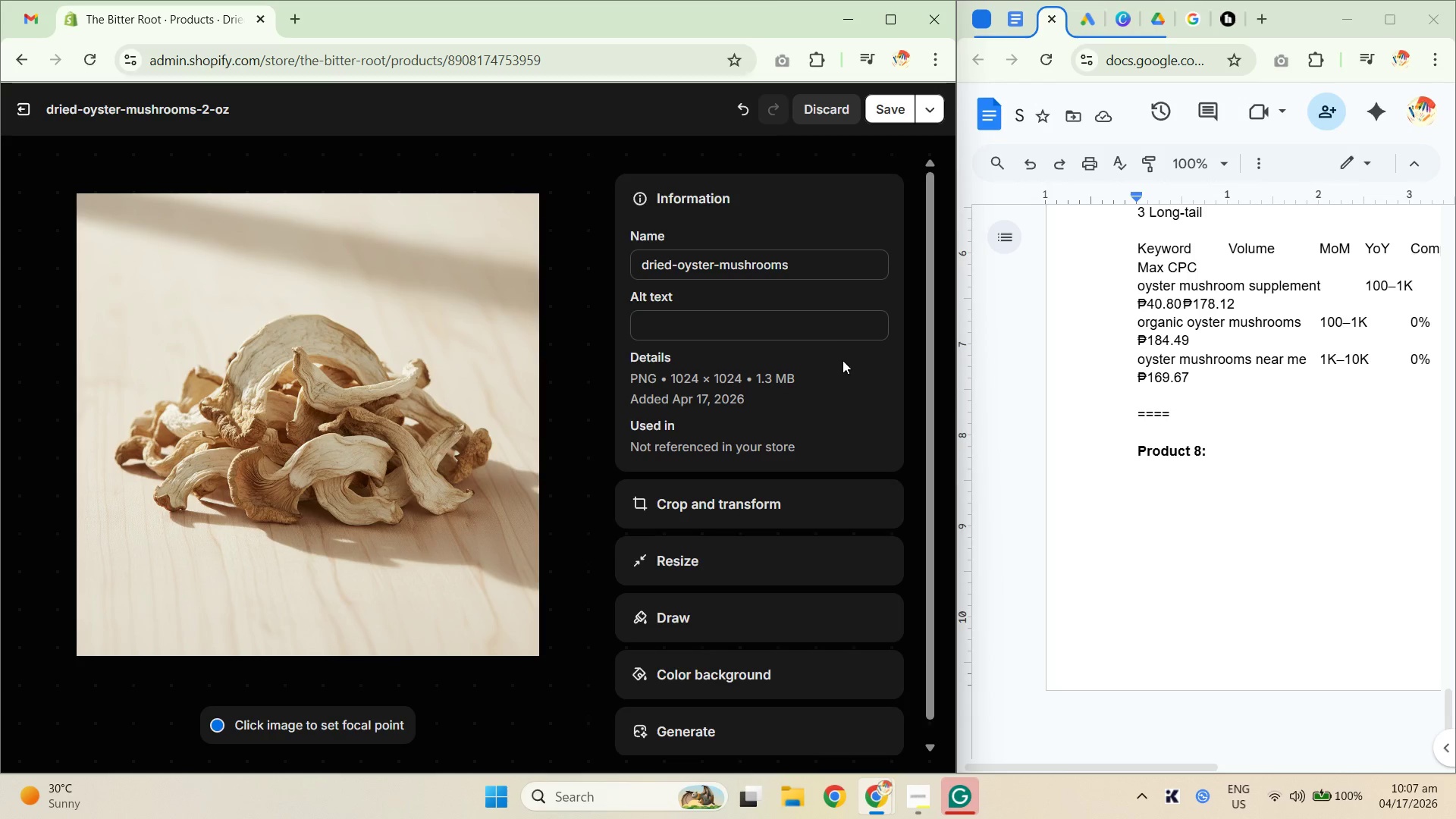 
left_click([739, 328])
 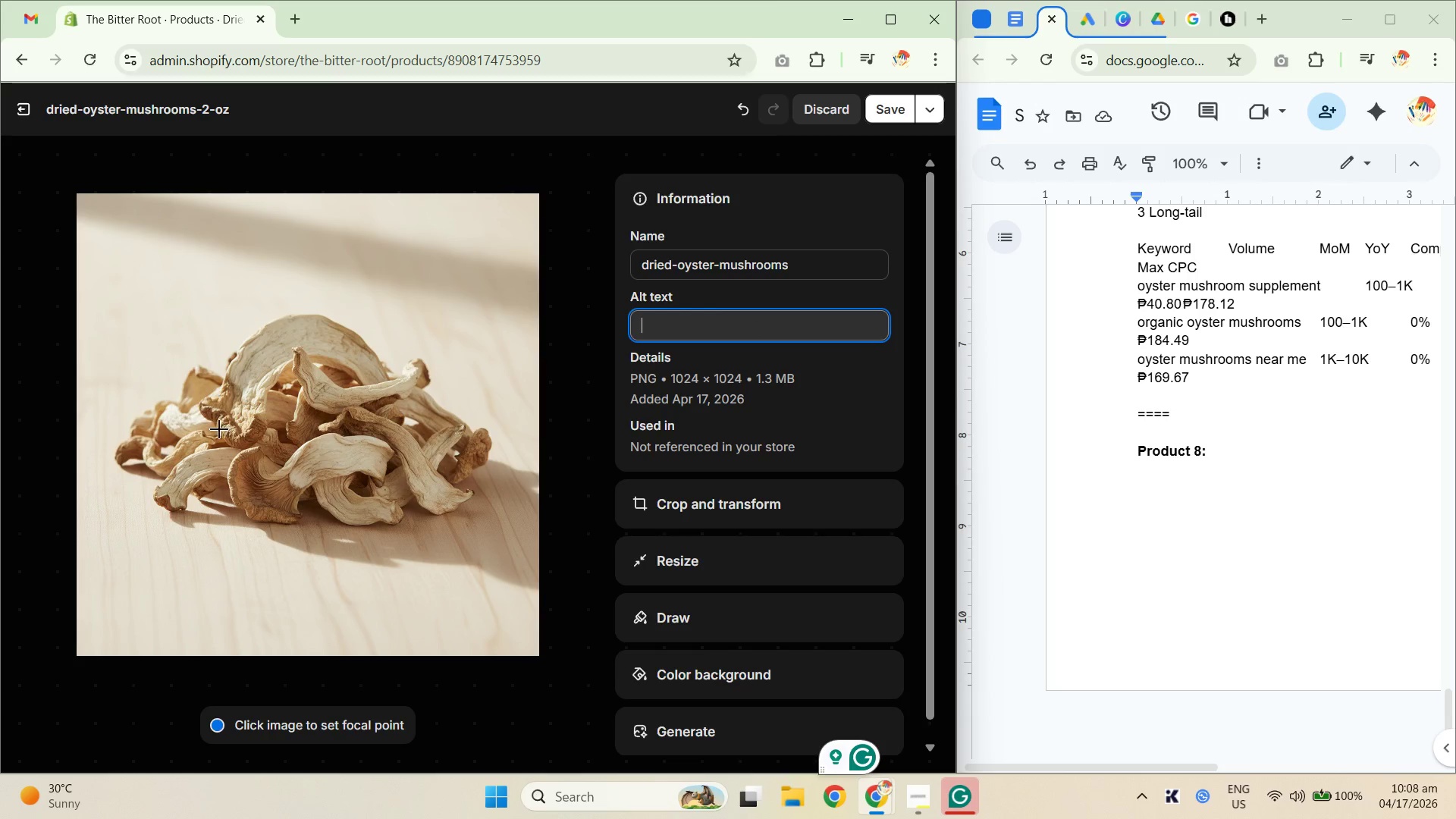 
wait(9.66)
 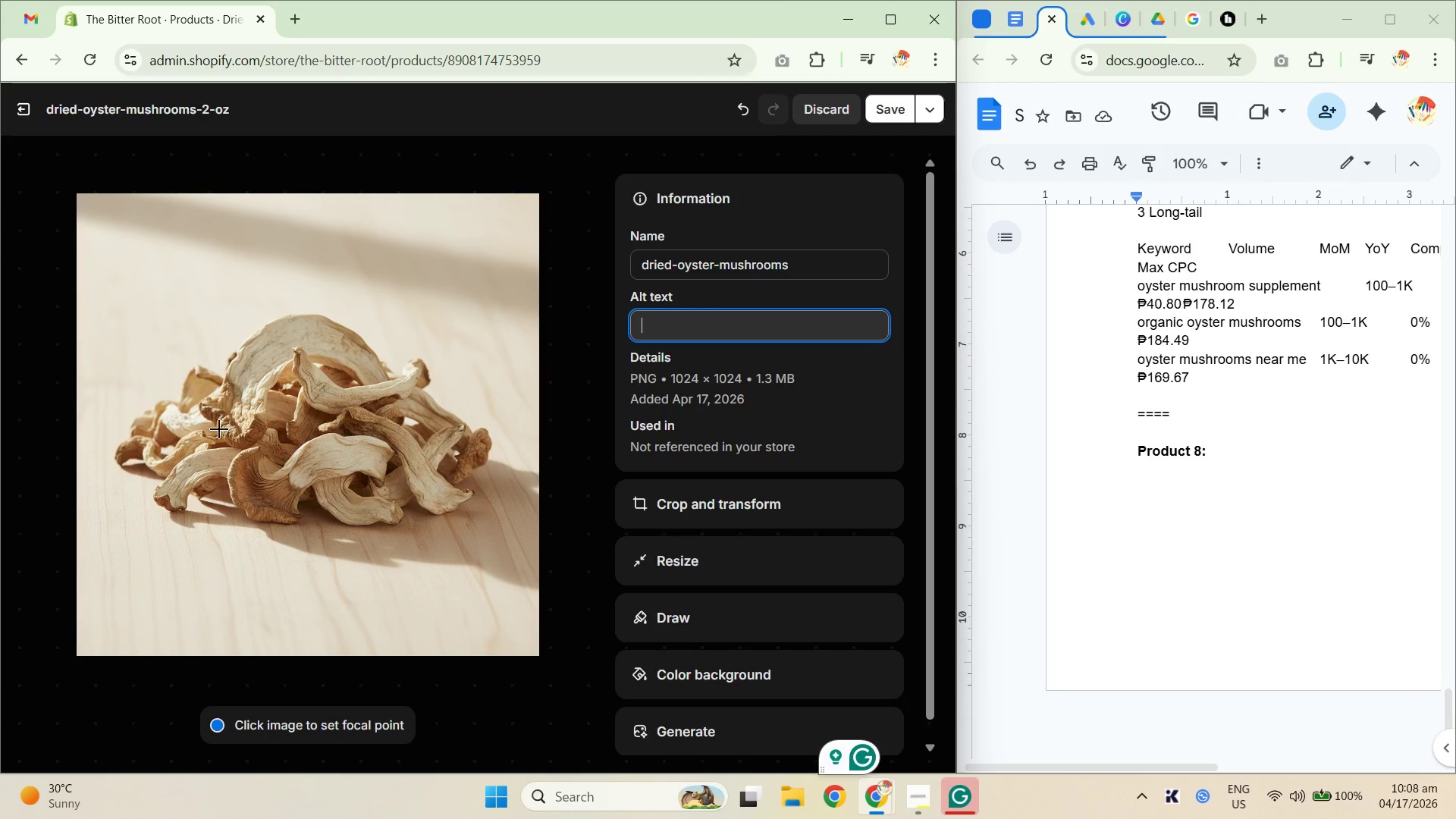 
left_click([1195, 19])
 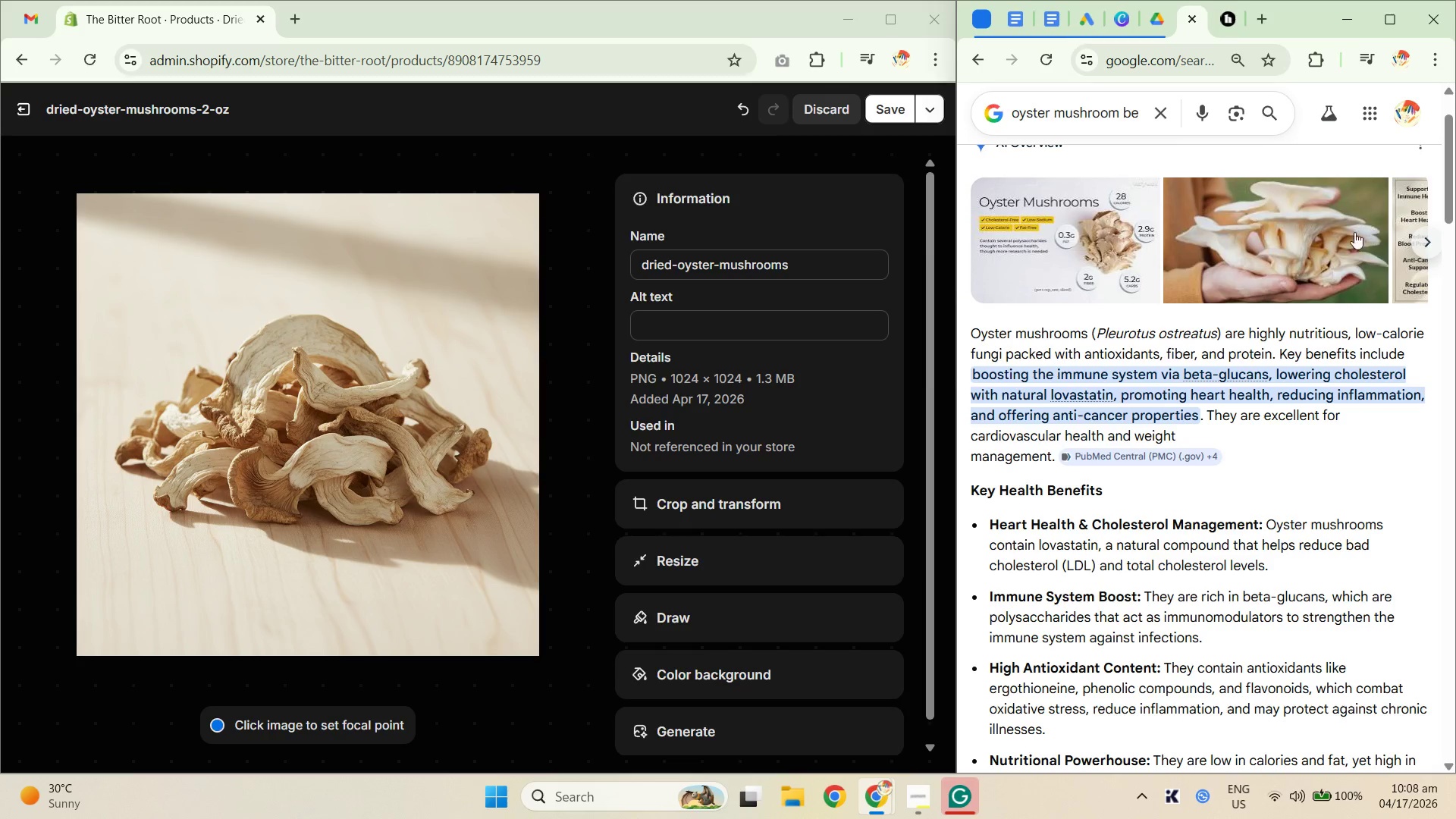 
left_click([1012, 14])
 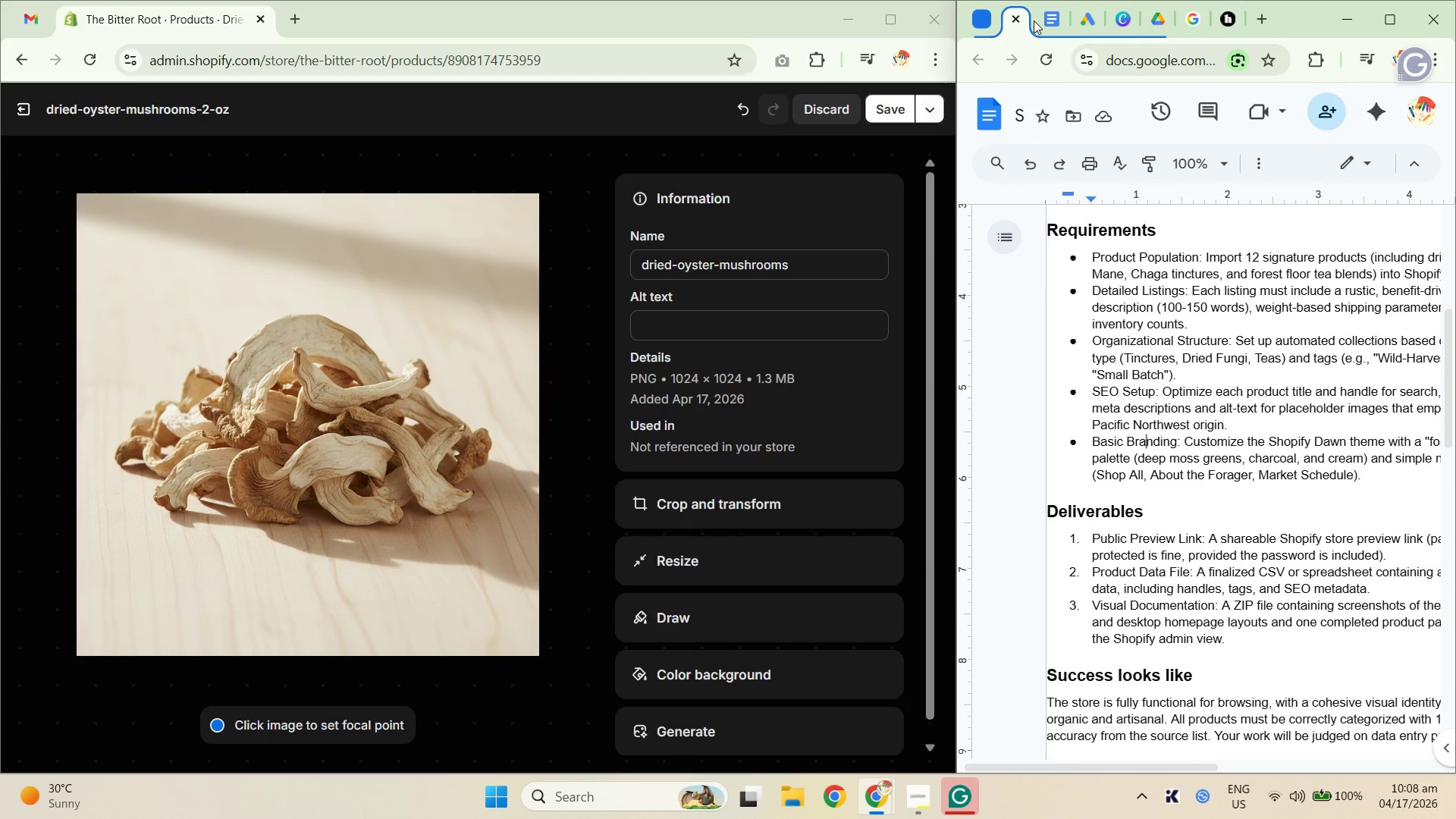 
left_click([1048, 22])
 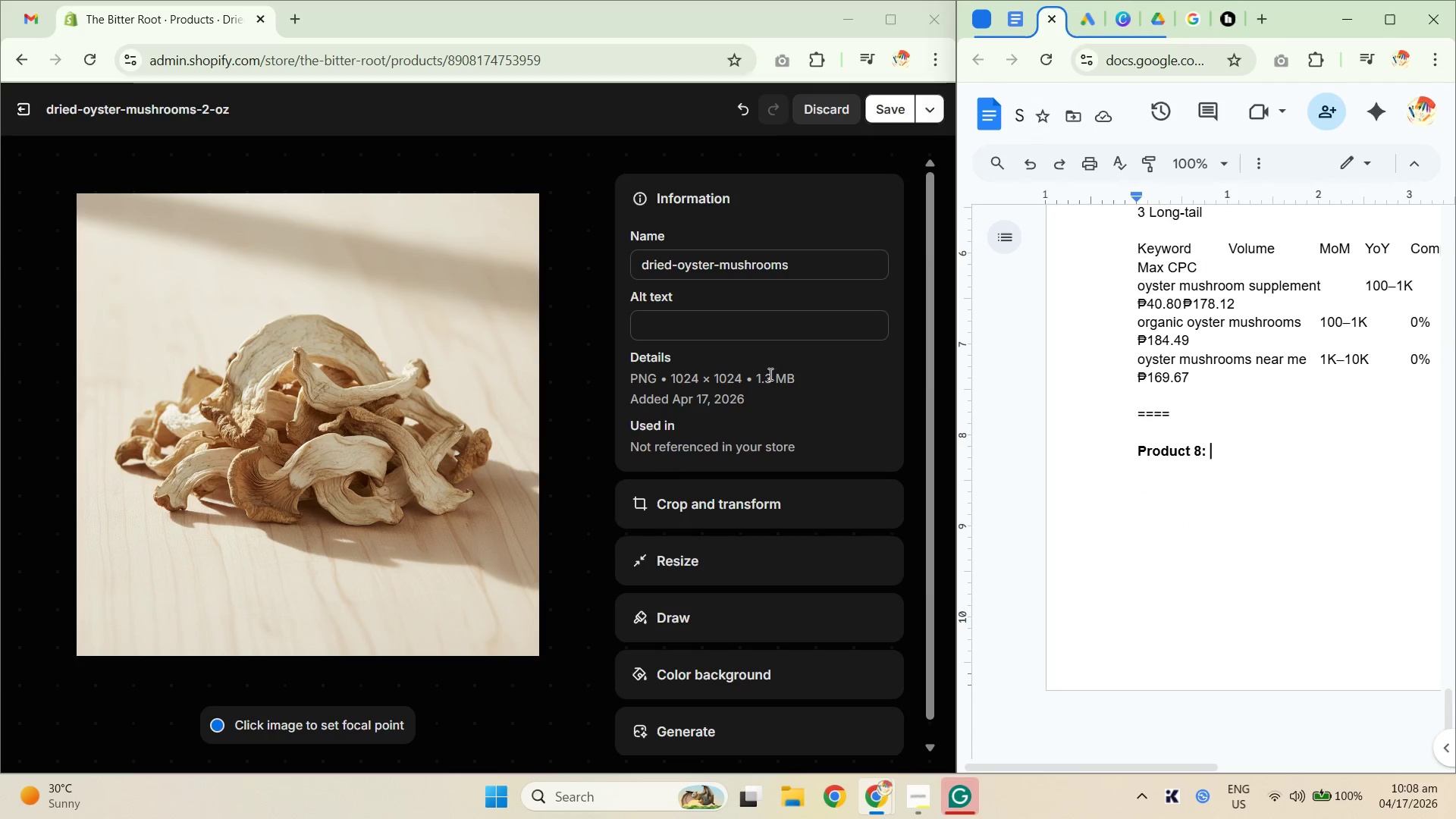 
left_click([723, 327])
 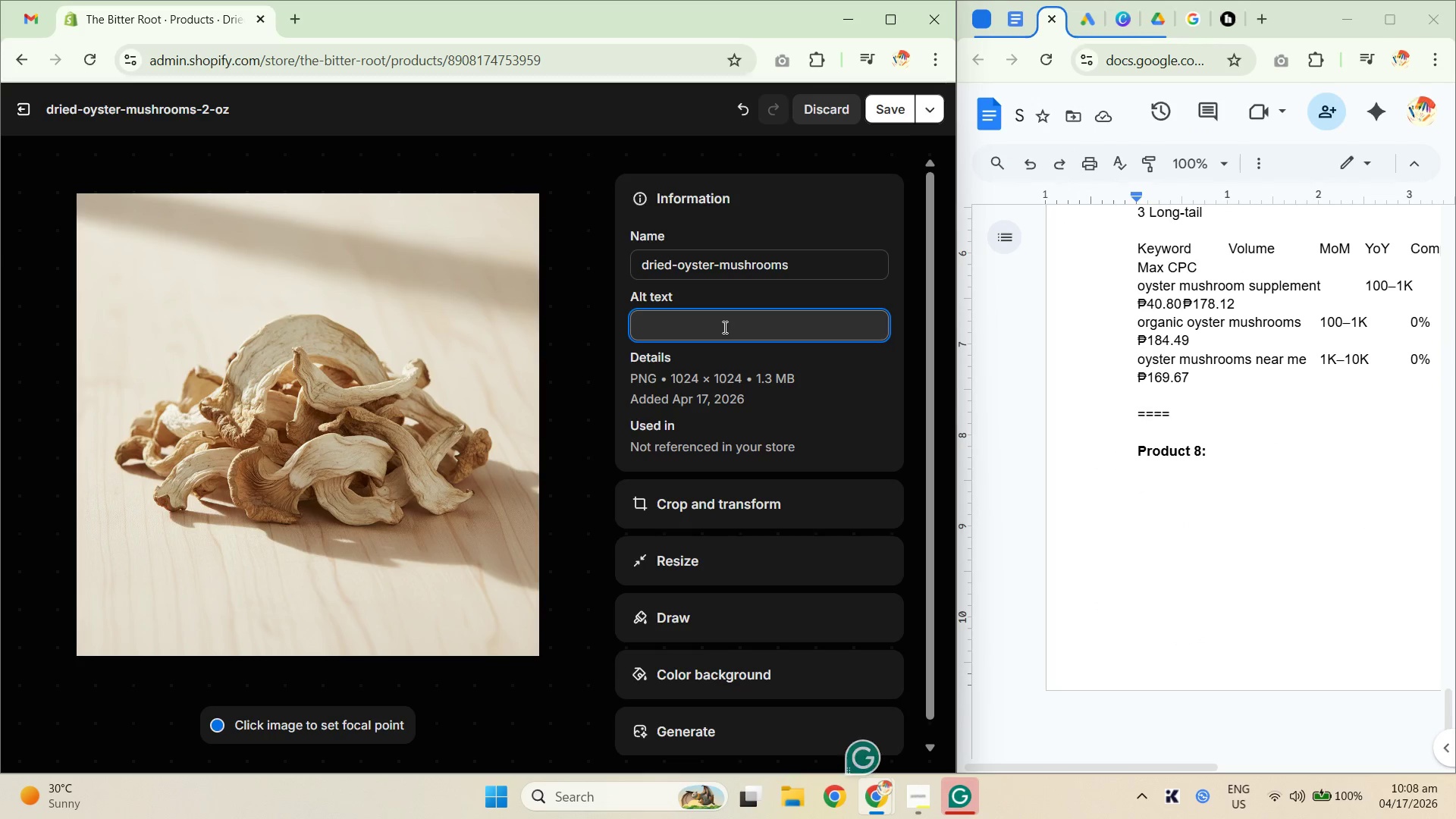 
type(Pile of whle)
key(Backspace)
key(Backspace)
type(ole wilde)
key(Backspace)
type(-harvested dried oyster mushrooms with aple cream and tan)
key(Backspace)
key(Backspace)
type(tan ra)
key(Backspace)
key(Backspace)
key(Backspace)
type( ruffled caps on a clean light wooden si)
key(Backspace)
type(urface)
 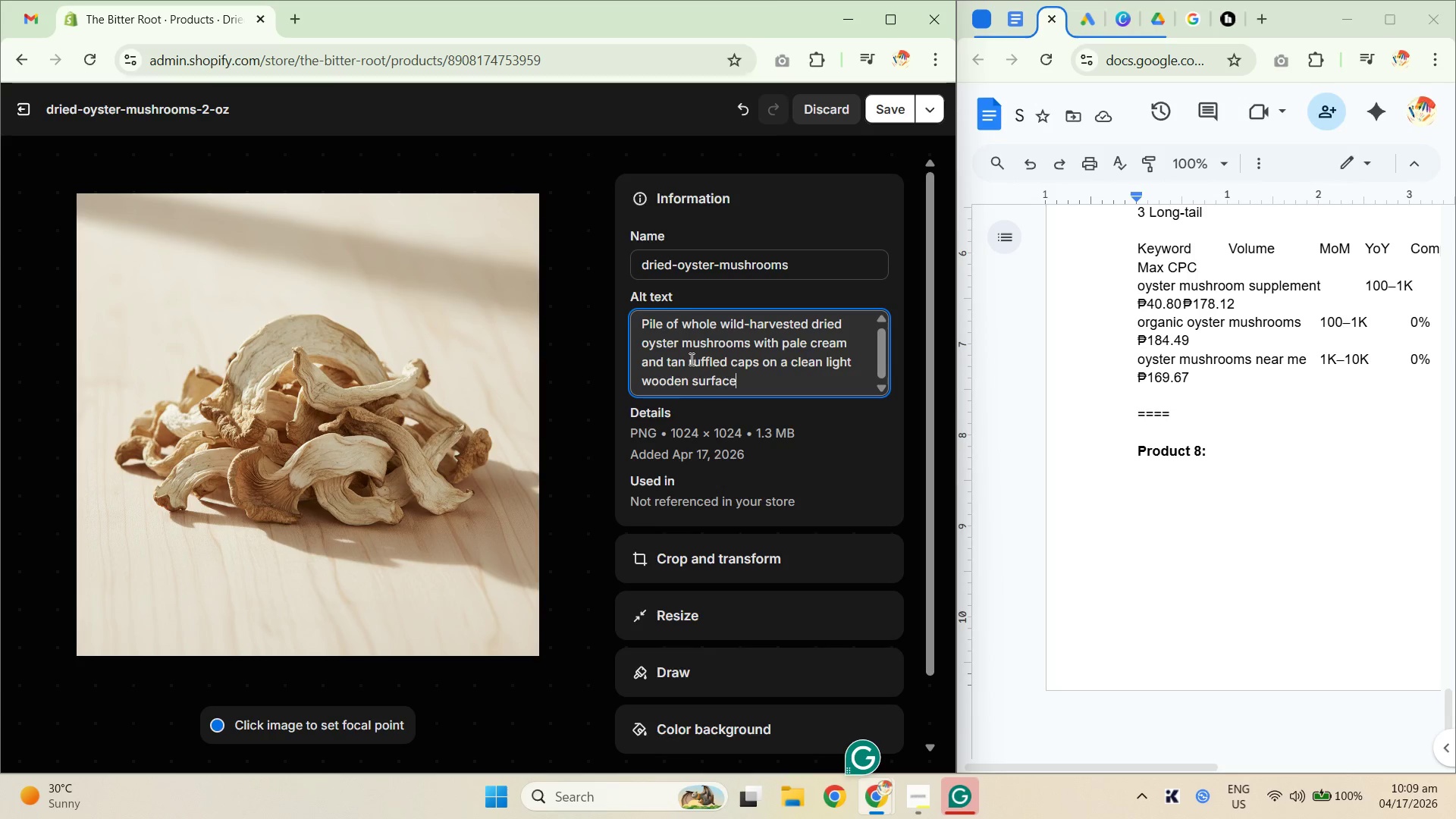 
wait(16.81)
 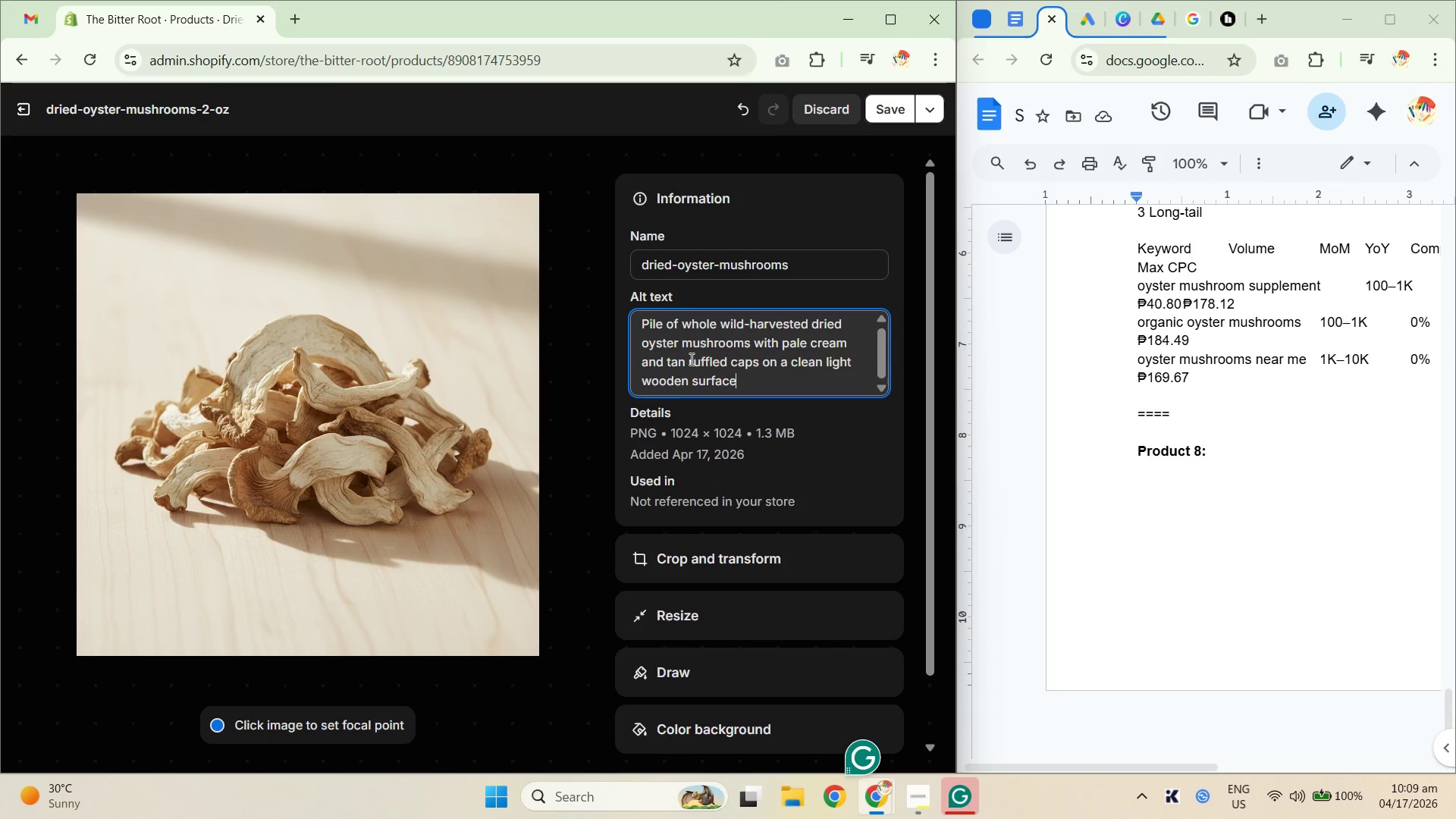 
left_click([883, 103])
 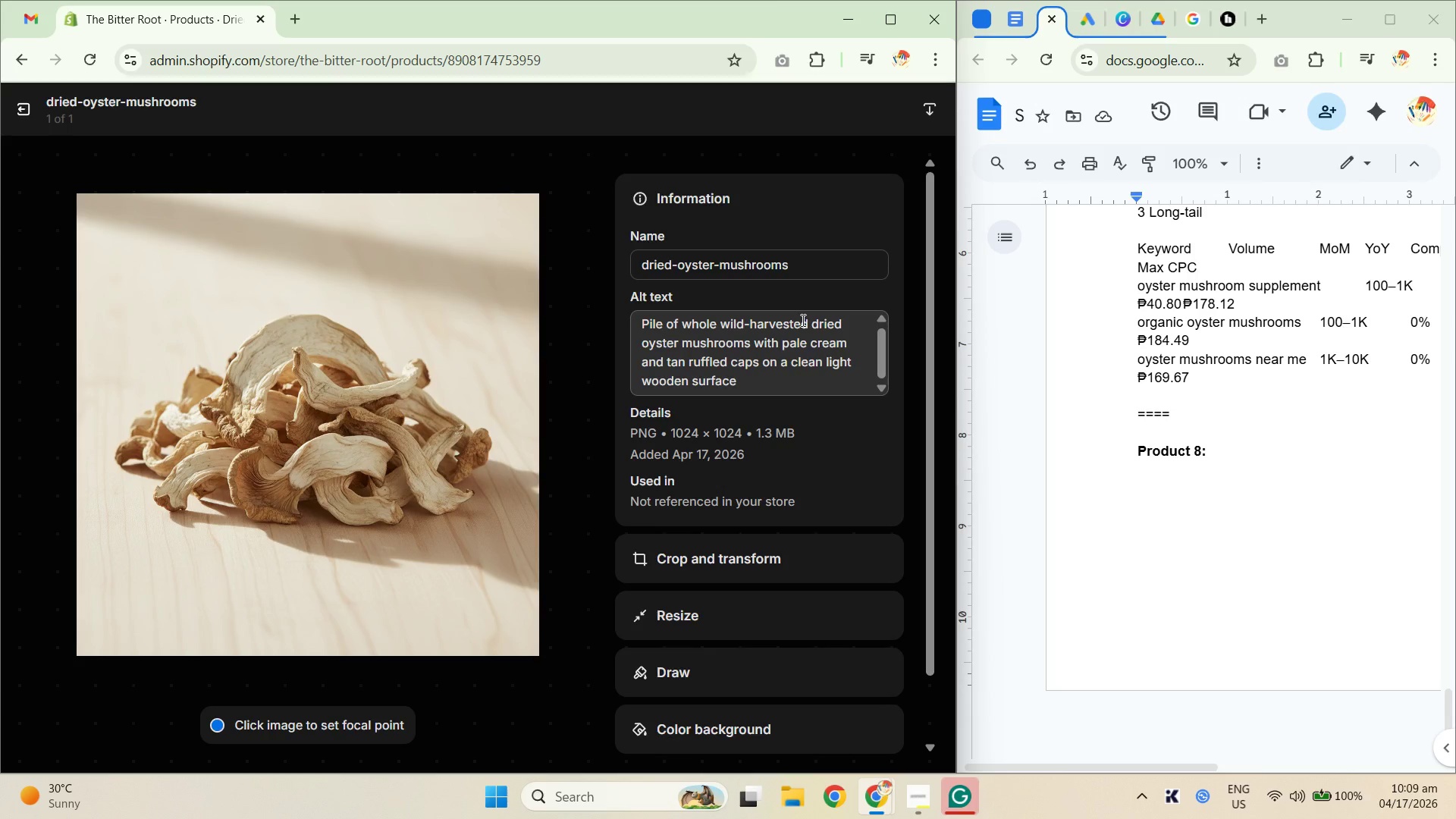 
wait(5.69)
 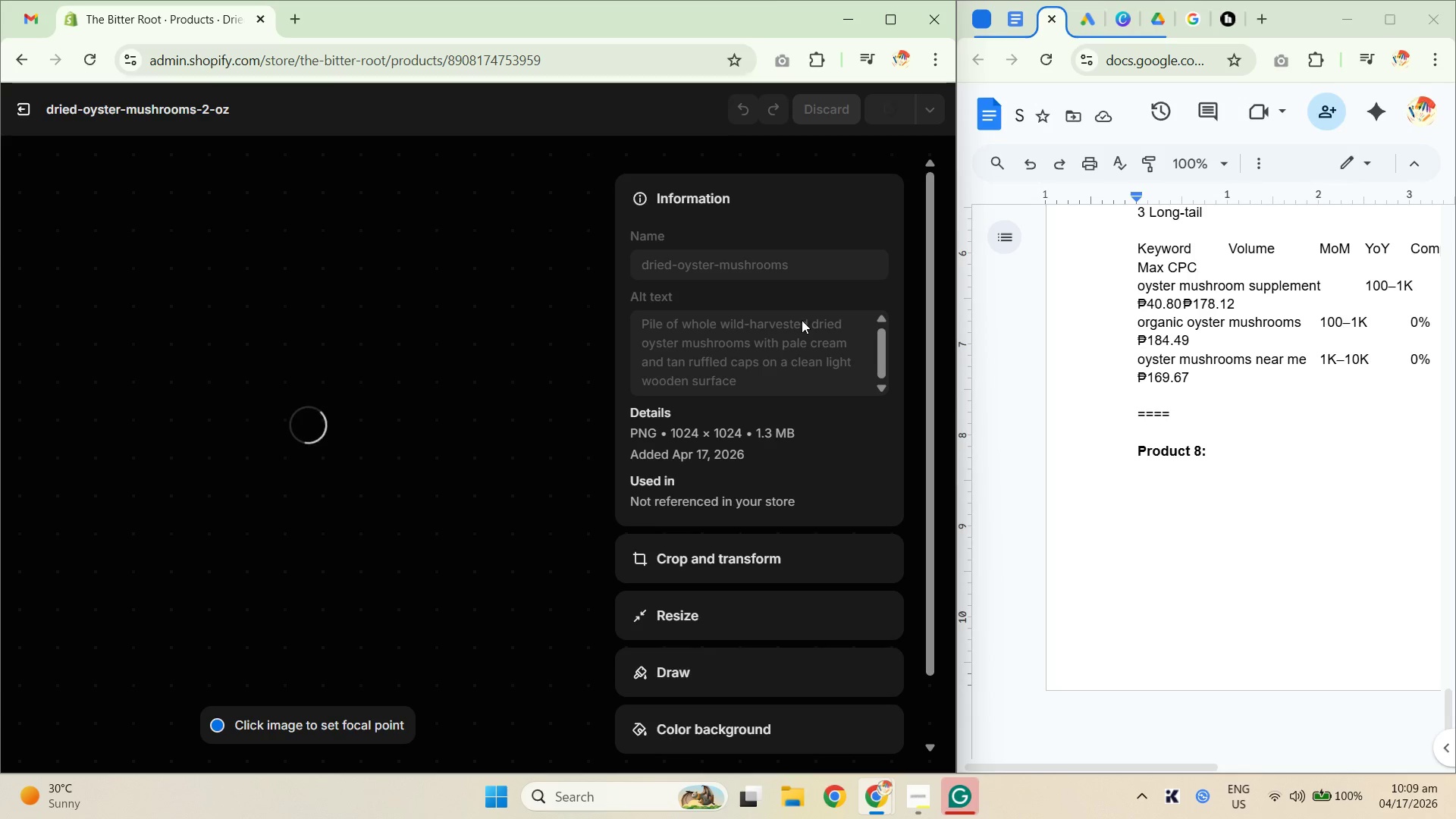 
left_click([26, 108])
 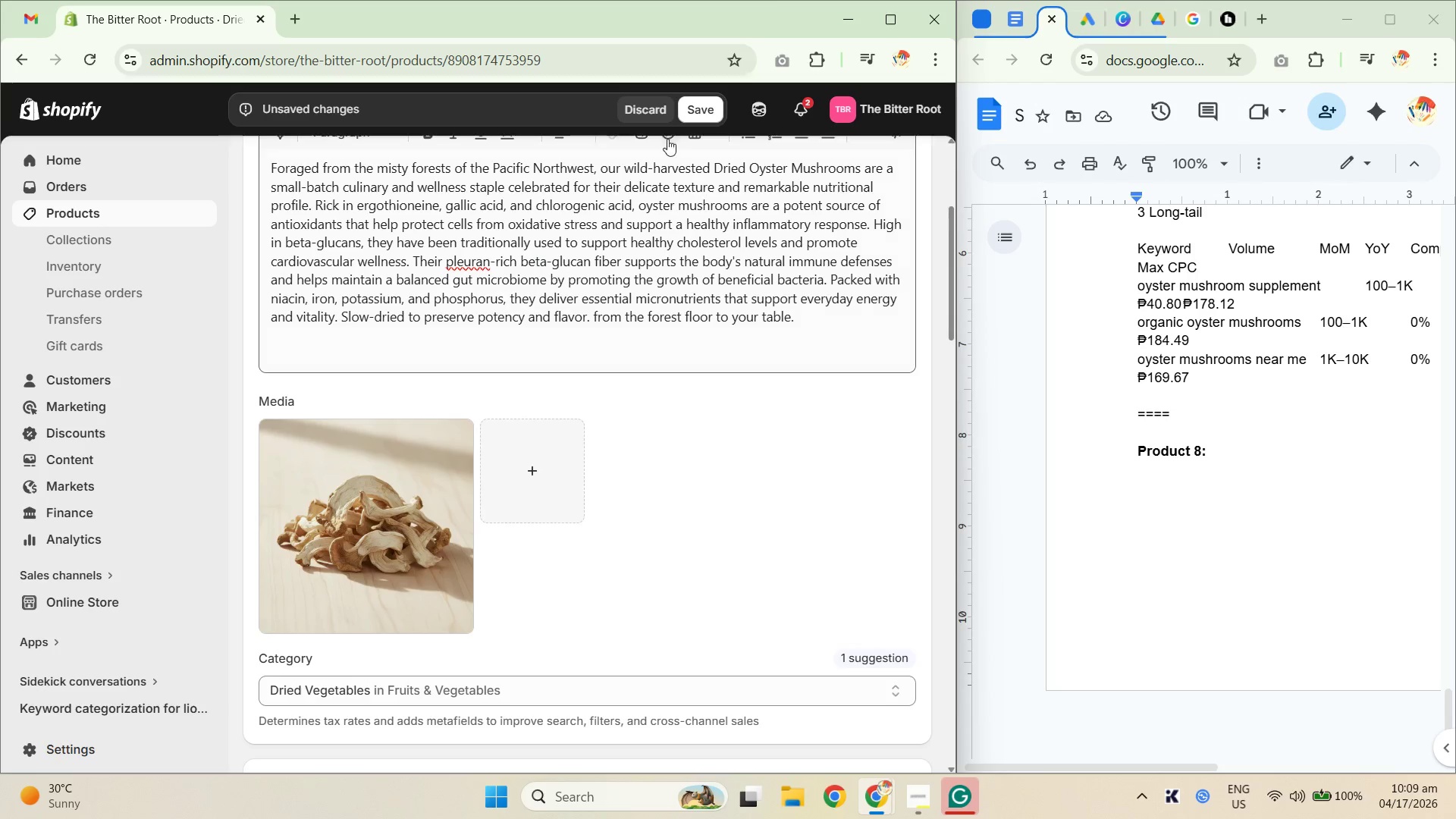 
left_click([702, 106])
 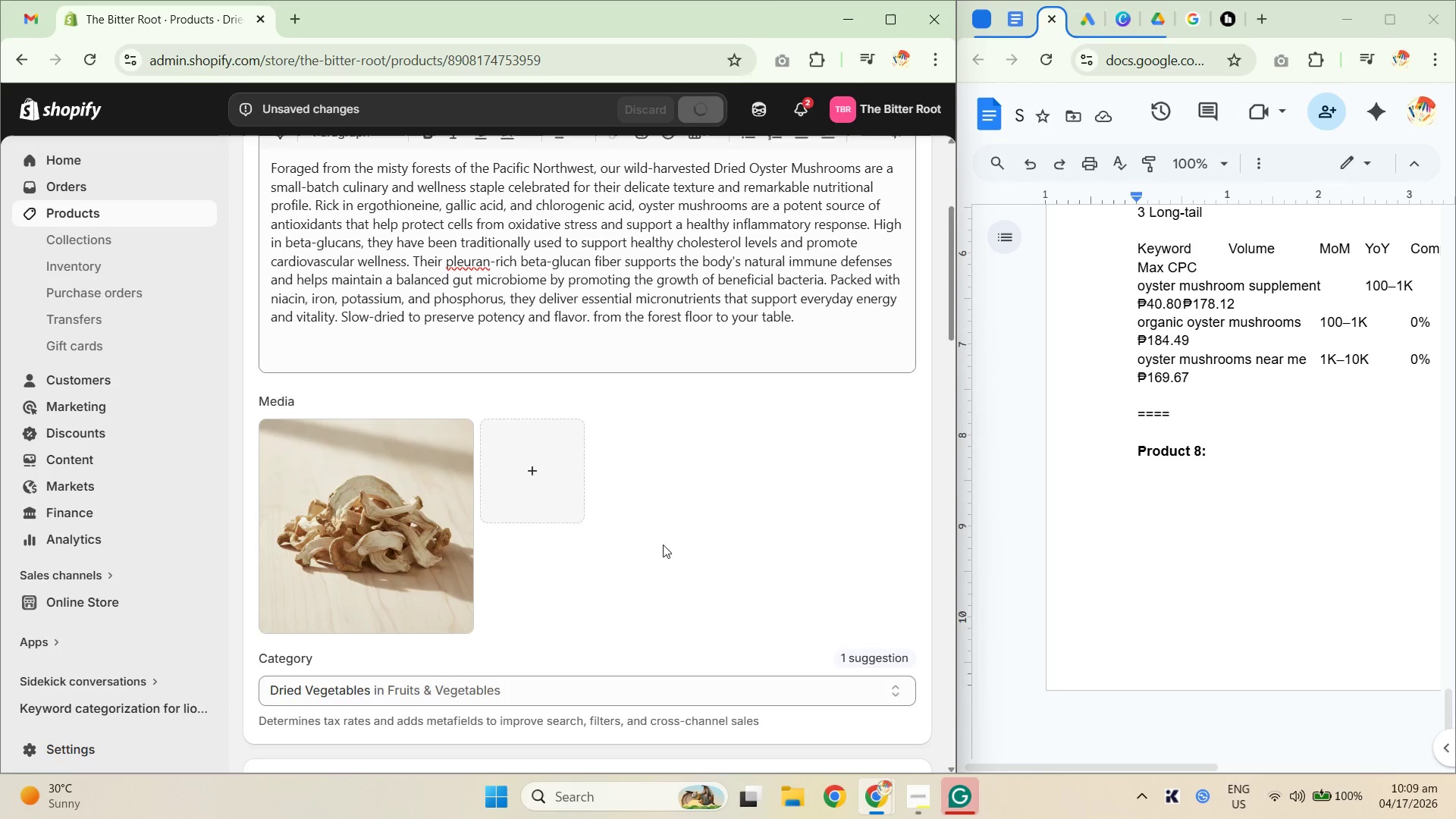 
scroll: coordinate [654, 598], scroll_direction: down, amount: 23.0
 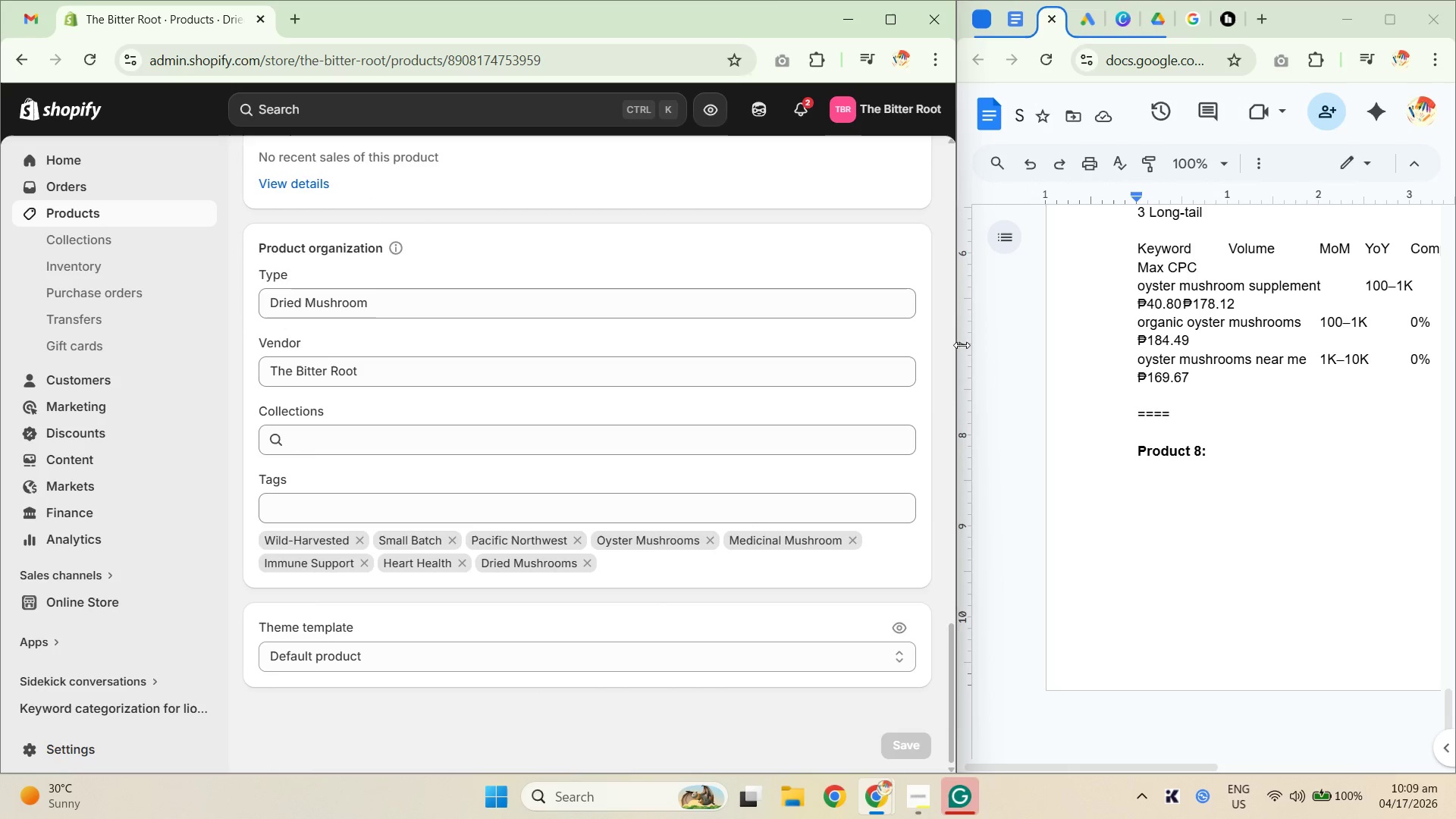 
left_click_drag(start_coordinate=[958, 343], to_coordinate=[1031, 340])
 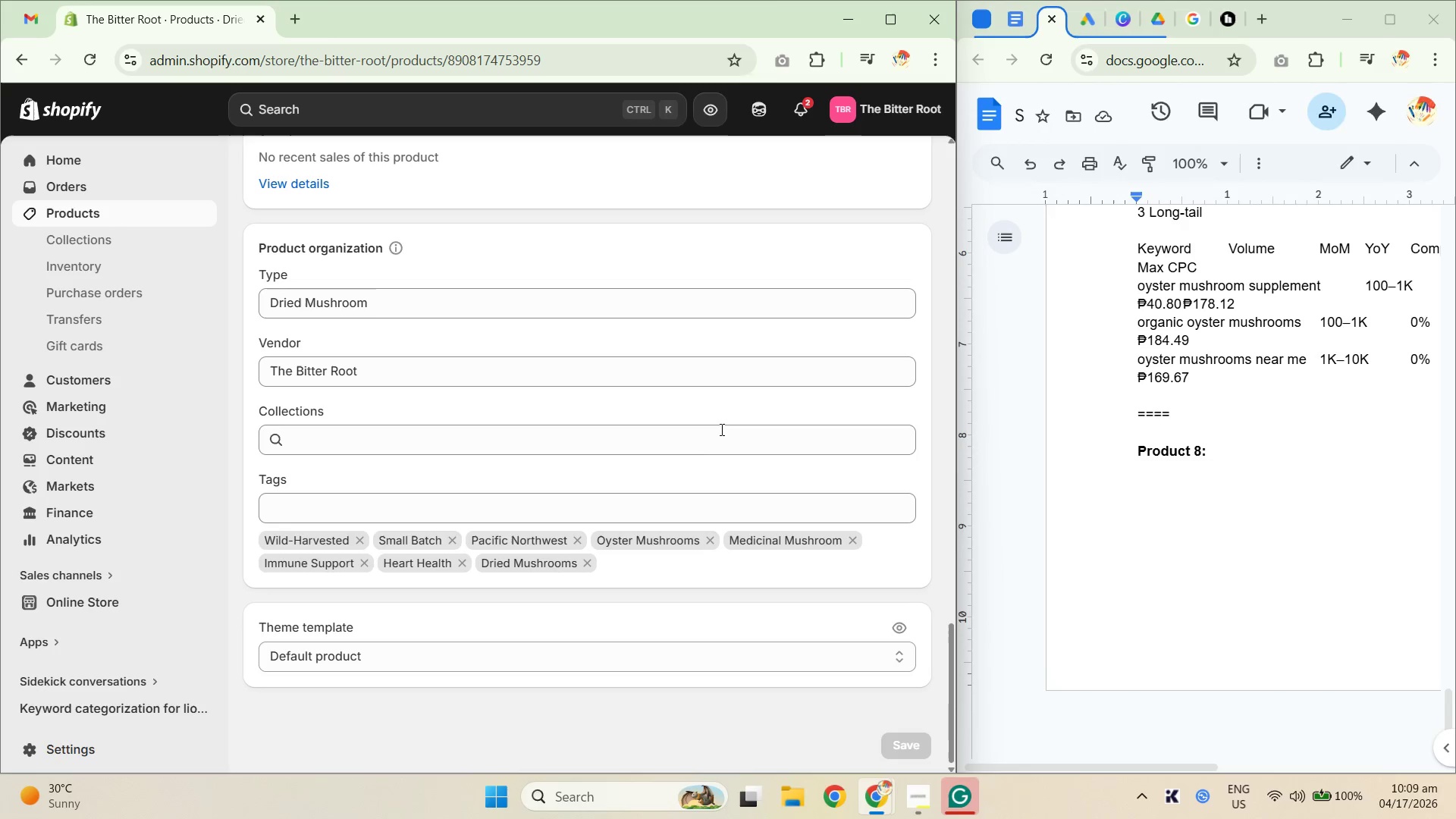 
scroll: coordinate [727, 491], scroll_direction: up, amount: 25.0
 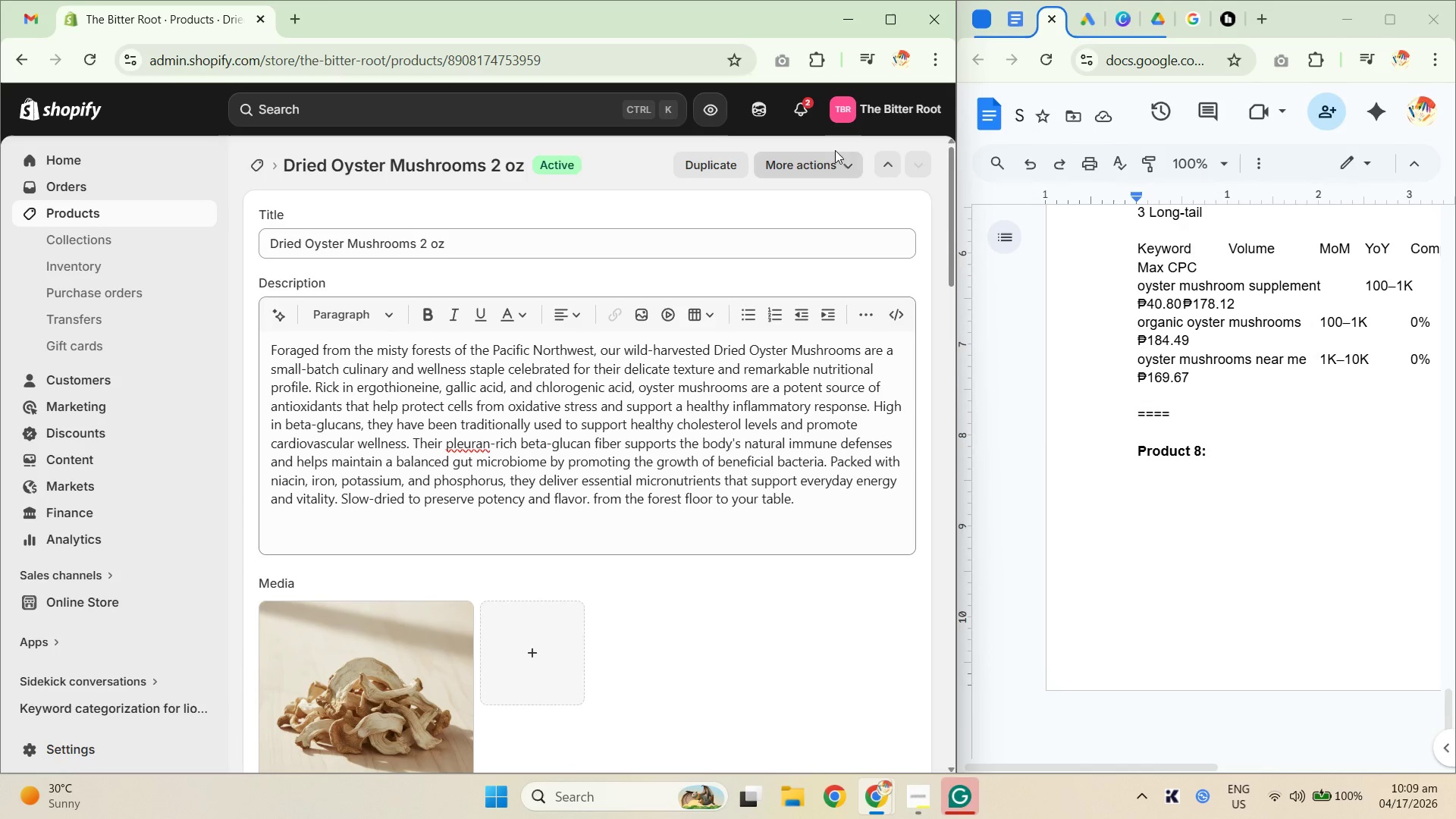 
scroll: coordinate [498, 463], scroll_direction: down, amount: 29.0
 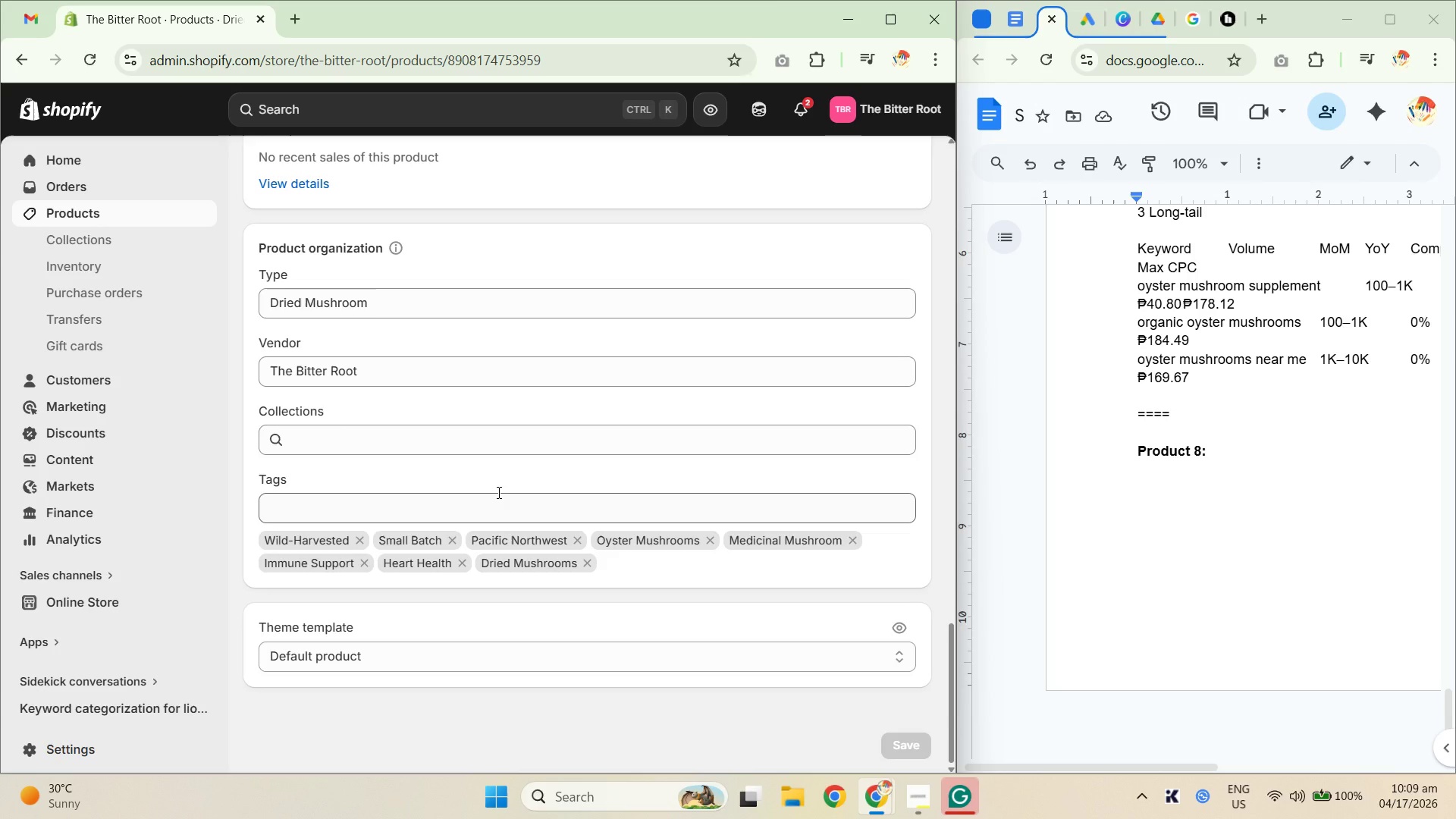 
scroll: coordinate [537, 326], scroll_direction: up, amount: 33.0
 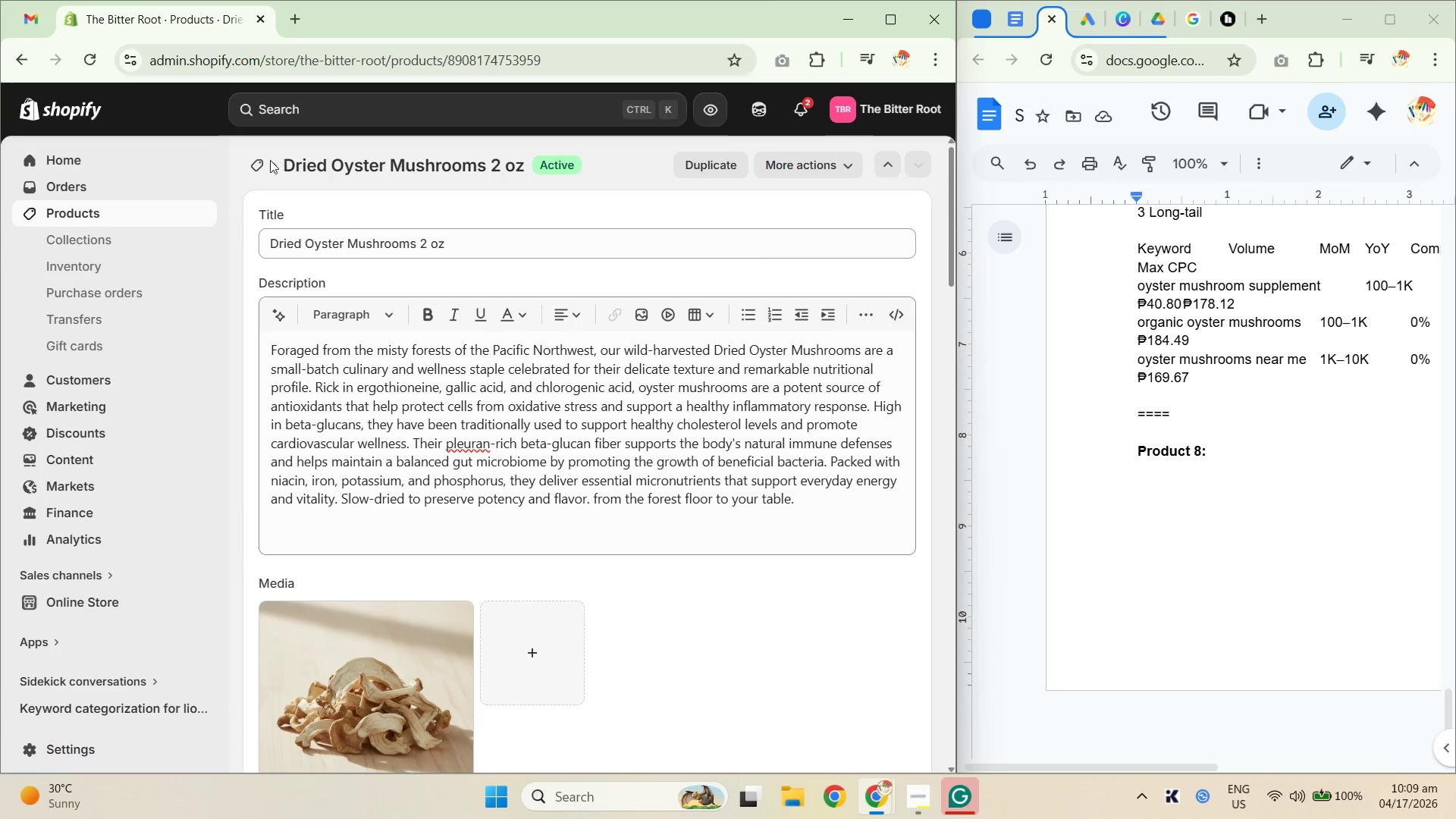 
left_click([259, 155])
 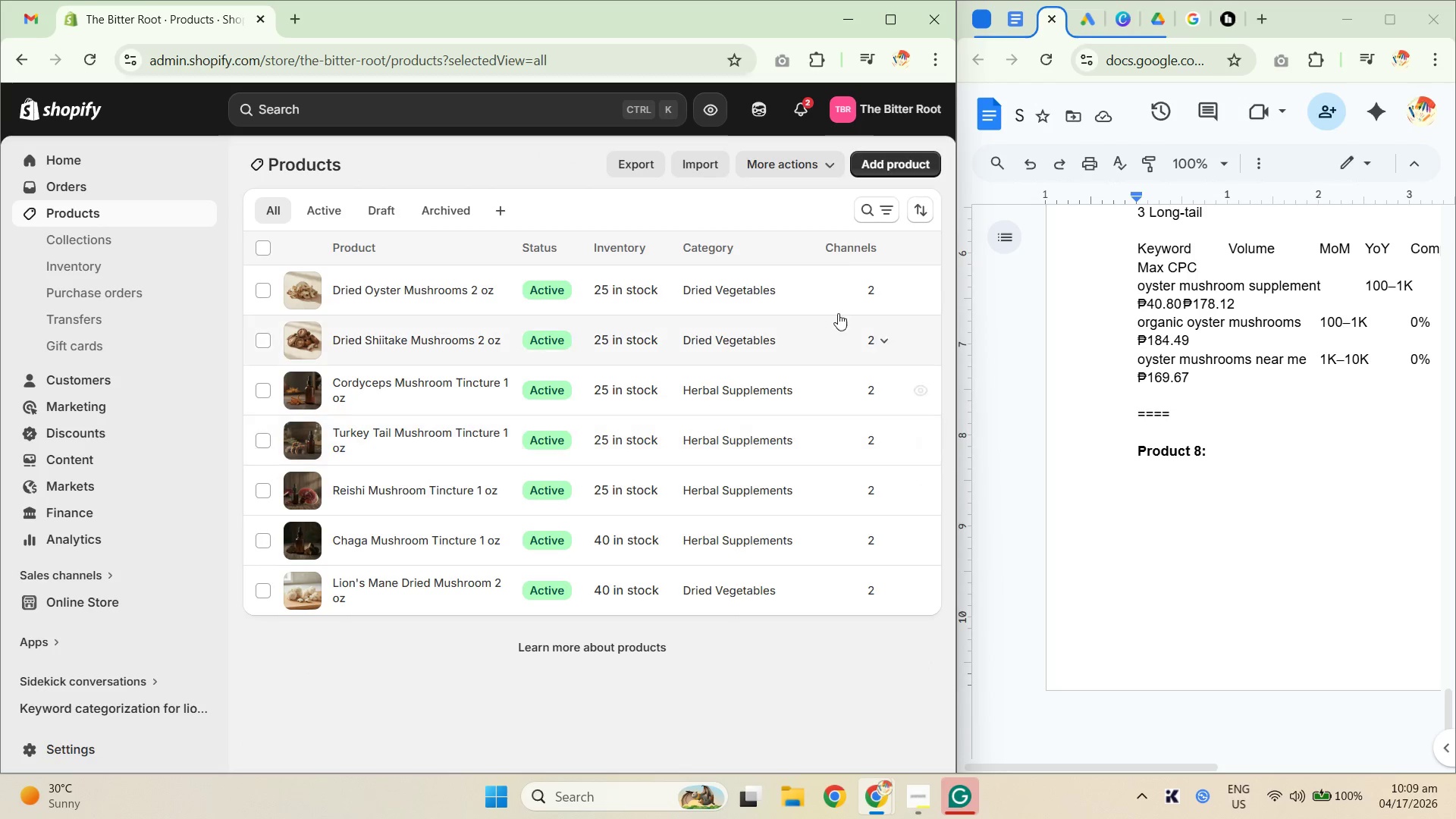 
wait(7.17)
 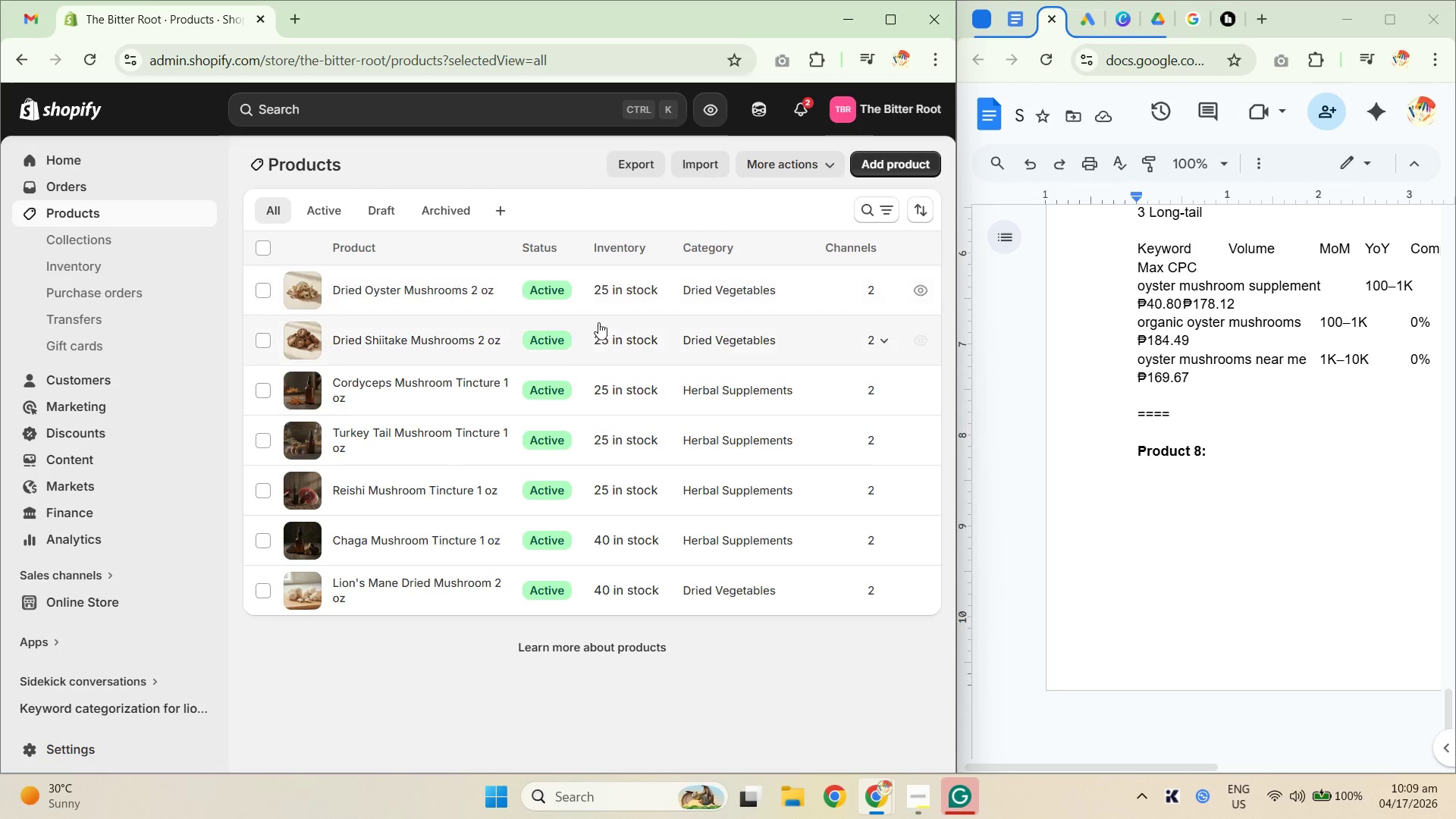 
left_click([1188, 61])
 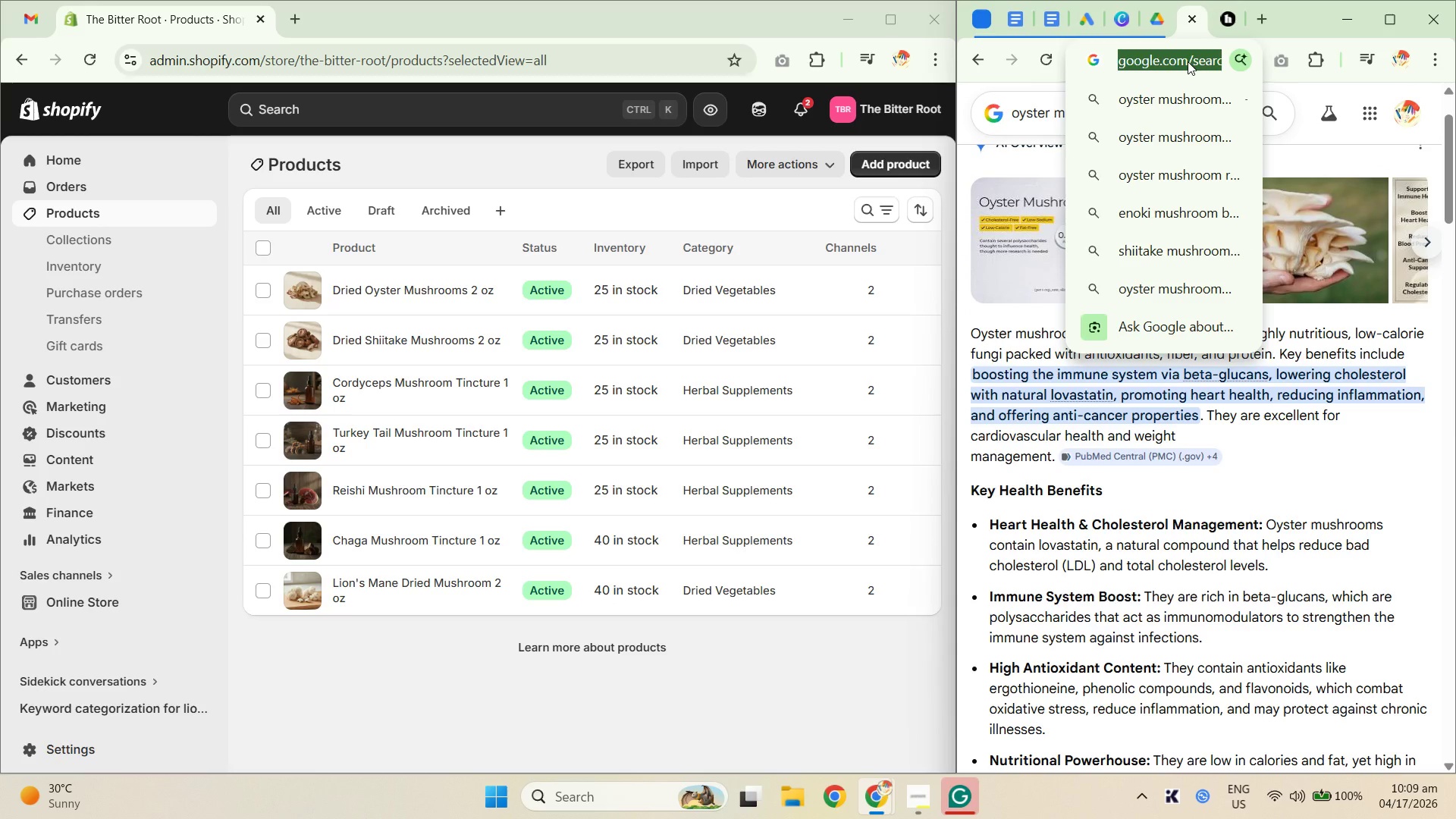 
type(herbal tea)
 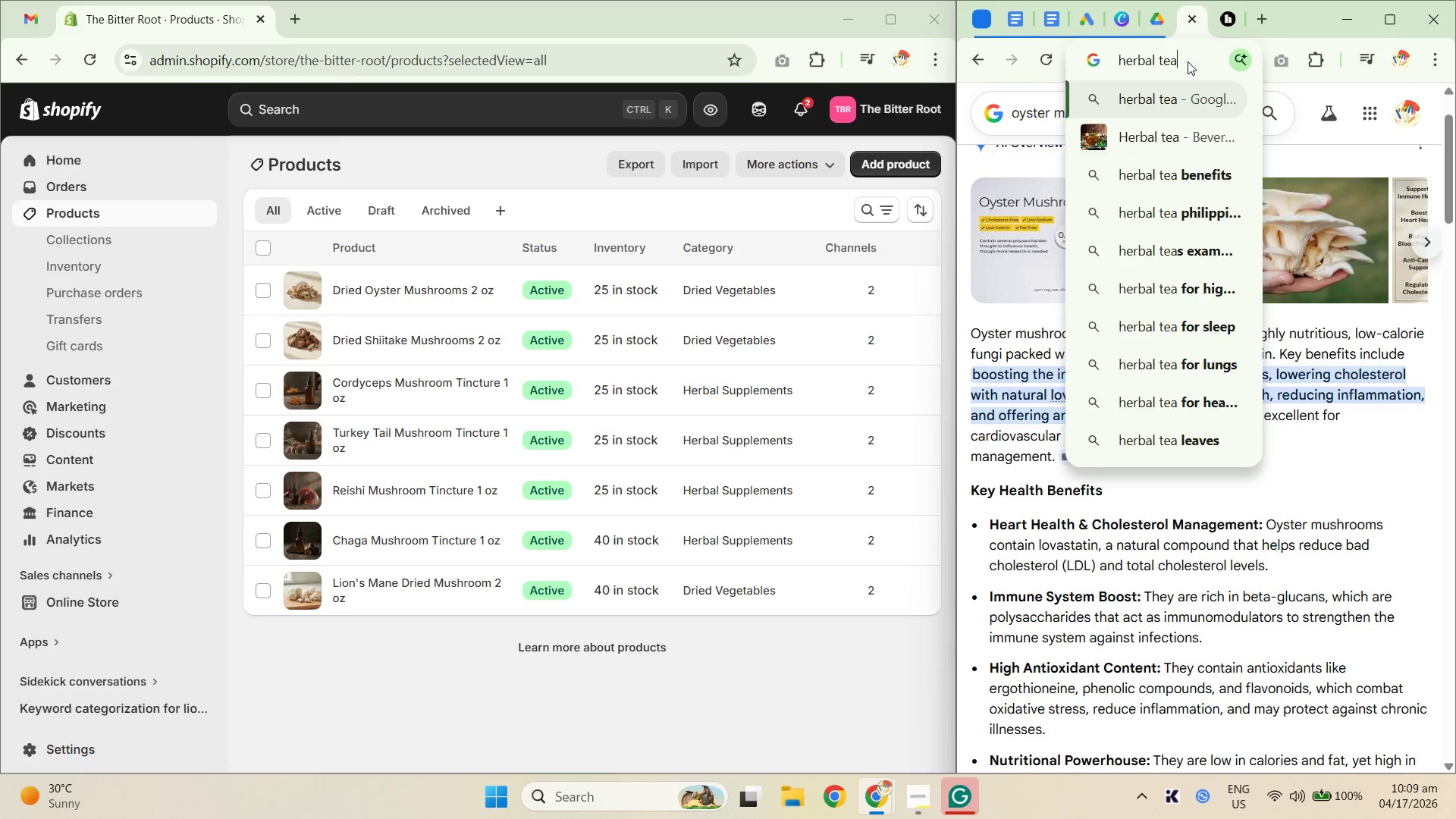 
key(Enter)
 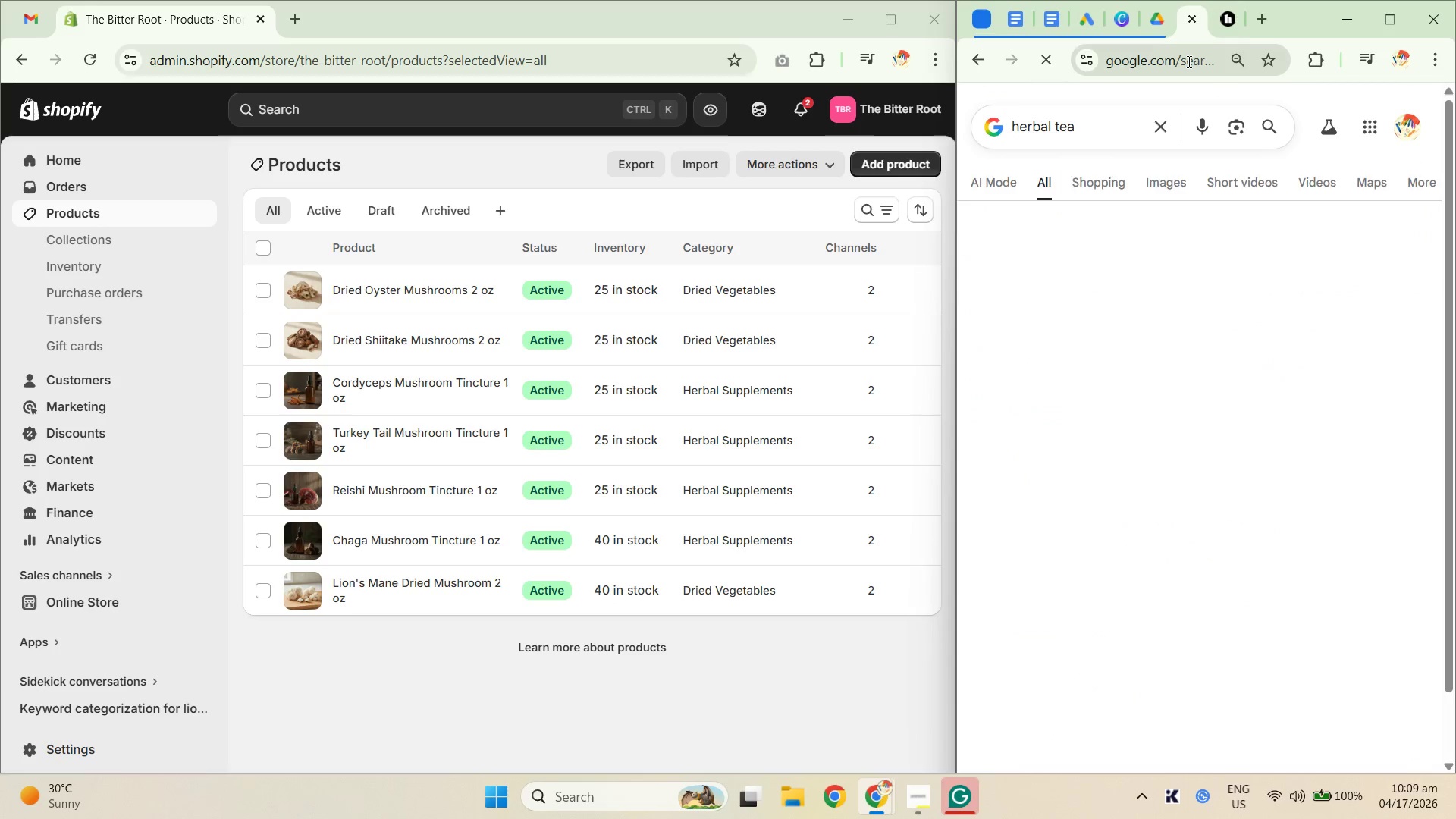 
key(Control+Tab)
 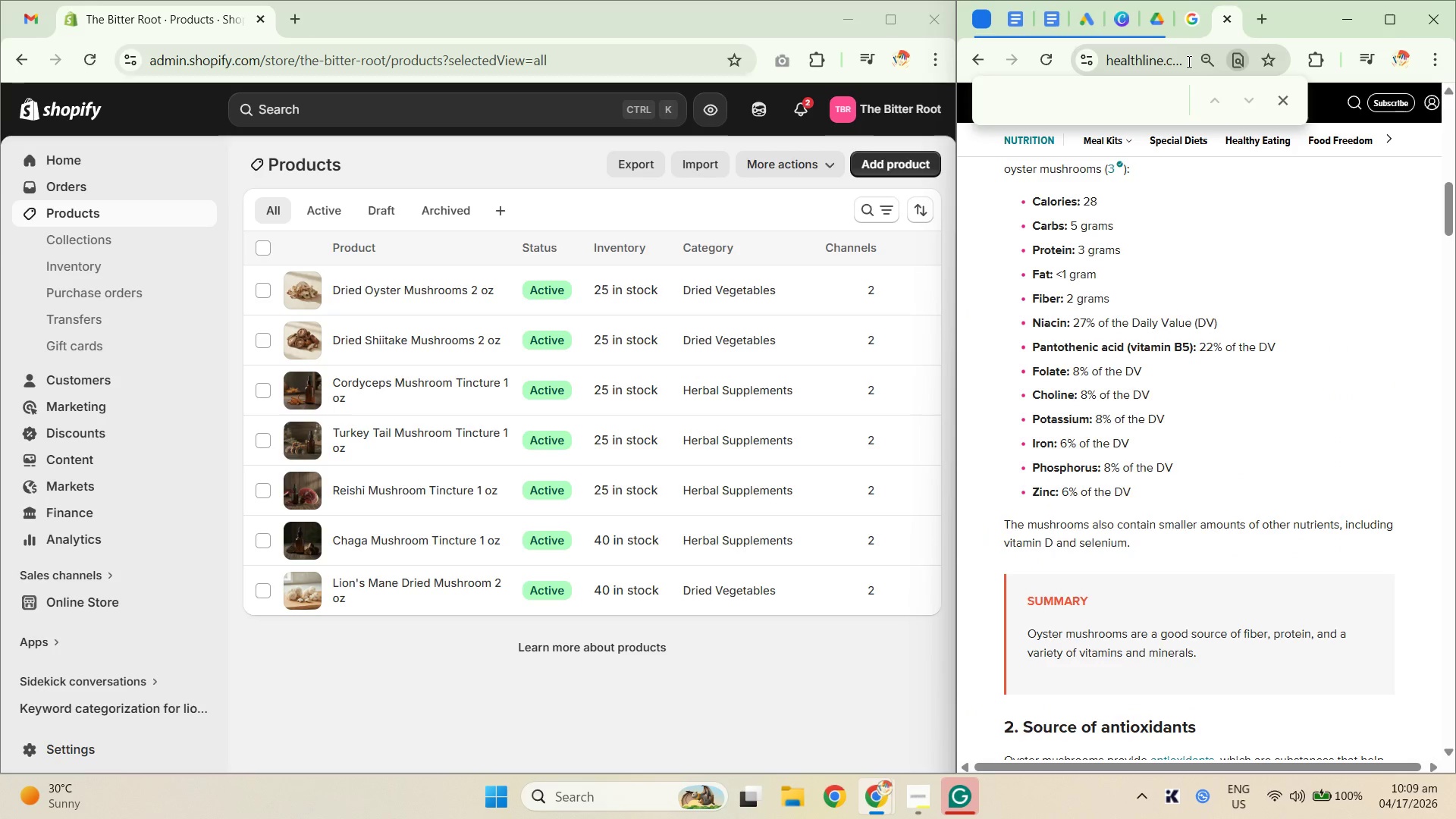 
key(Control+W)
 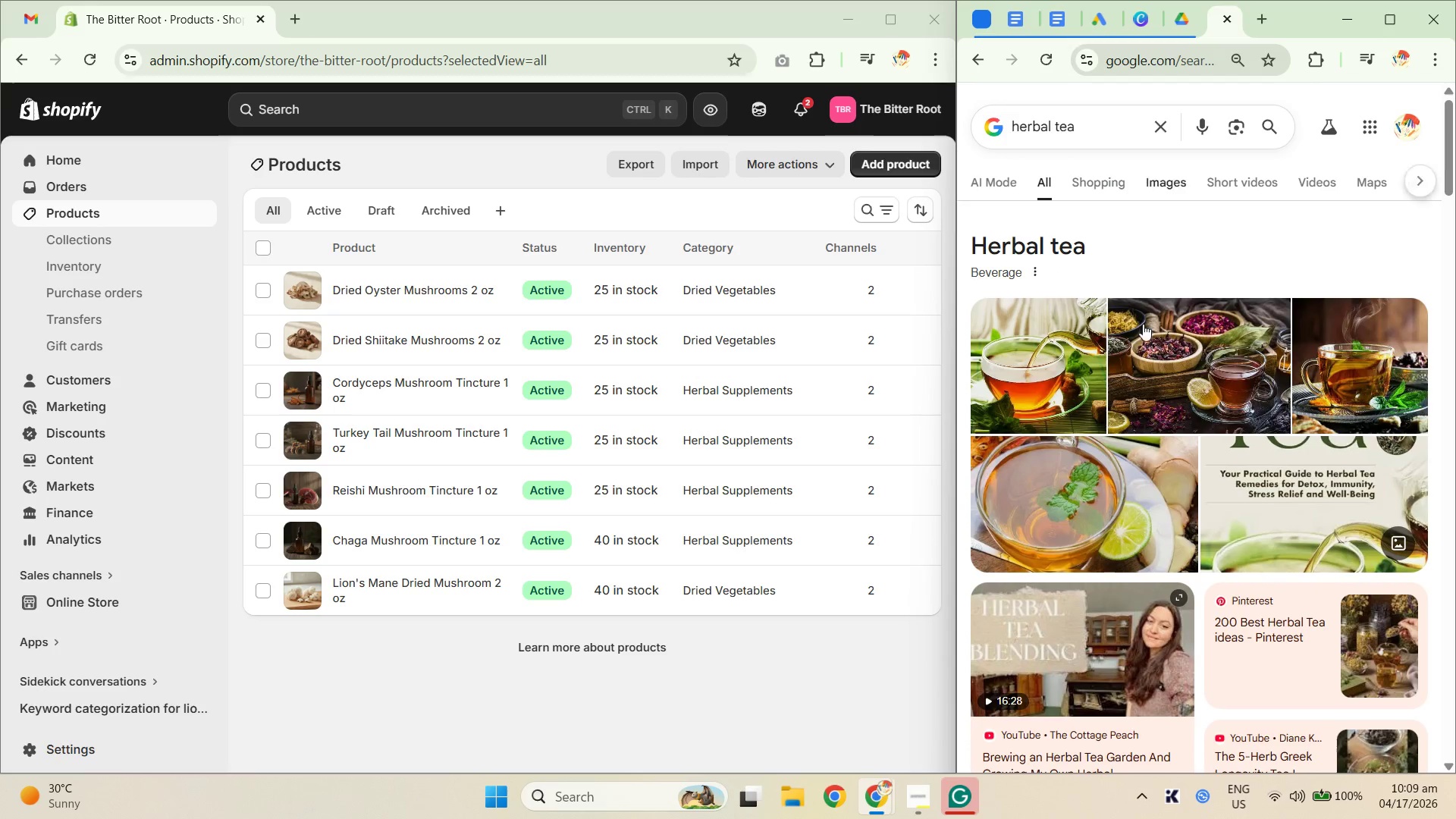 
scroll: coordinate [1156, 506], scroll_direction: down, amount: 13.0
 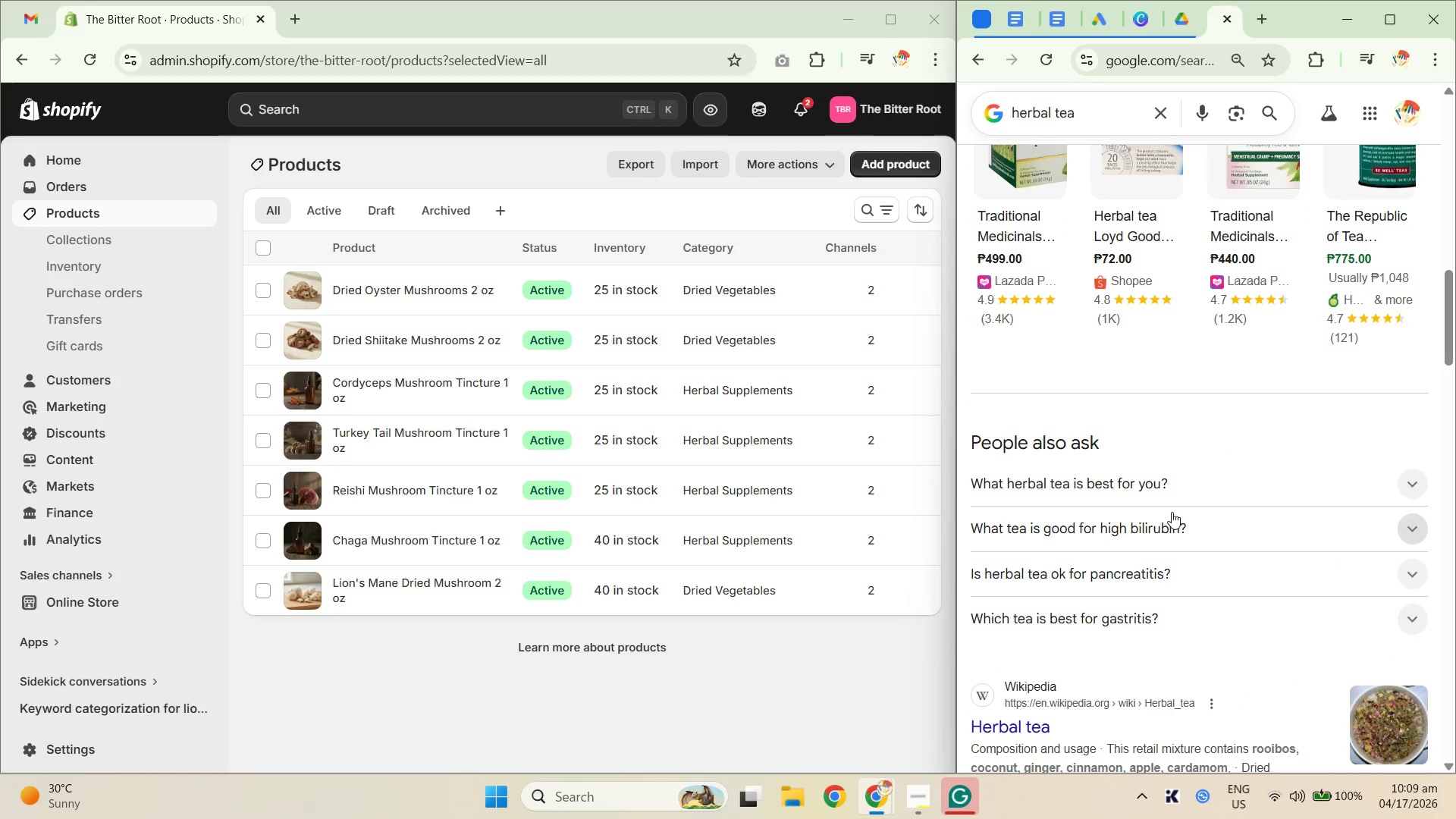 
scroll: coordinate [1128, 386], scroll_direction: up, amount: 18.0
 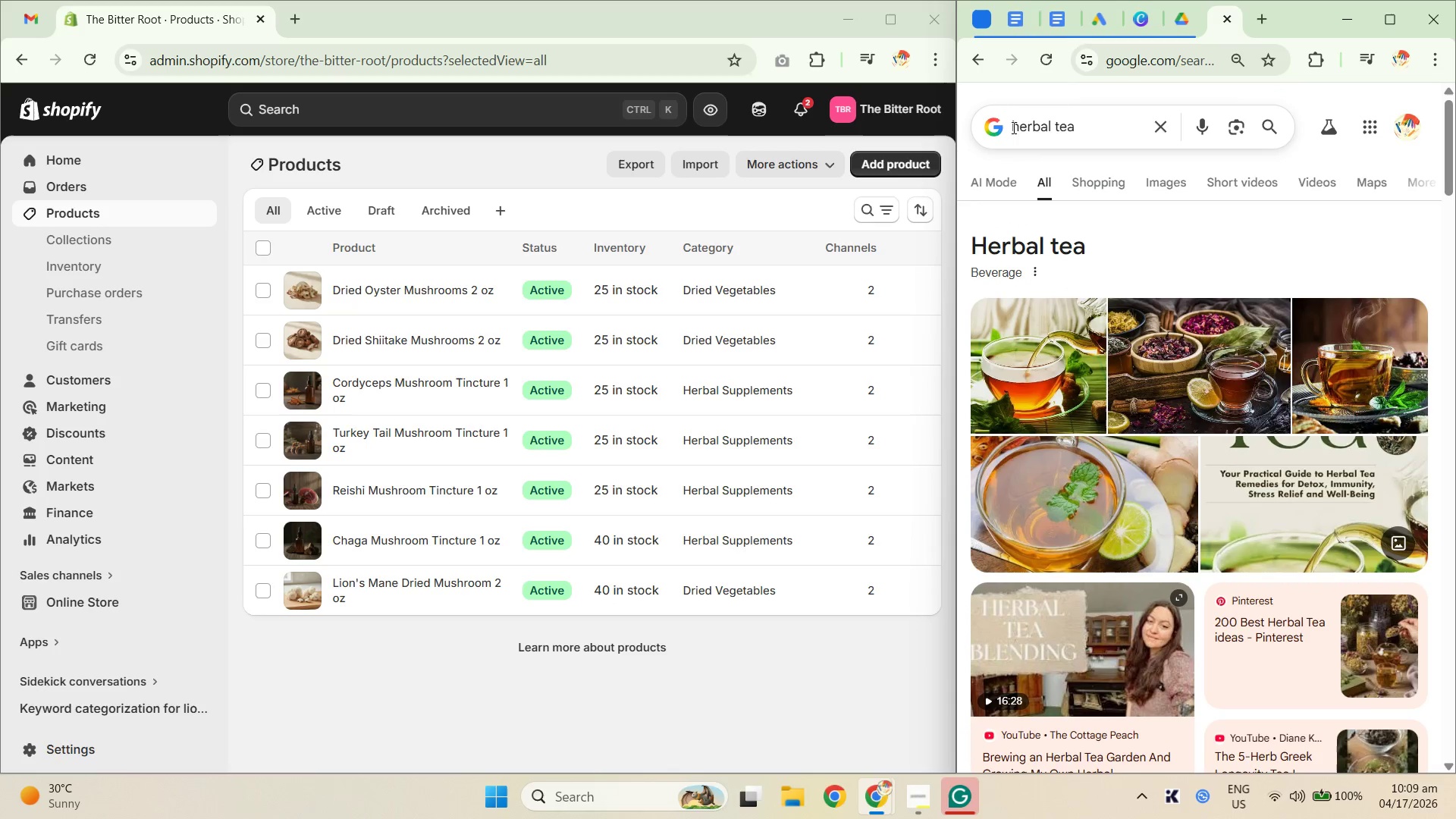 
left_click([1008, 124])
 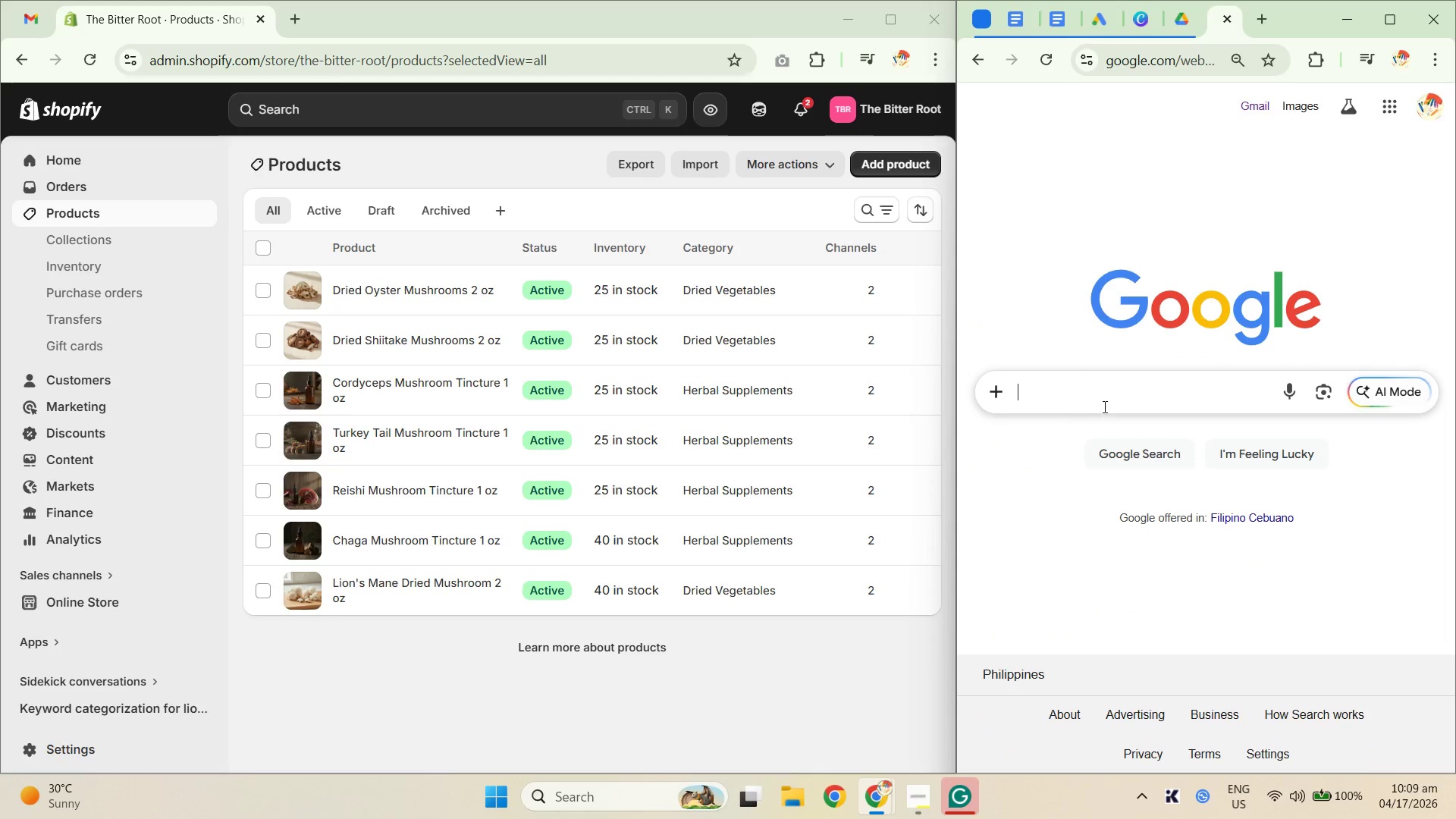 
type(frest floor herbal tea)
 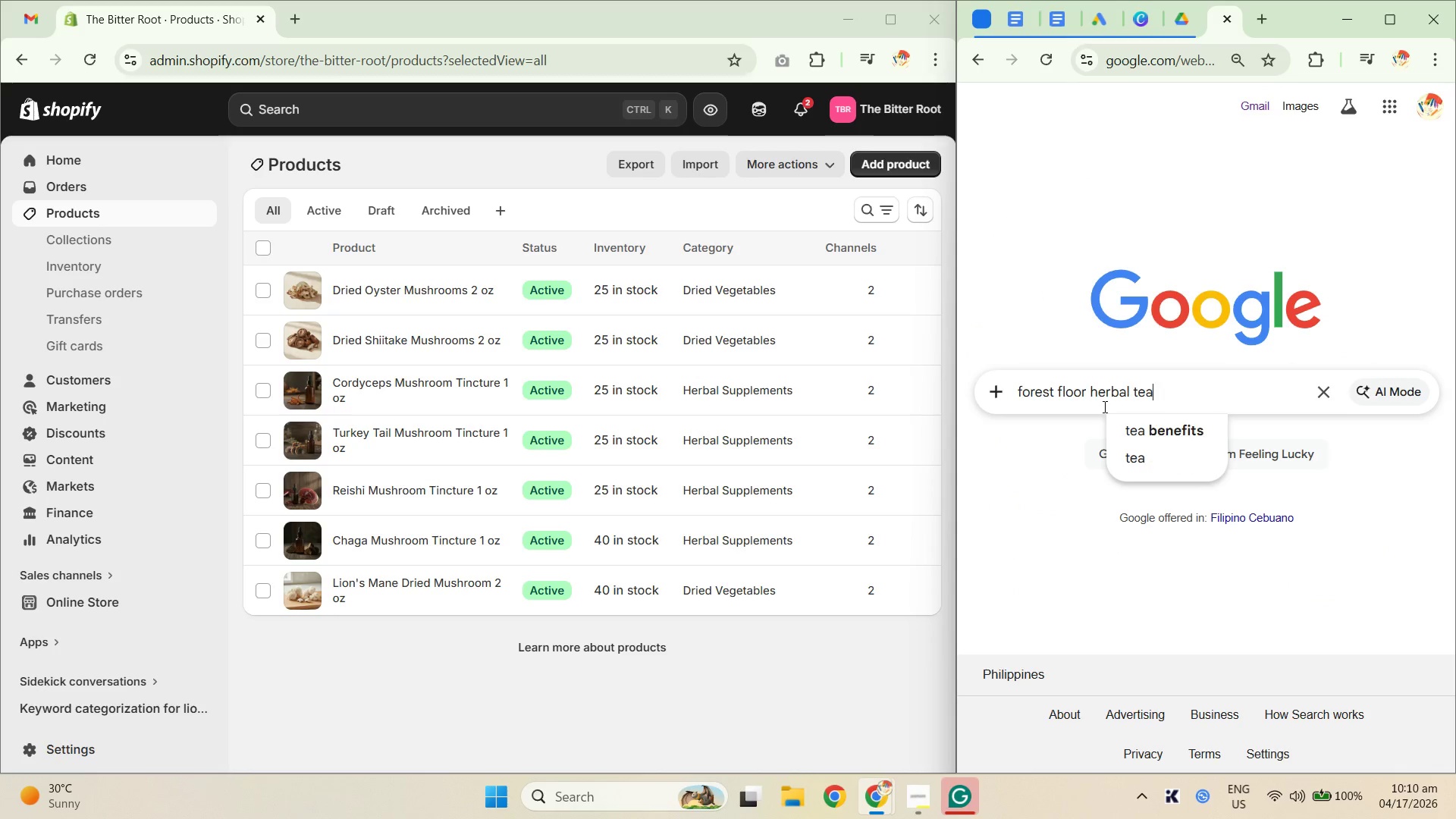 
key(Enter)
 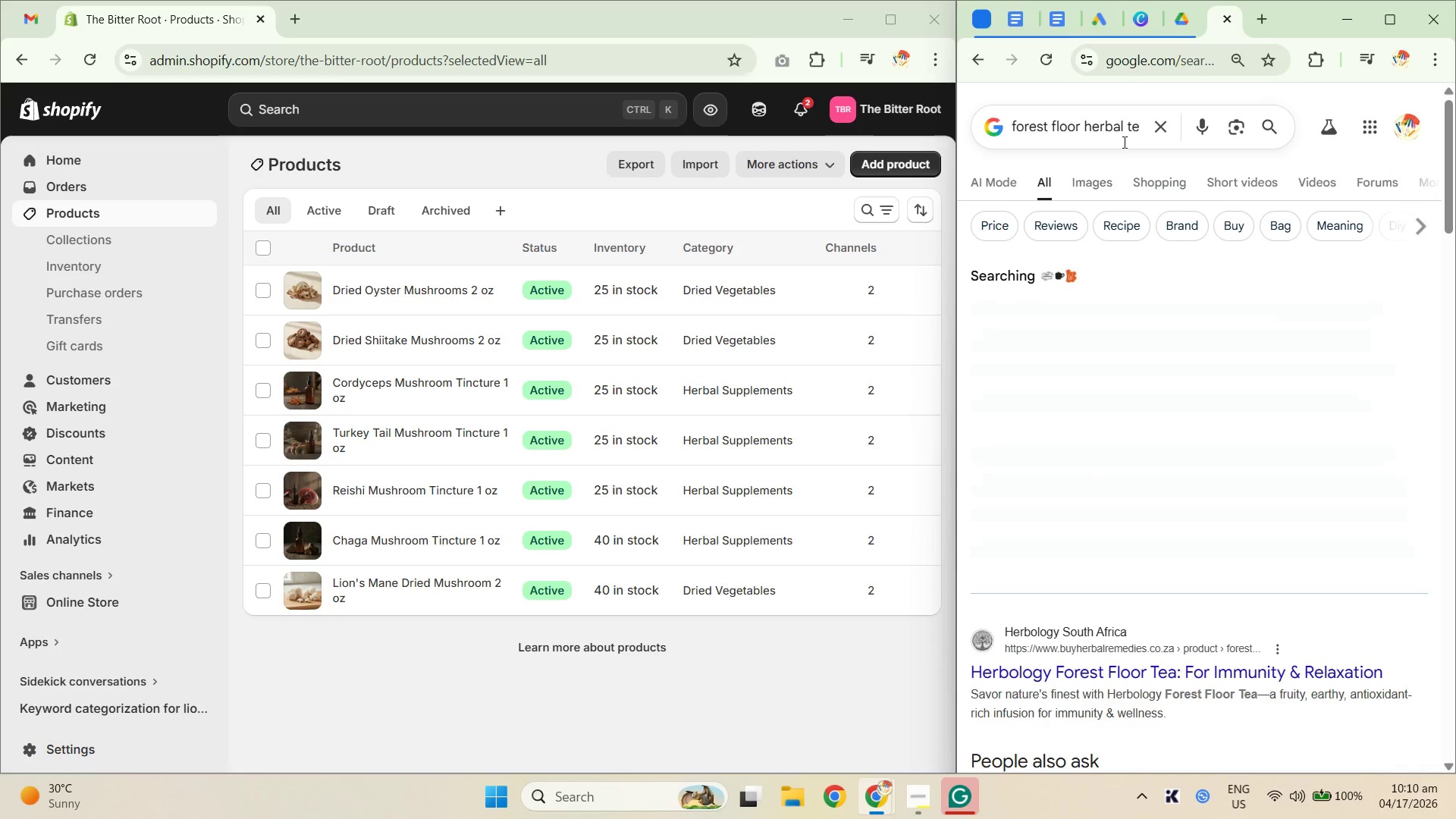 
left_click([1125, 120])
 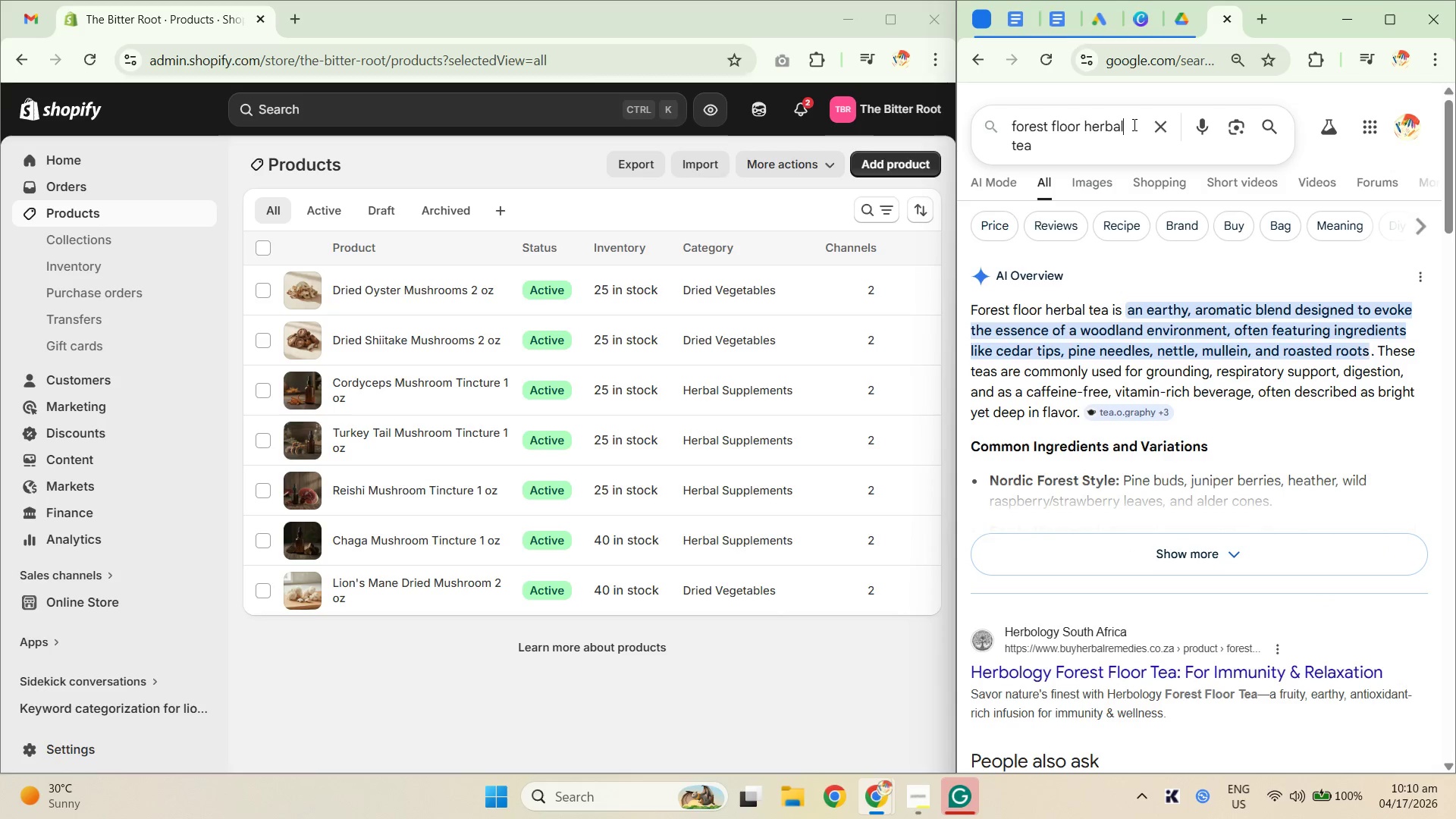 
key(Control+End)
 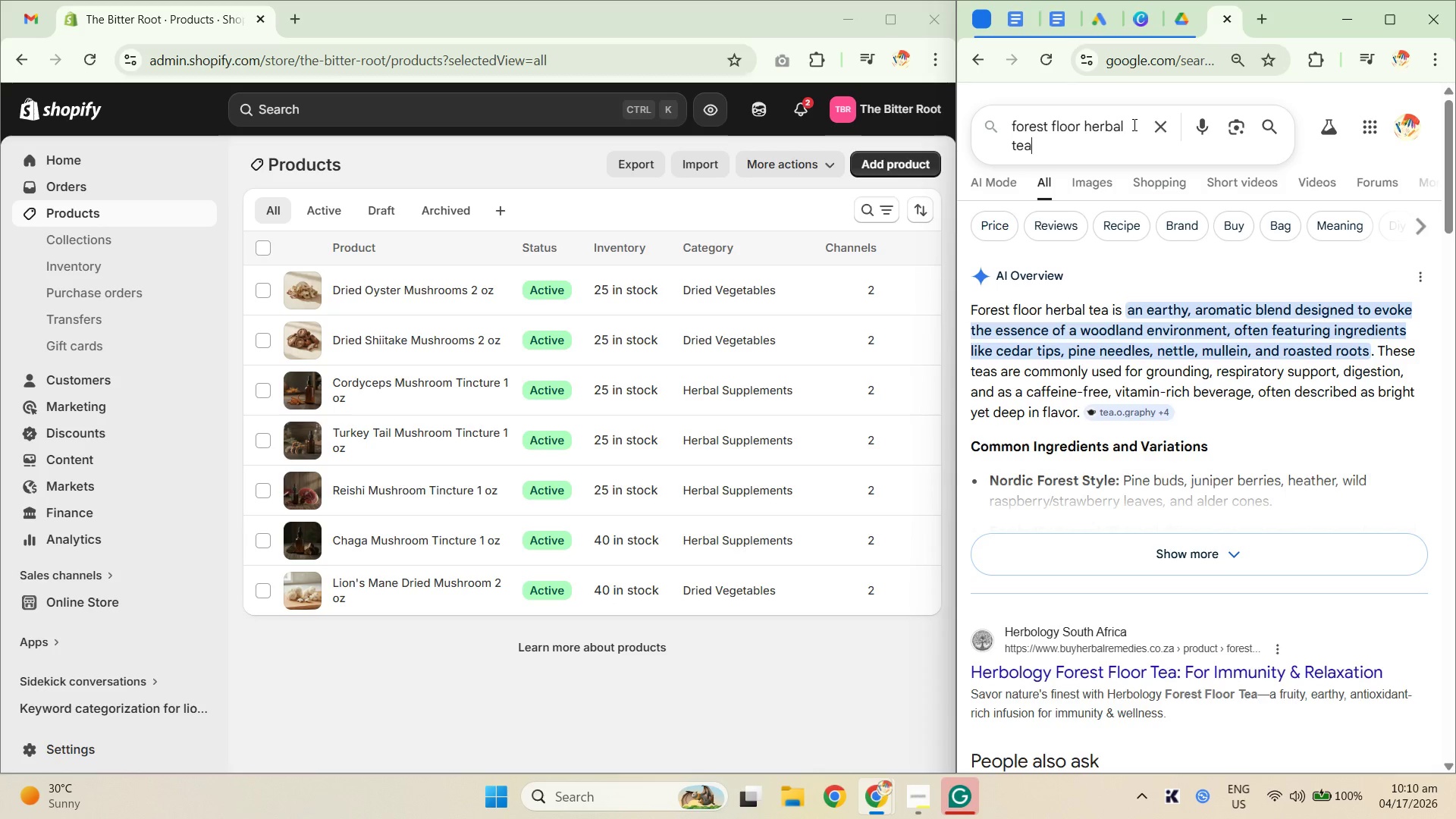 
type(bene)
key(Backspace)
key(Backspace)
key(Backspace)
key(Backspace)
type( beenfit)
key(Backspace)
key(Backspace)
key(Backspace)
key(Backspace)
key(Backspace)
type(nefits)
 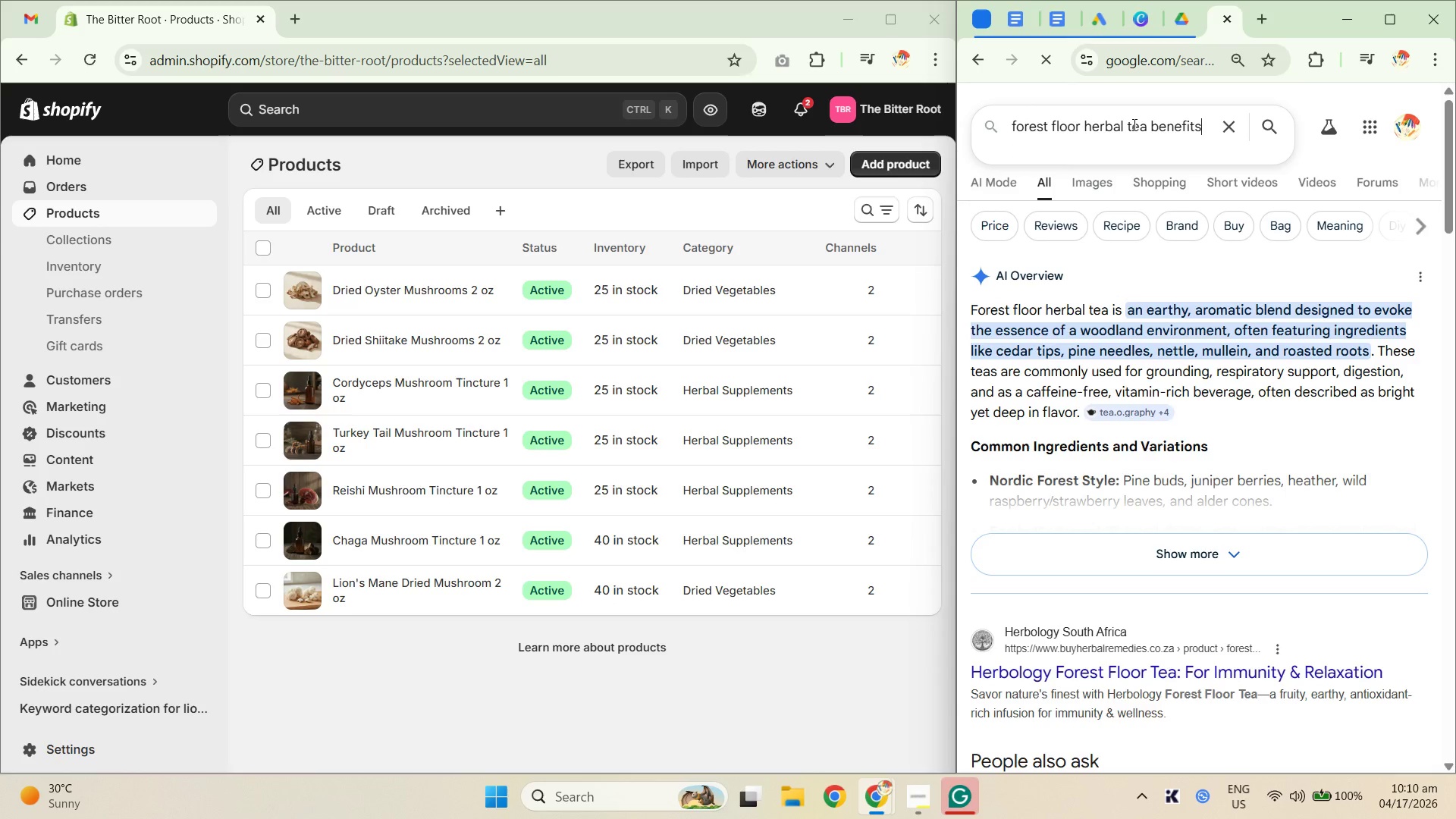 
key(Enter)
 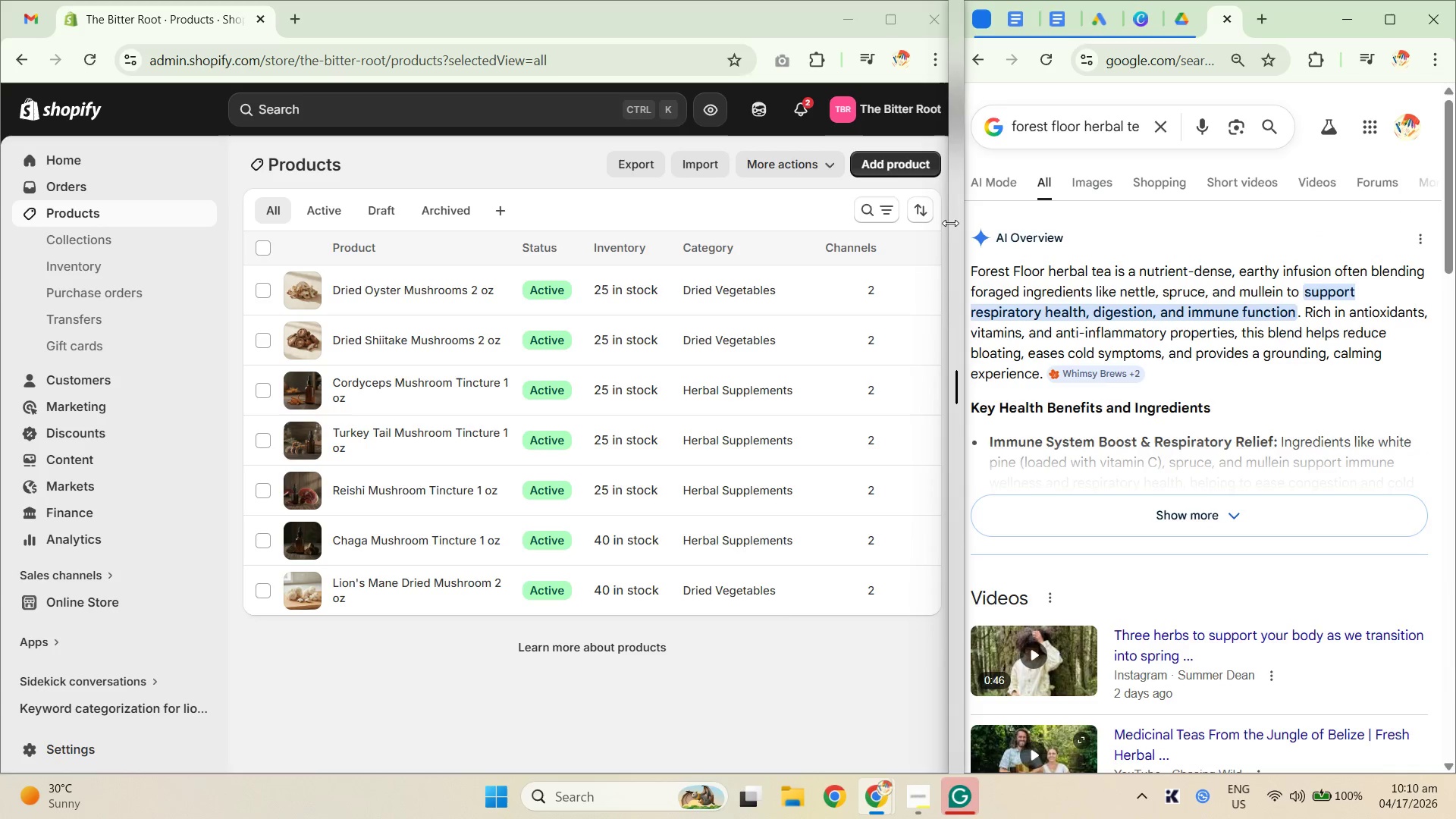 
left_click_drag(start_coordinate=[955, 223], to_coordinate=[799, 228])
 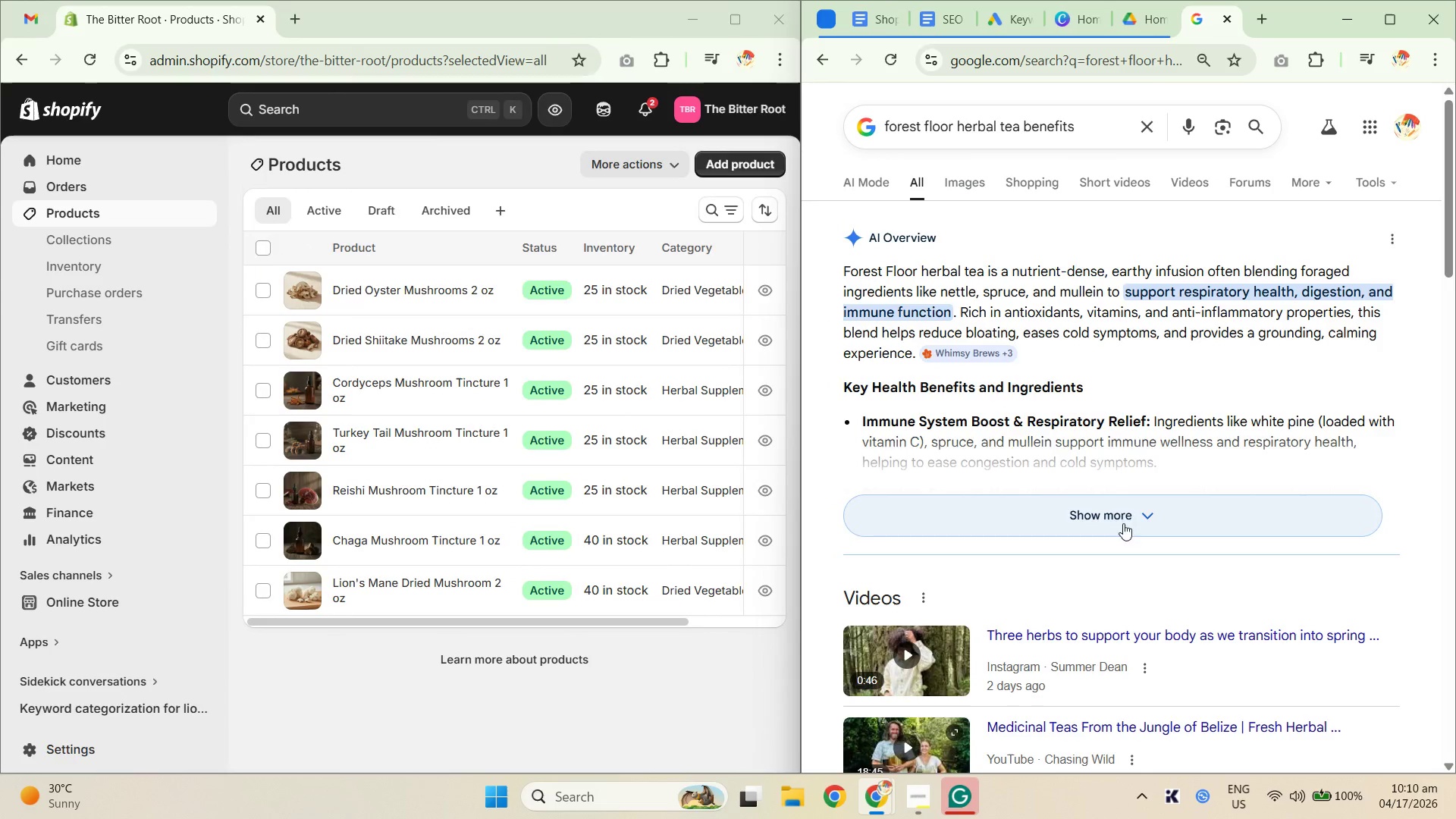 
left_click([1118, 512])
 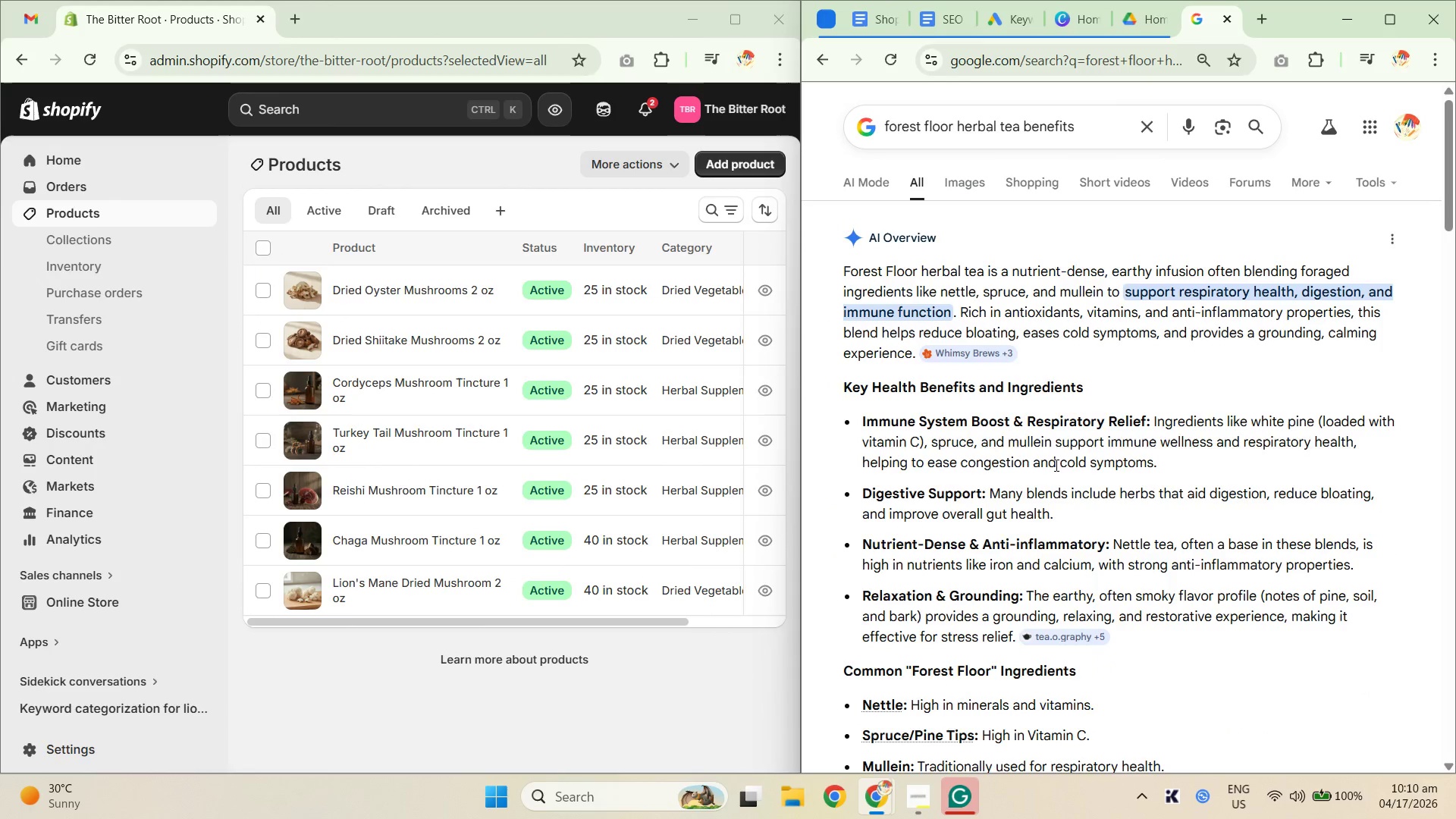 
scroll: coordinate [950, 441], scroll_direction: down, amount: 25.0
 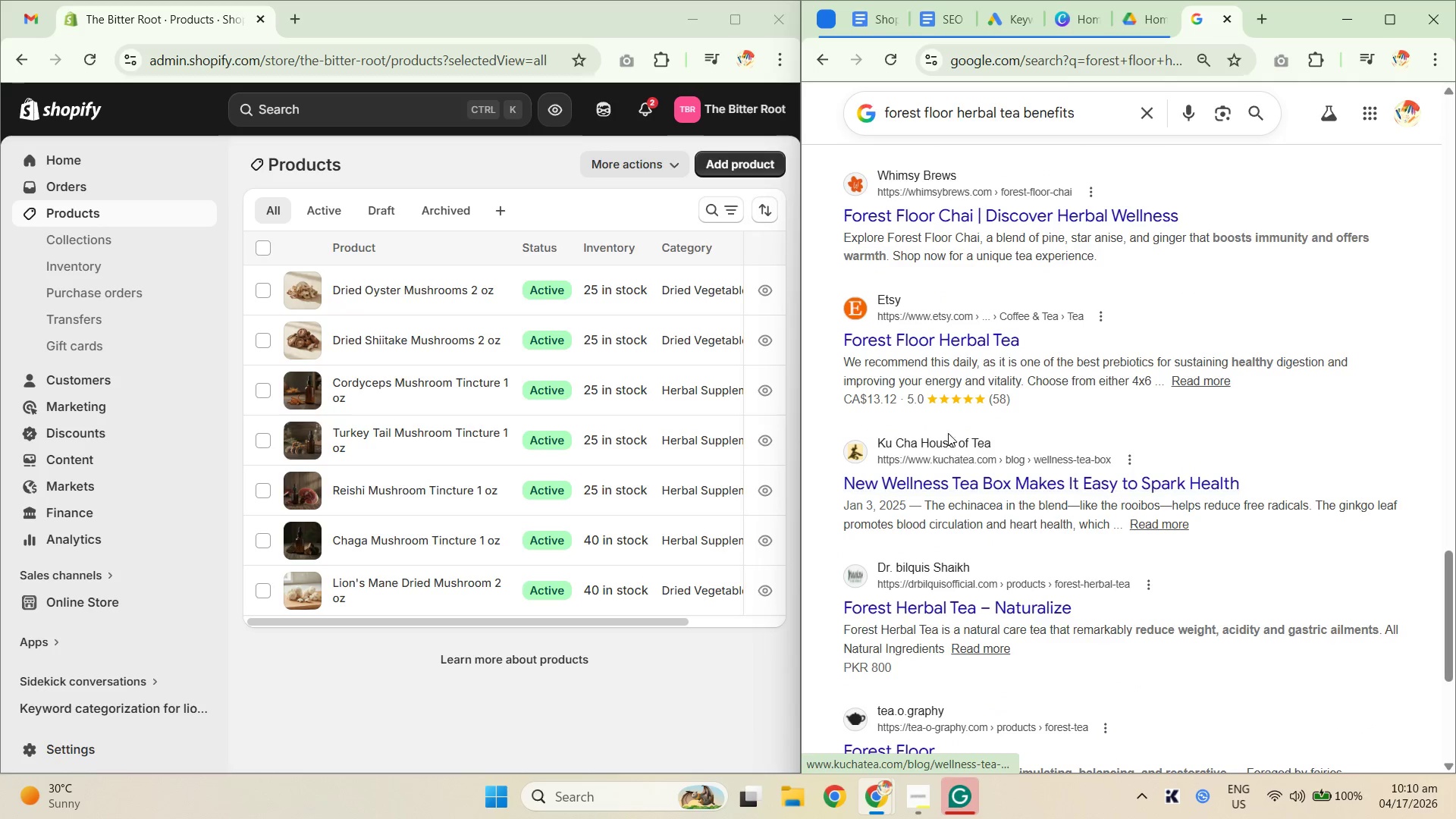 
scroll: coordinate [961, 438], scroll_direction: down, amount: 6.0
 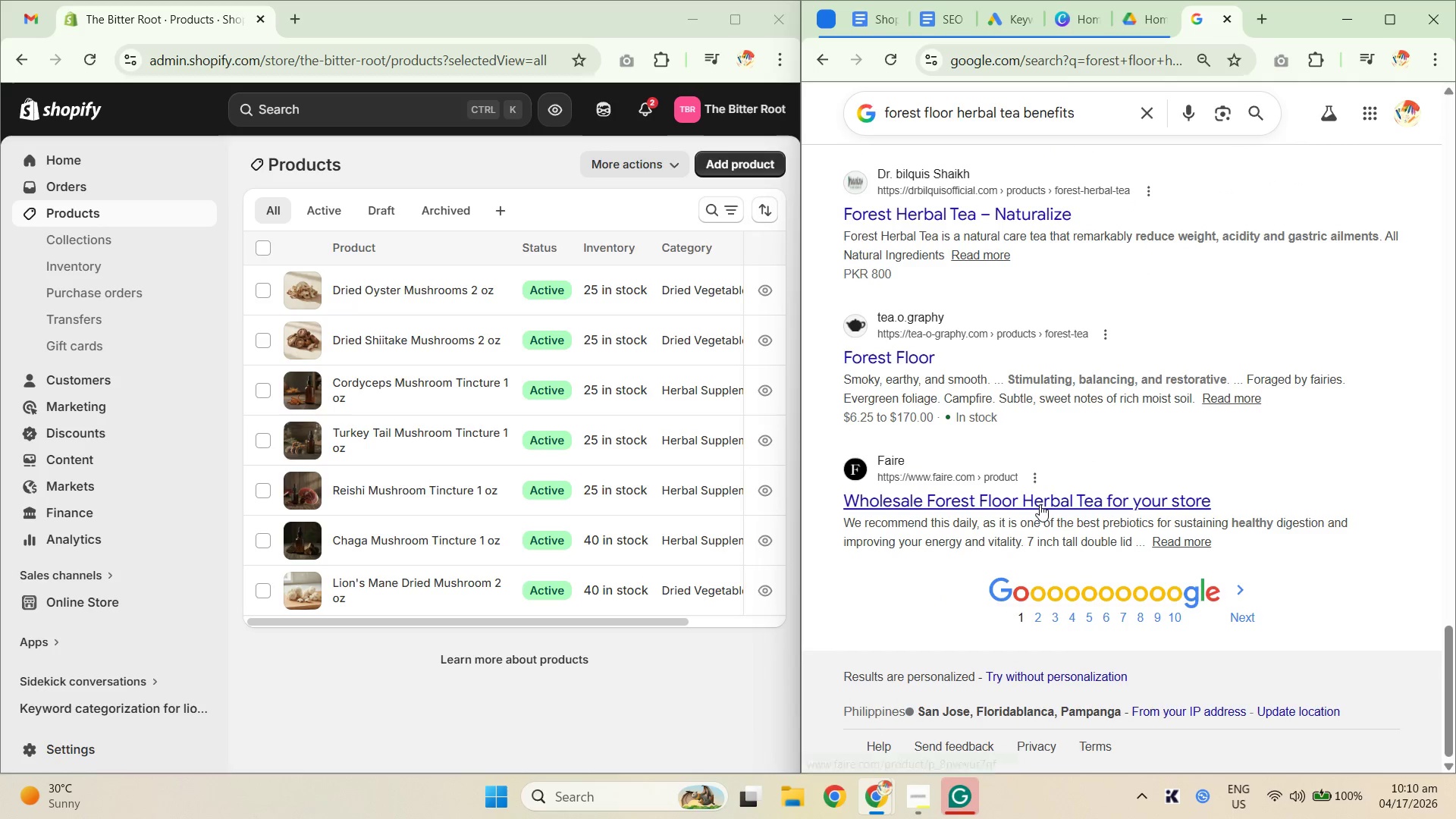 
scroll: coordinate [1039, 491], scroll_direction: up, amount: 22.0
 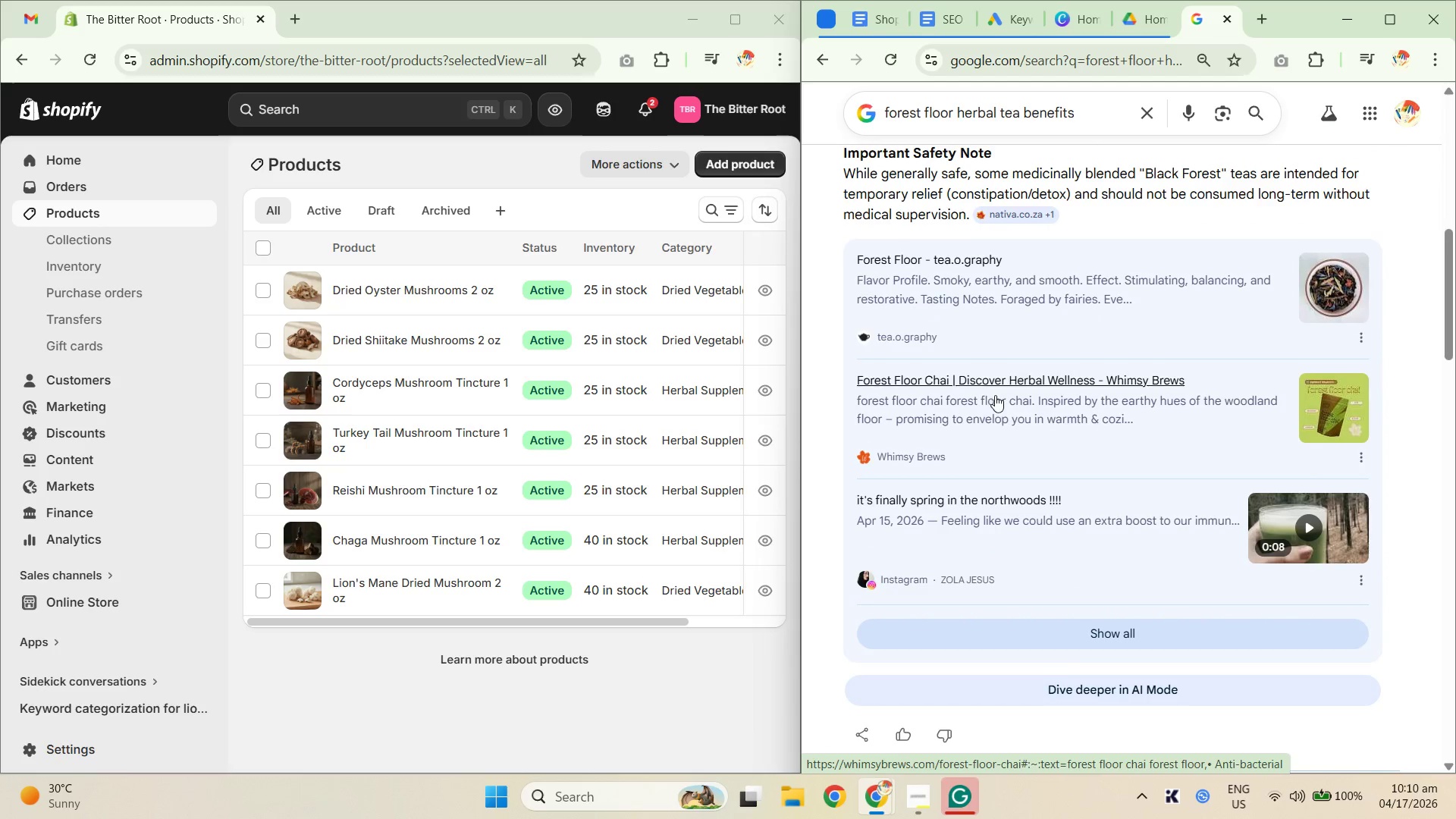 
wait(5.09)
 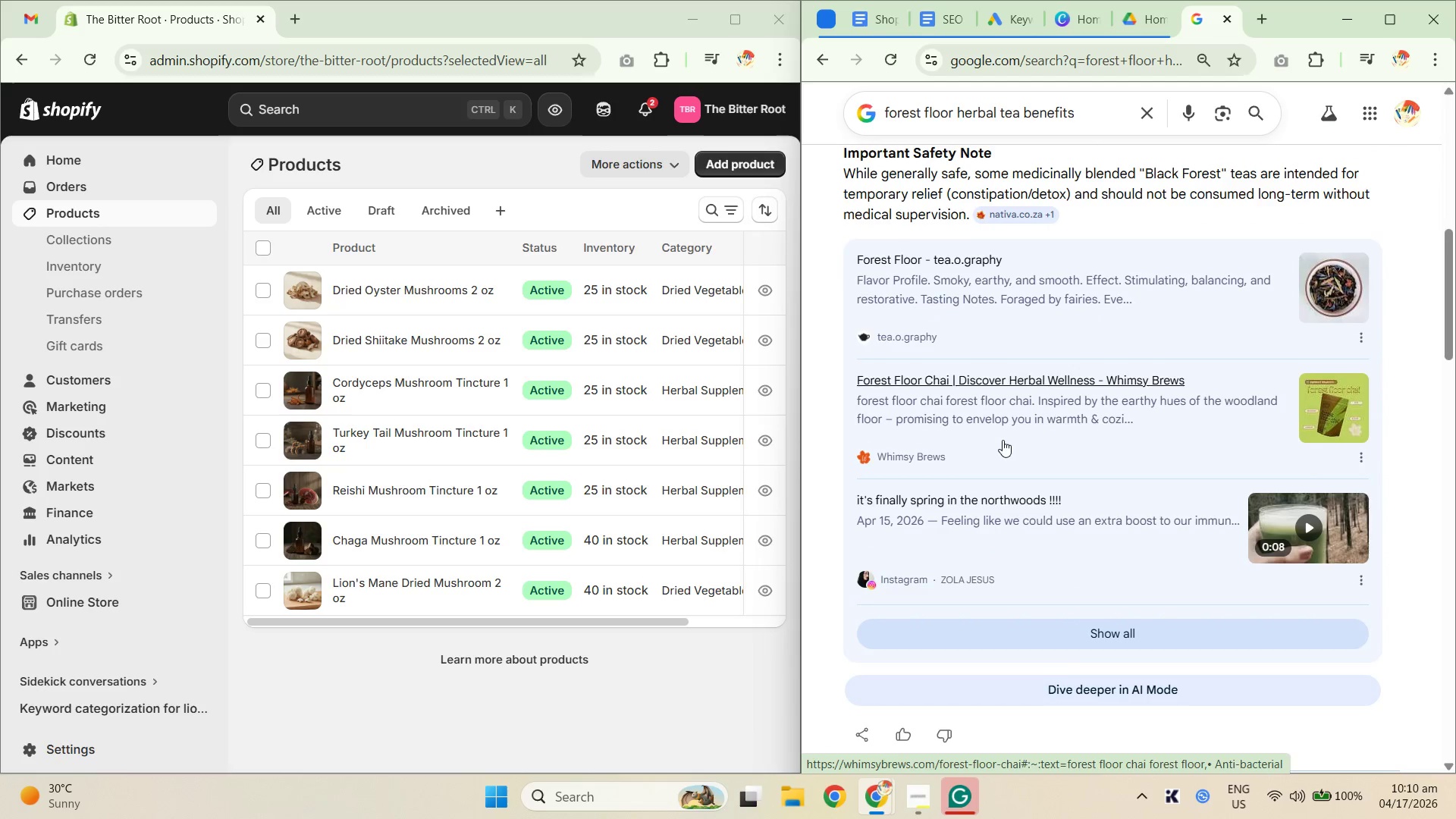 
scroll: coordinate [1009, 419], scroll_direction: up, amount: 7.0
 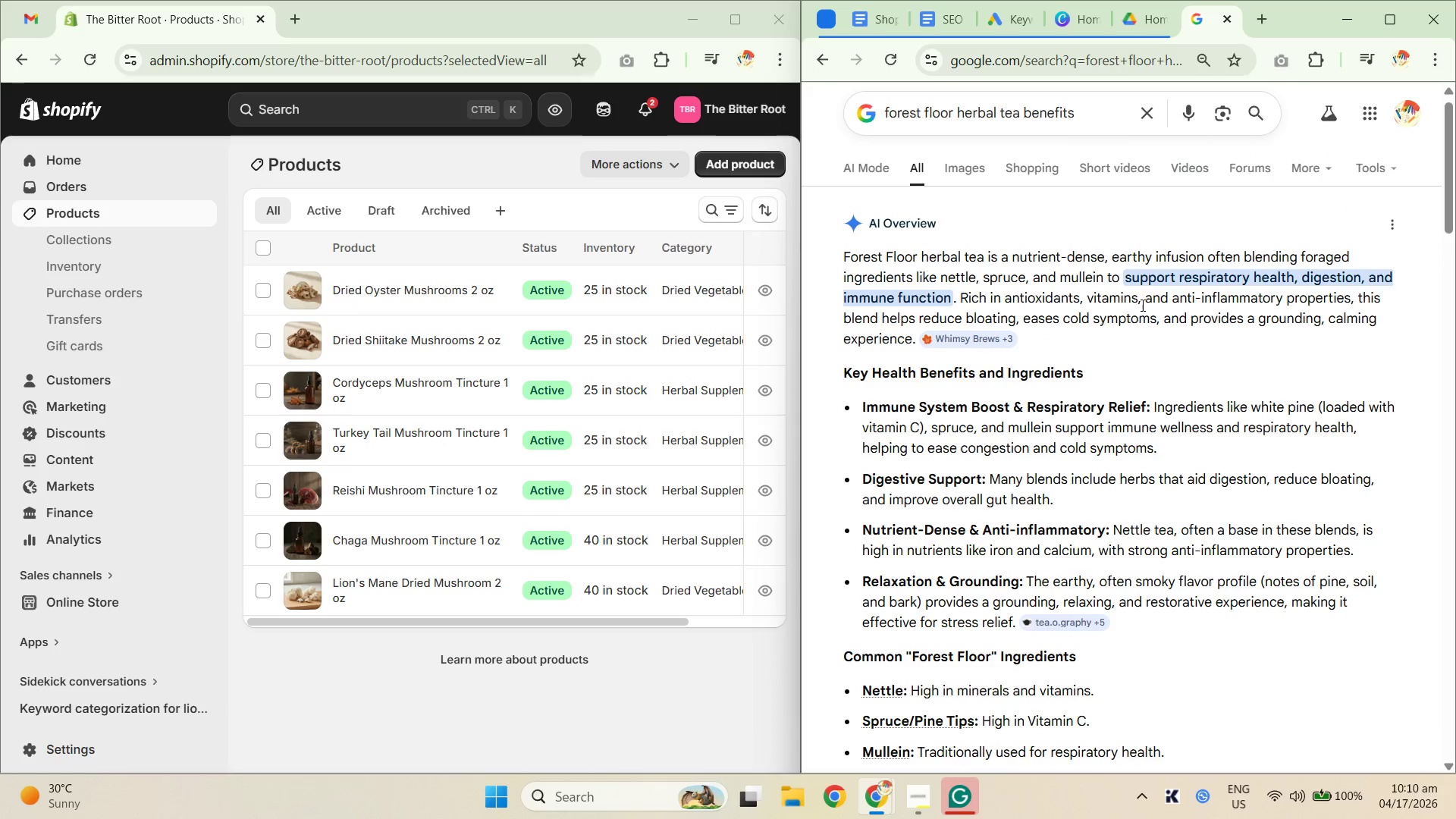 
scroll: coordinate [1100, 354], scroll_direction: down, amount: 2.0
 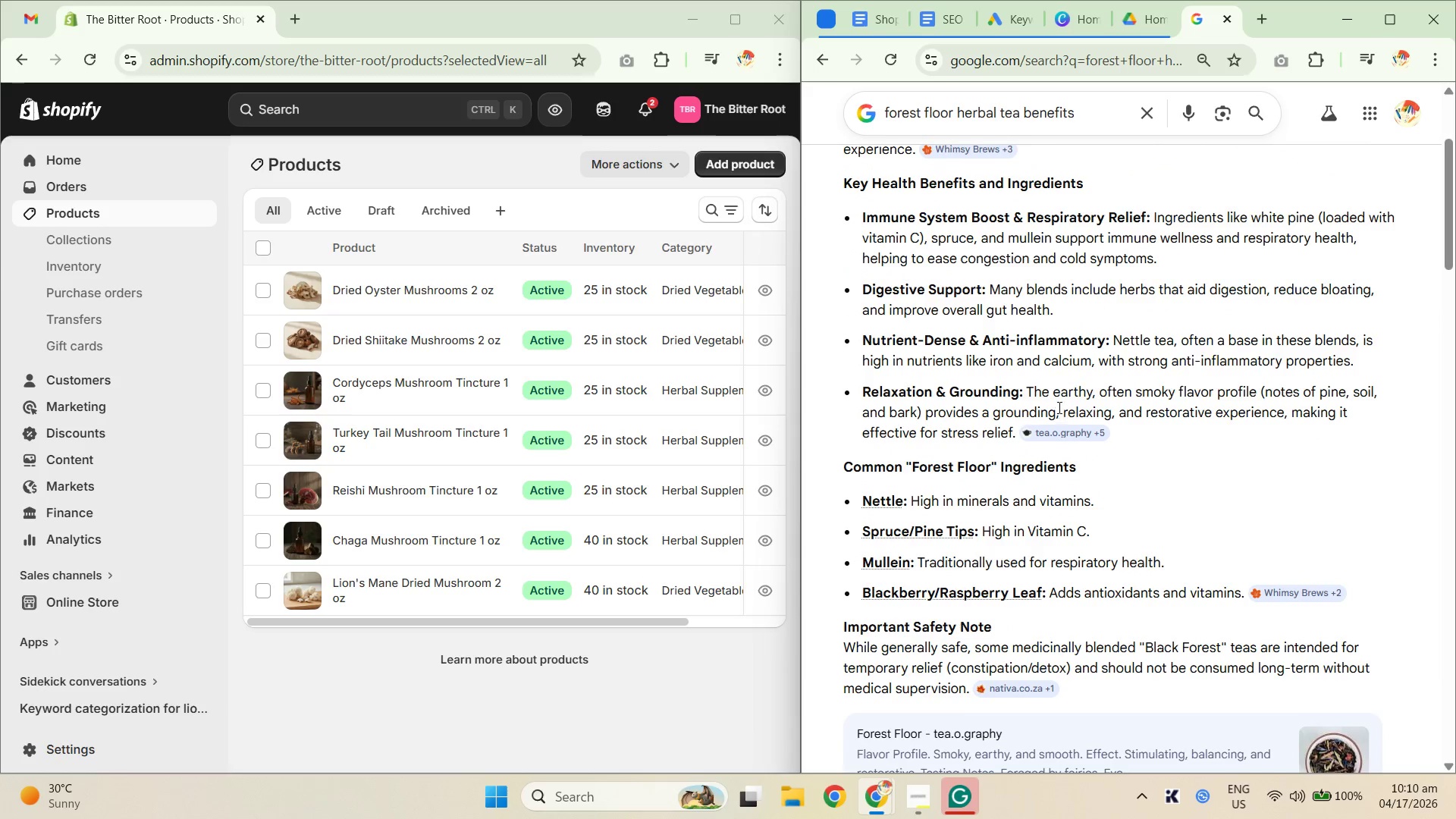 
scroll: coordinate [1058, 407], scroll_direction: up, amount: 2.0
 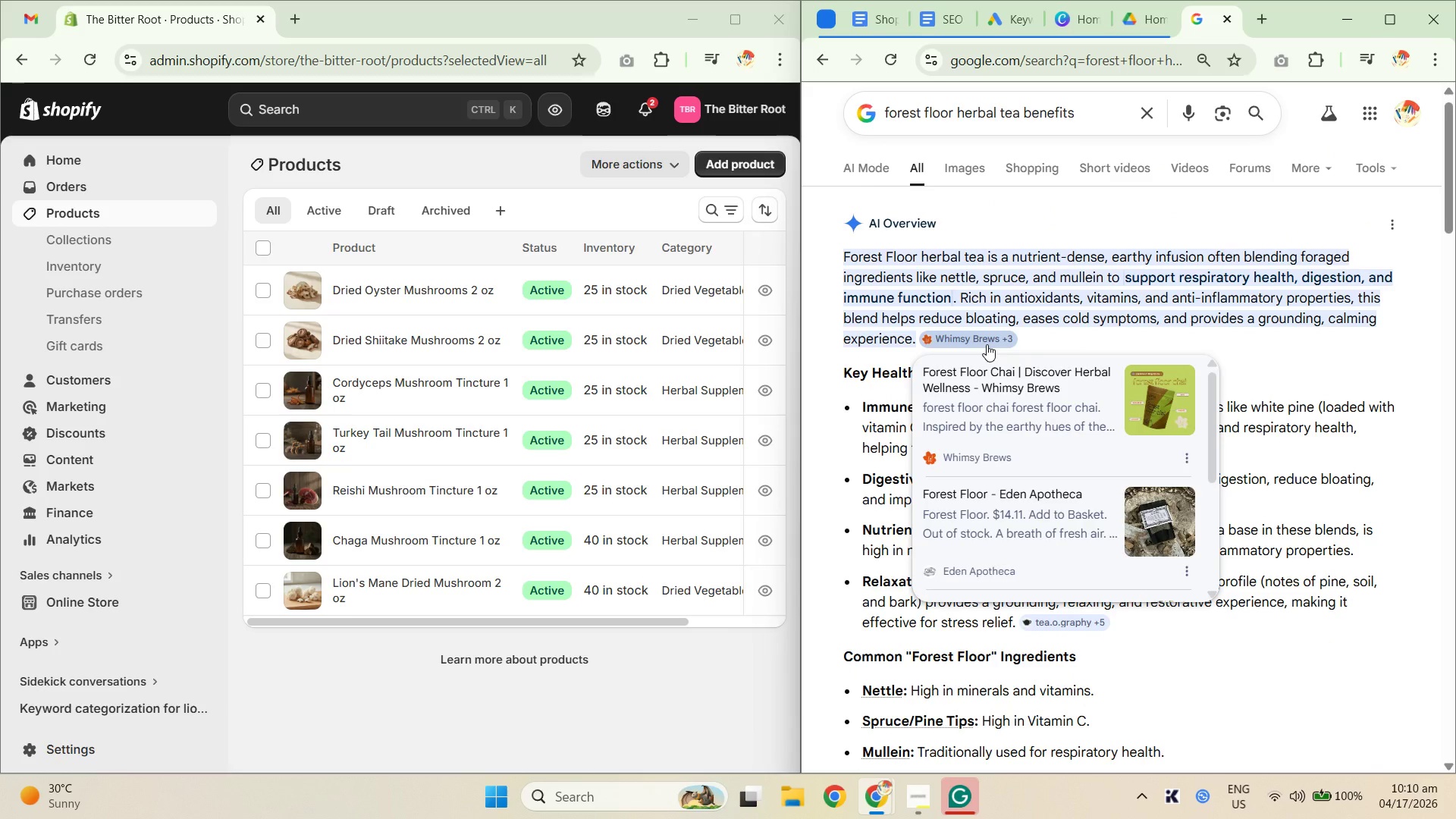 
left_click([984, 343])
 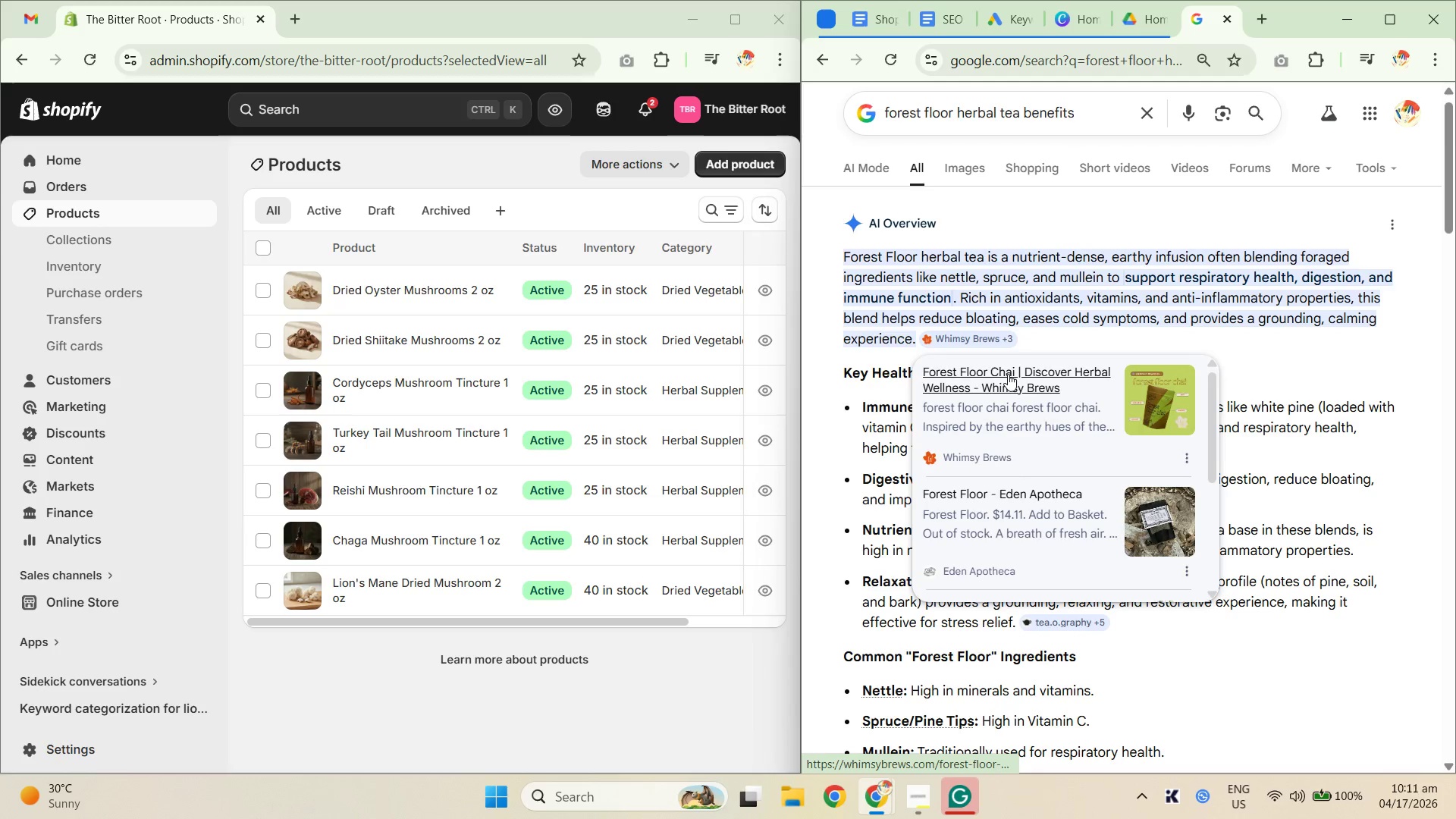 
left_click([1008, 377])
 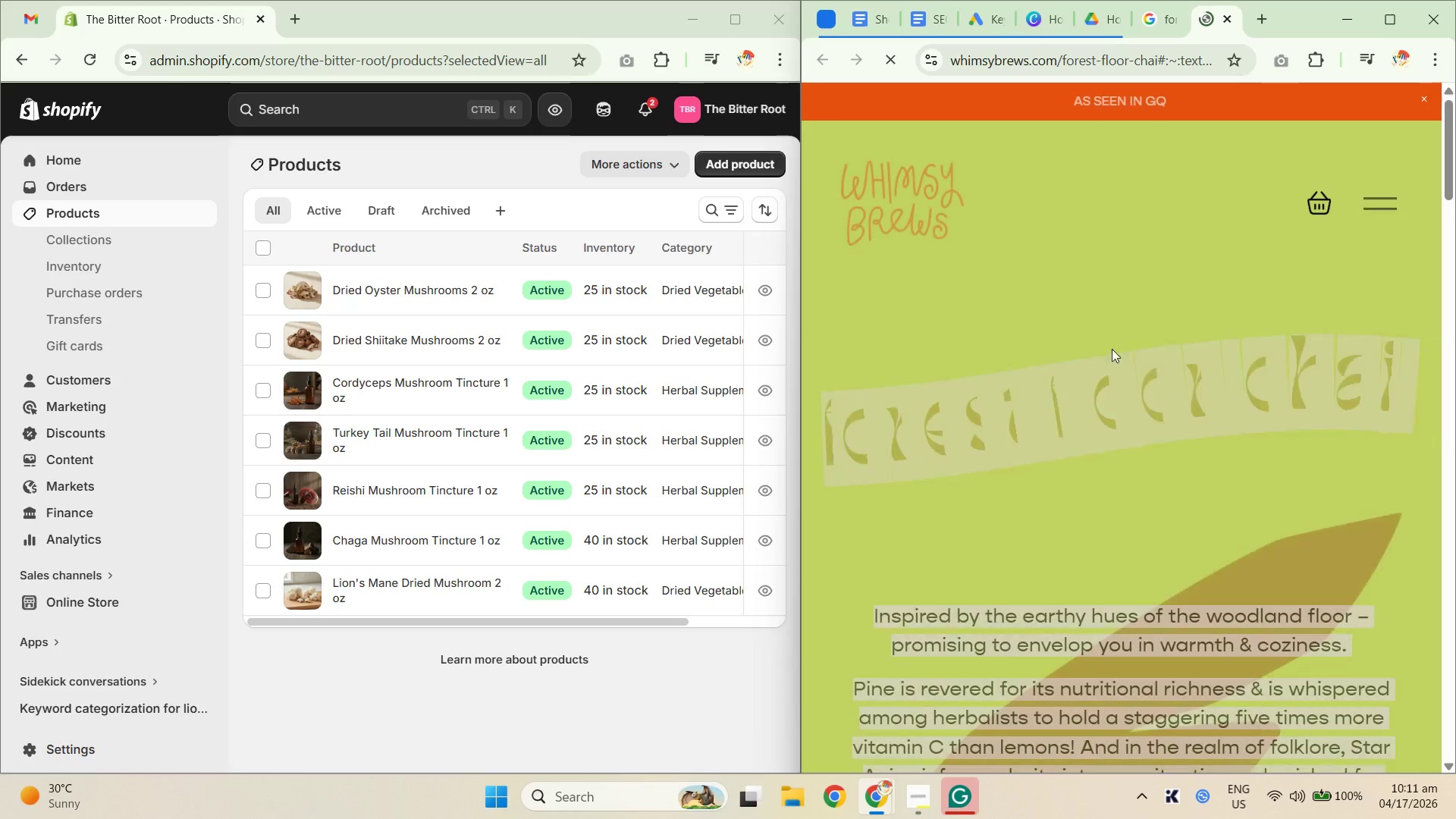 
scroll: coordinate [1015, 344], scroll_direction: down, amount: 42.0
 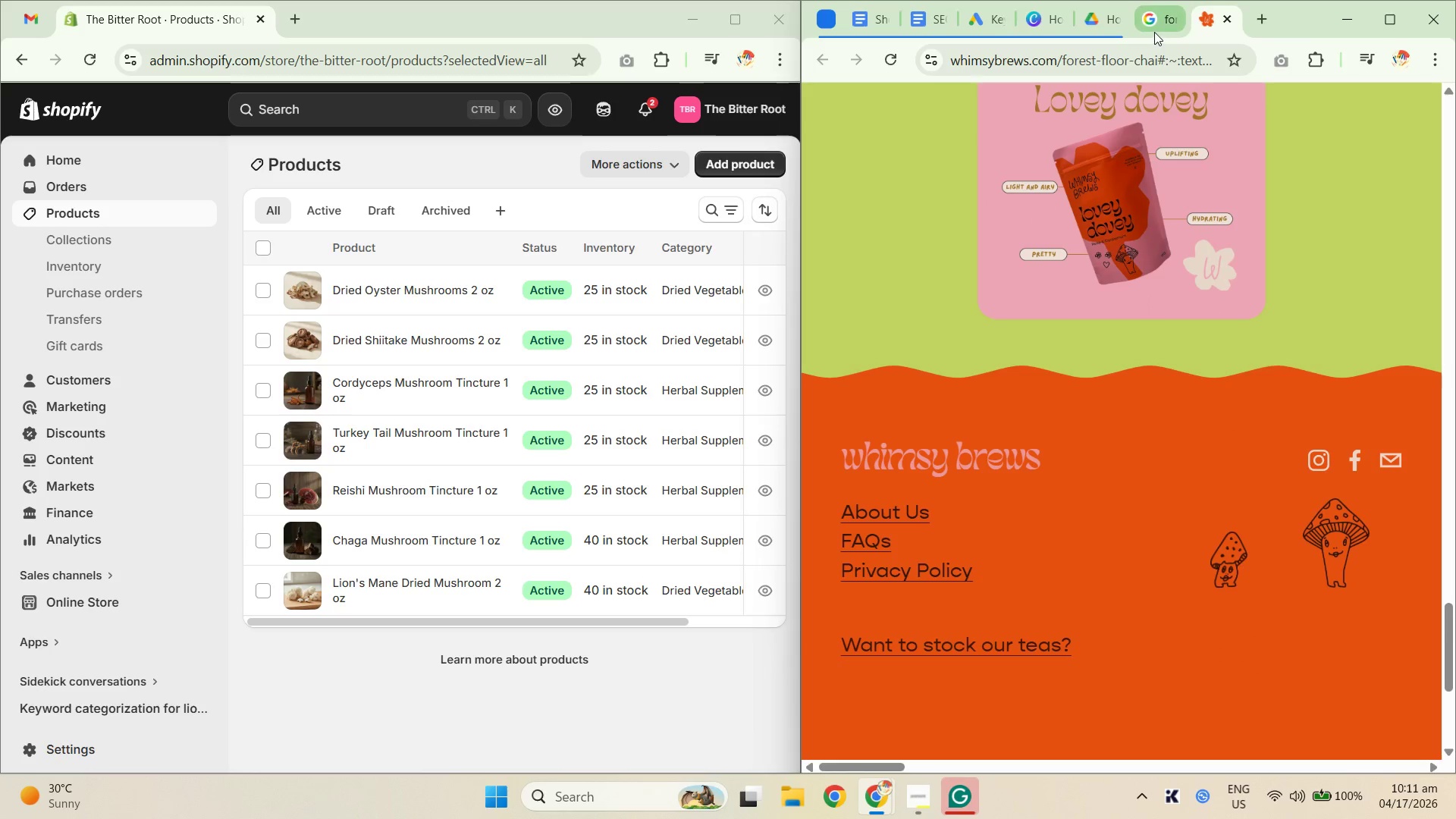 
scroll: coordinate [1093, 469], scroll_direction: down, amount: 10.0
 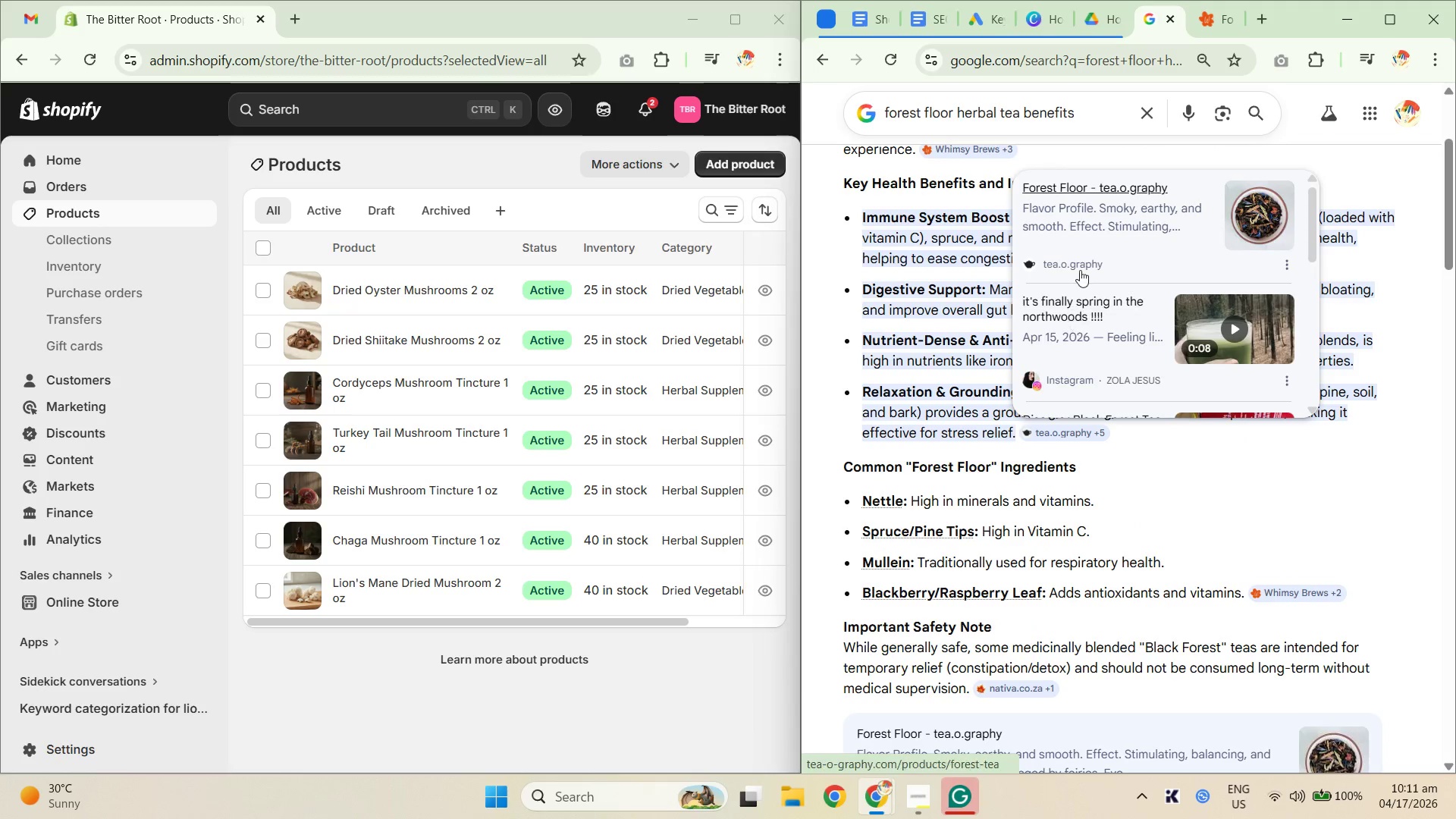 
left_click([1092, 195])
 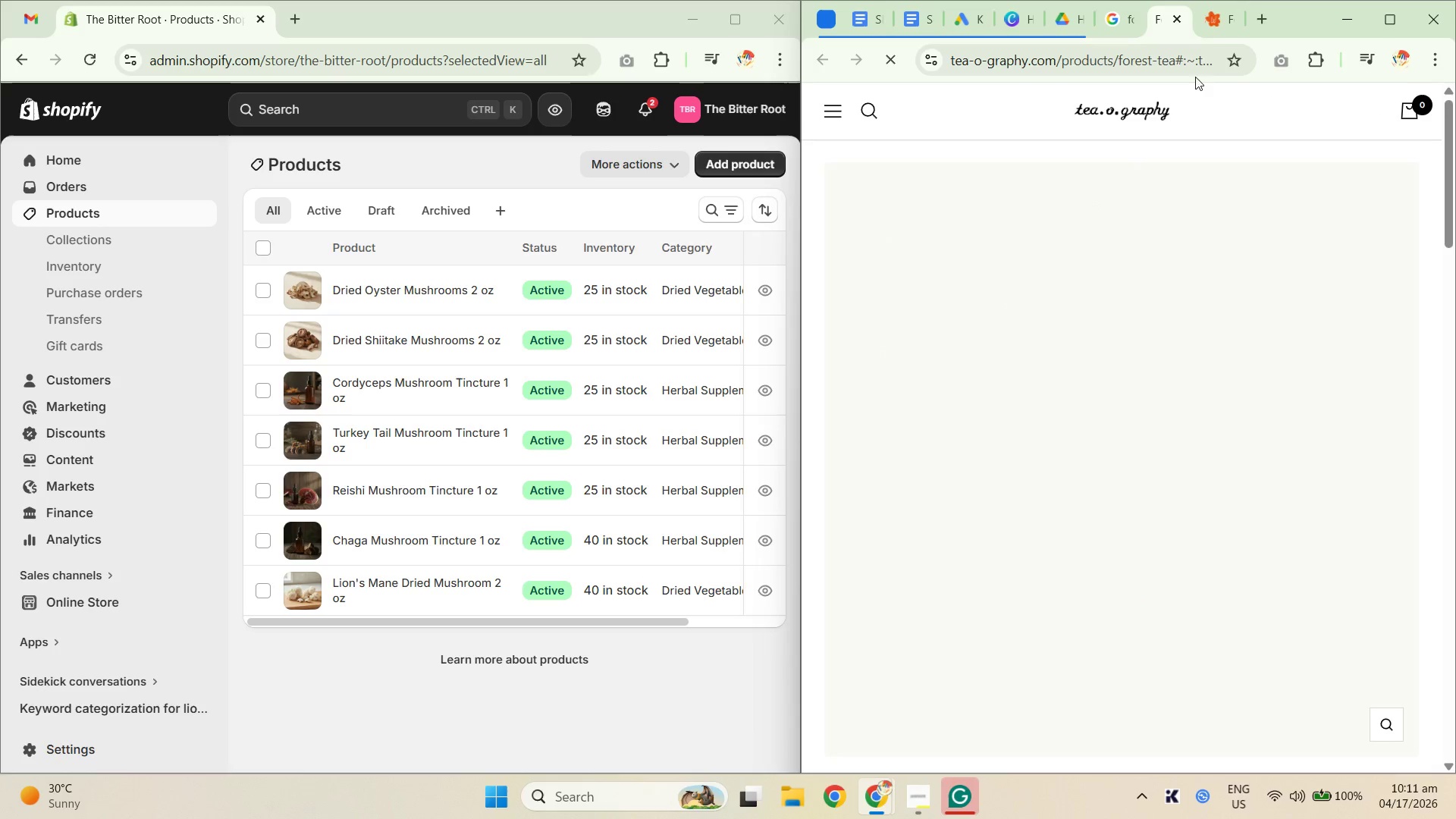 
left_click([1210, 20])
 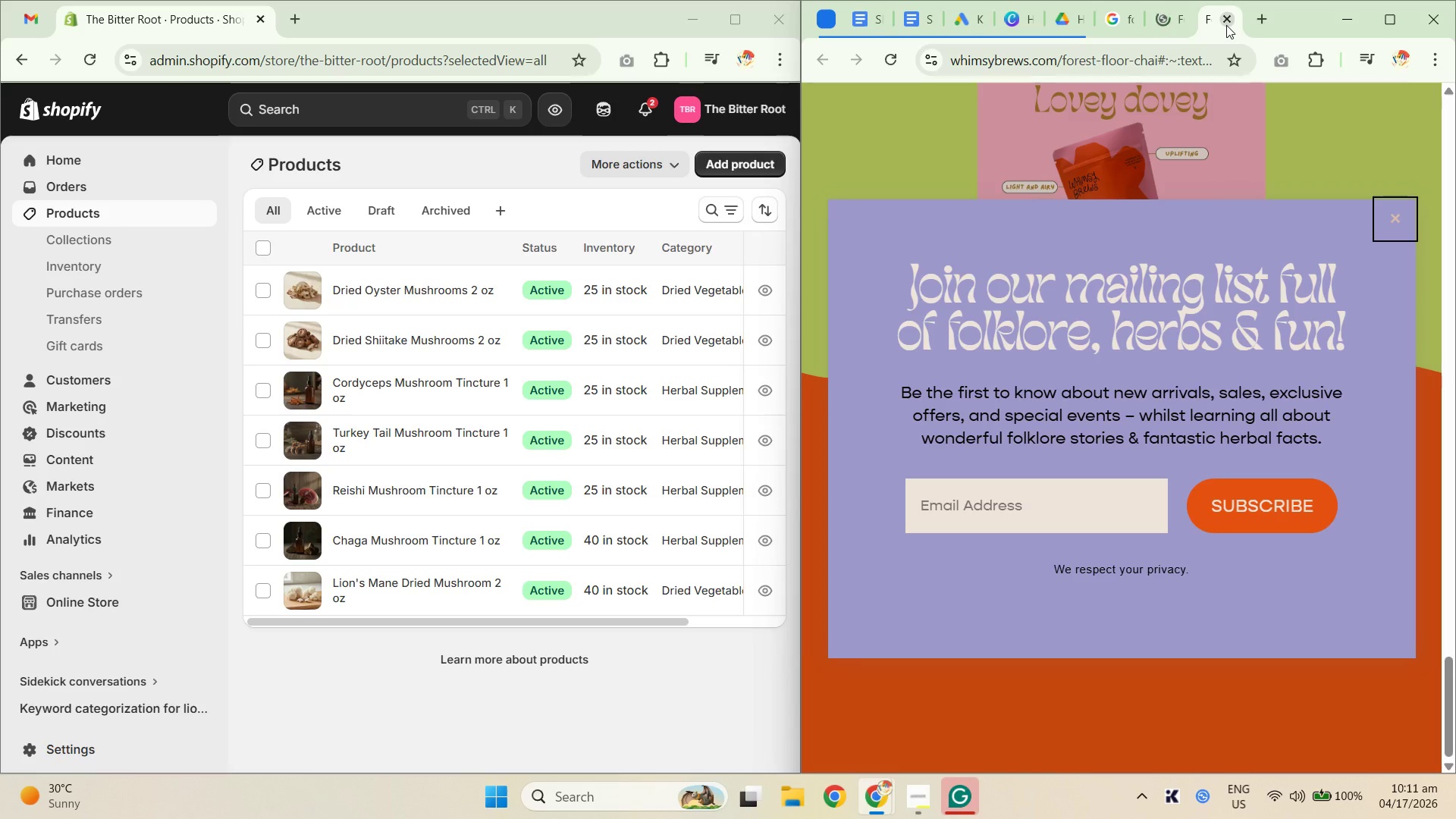 
left_click([1226, 25])
 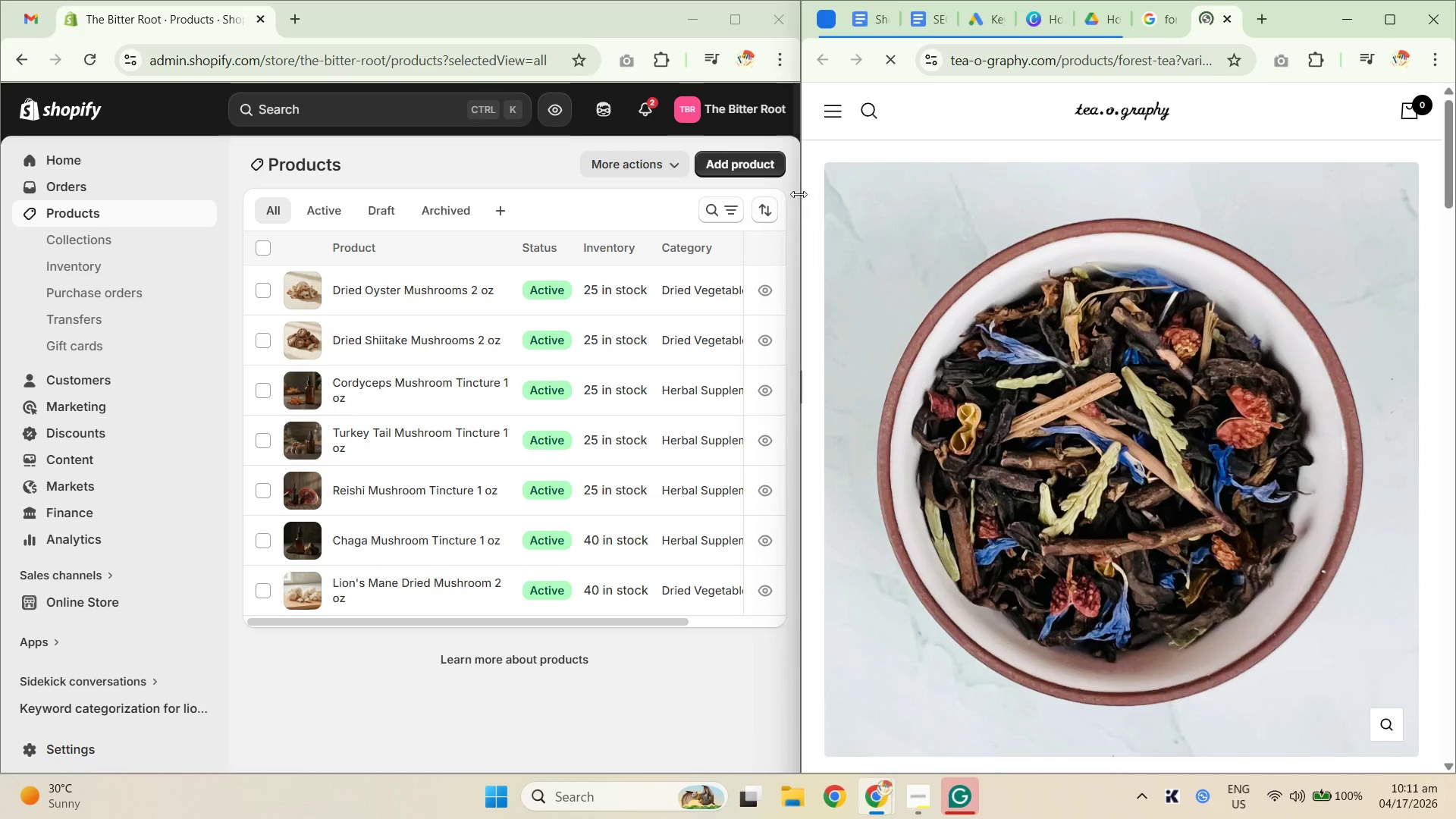 
left_click_drag(start_coordinate=[796, 193], to_coordinate=[686, 206])
 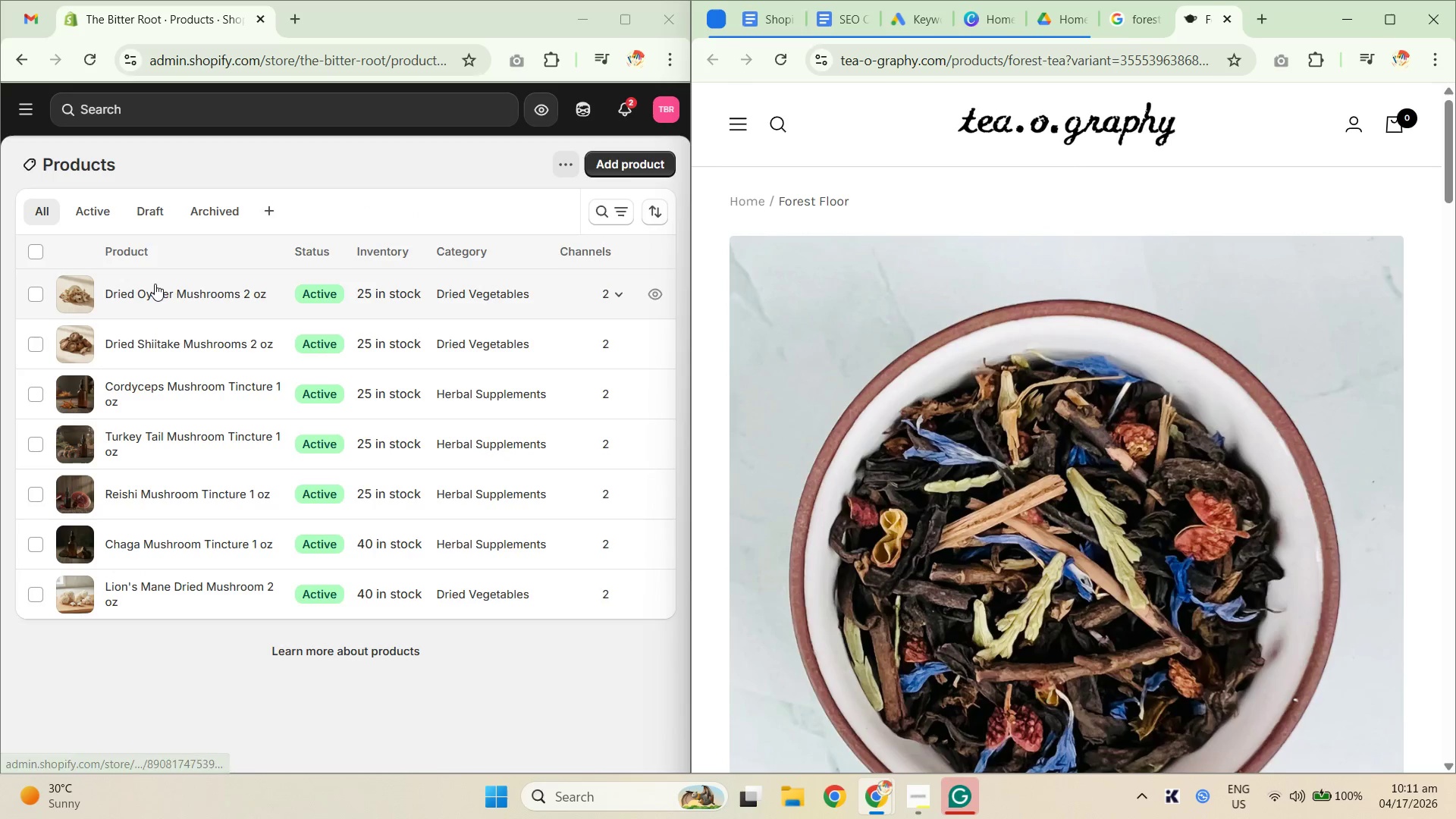 
wait(9.61)
 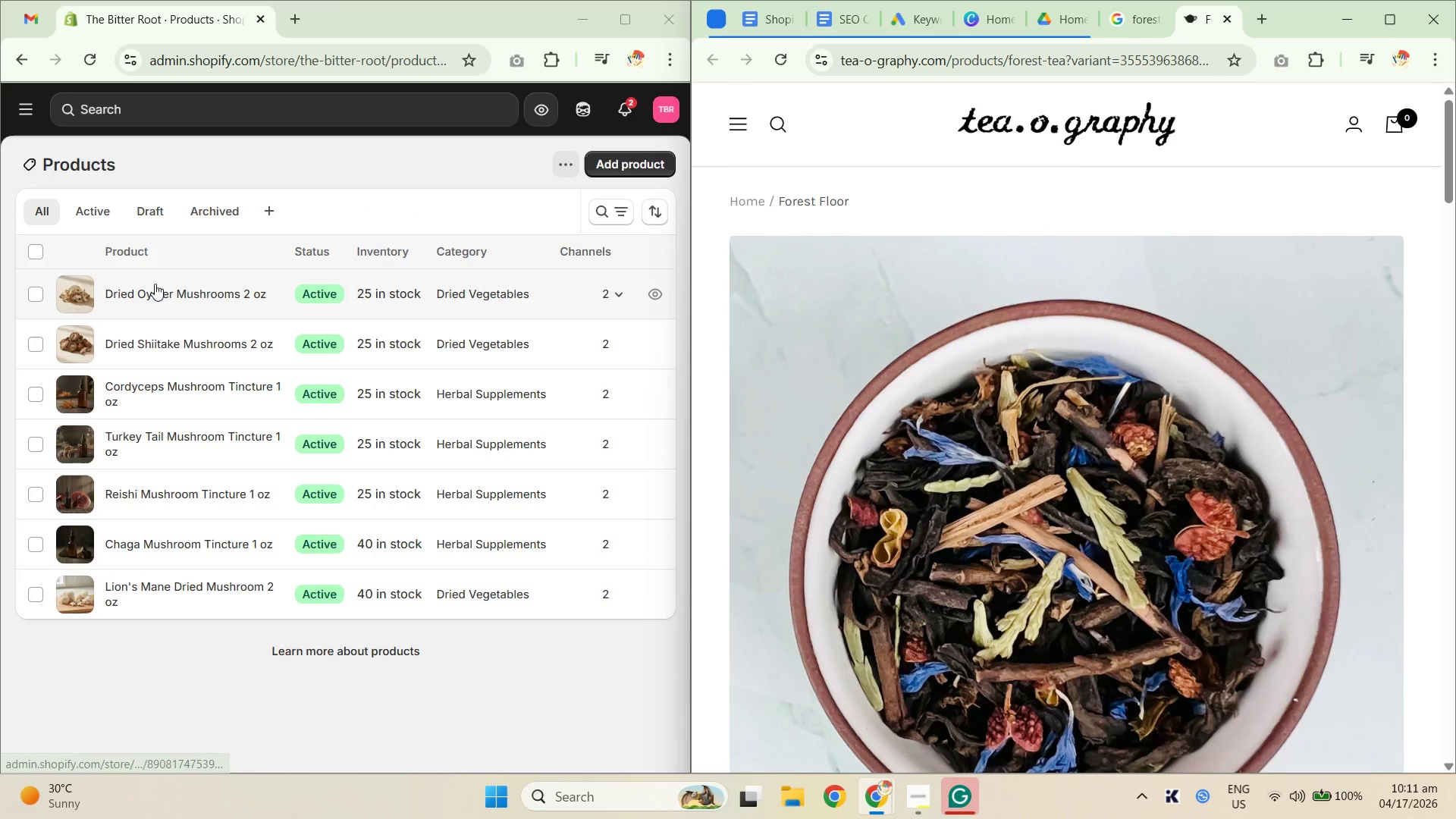 
scroll: coordinate [1167, 541], scroll_direction: down, amount: 20.0
 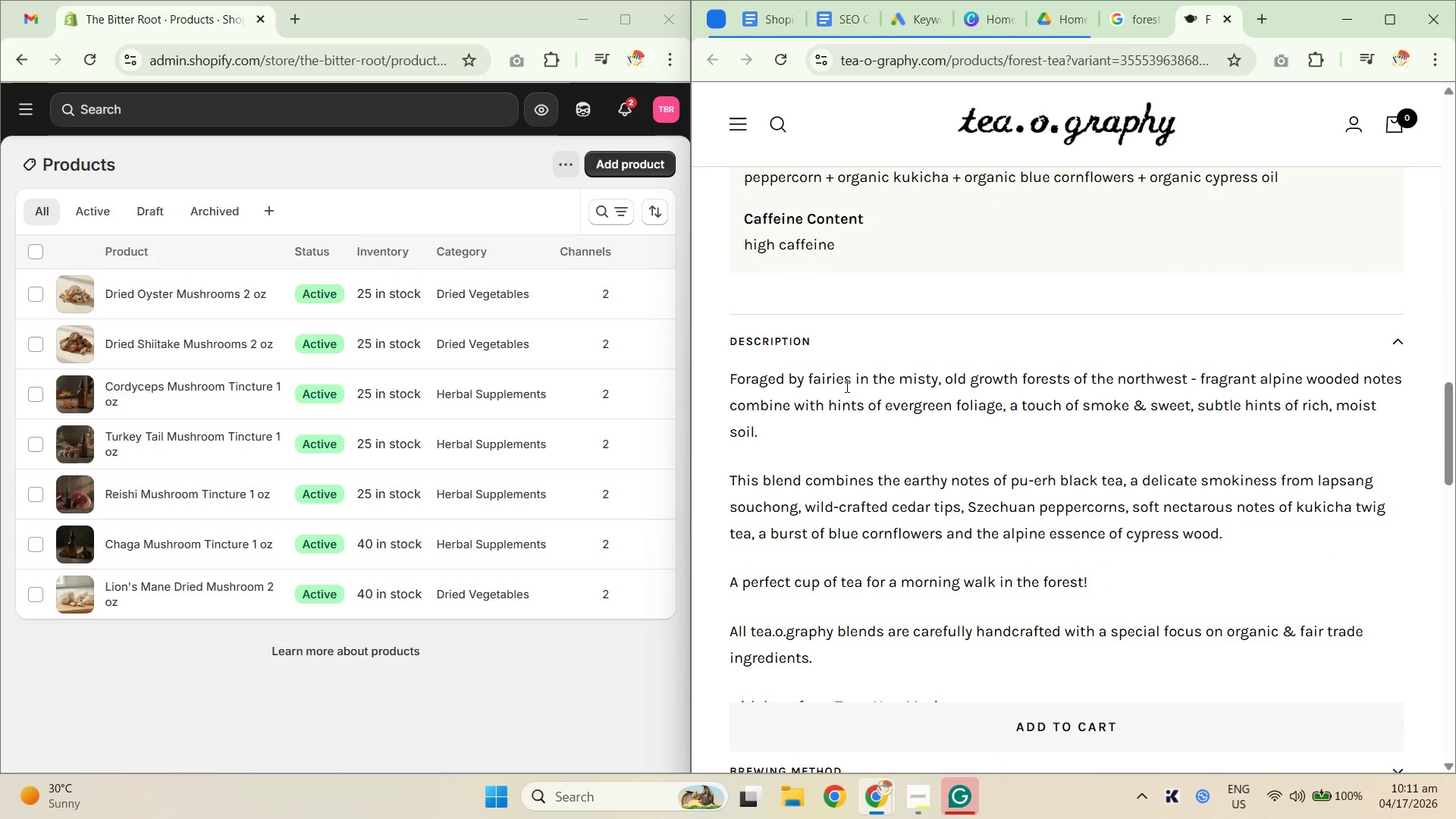 
left_click_drag(start_coordinate=[832, 378], to_coordinate=[1069, 402])
 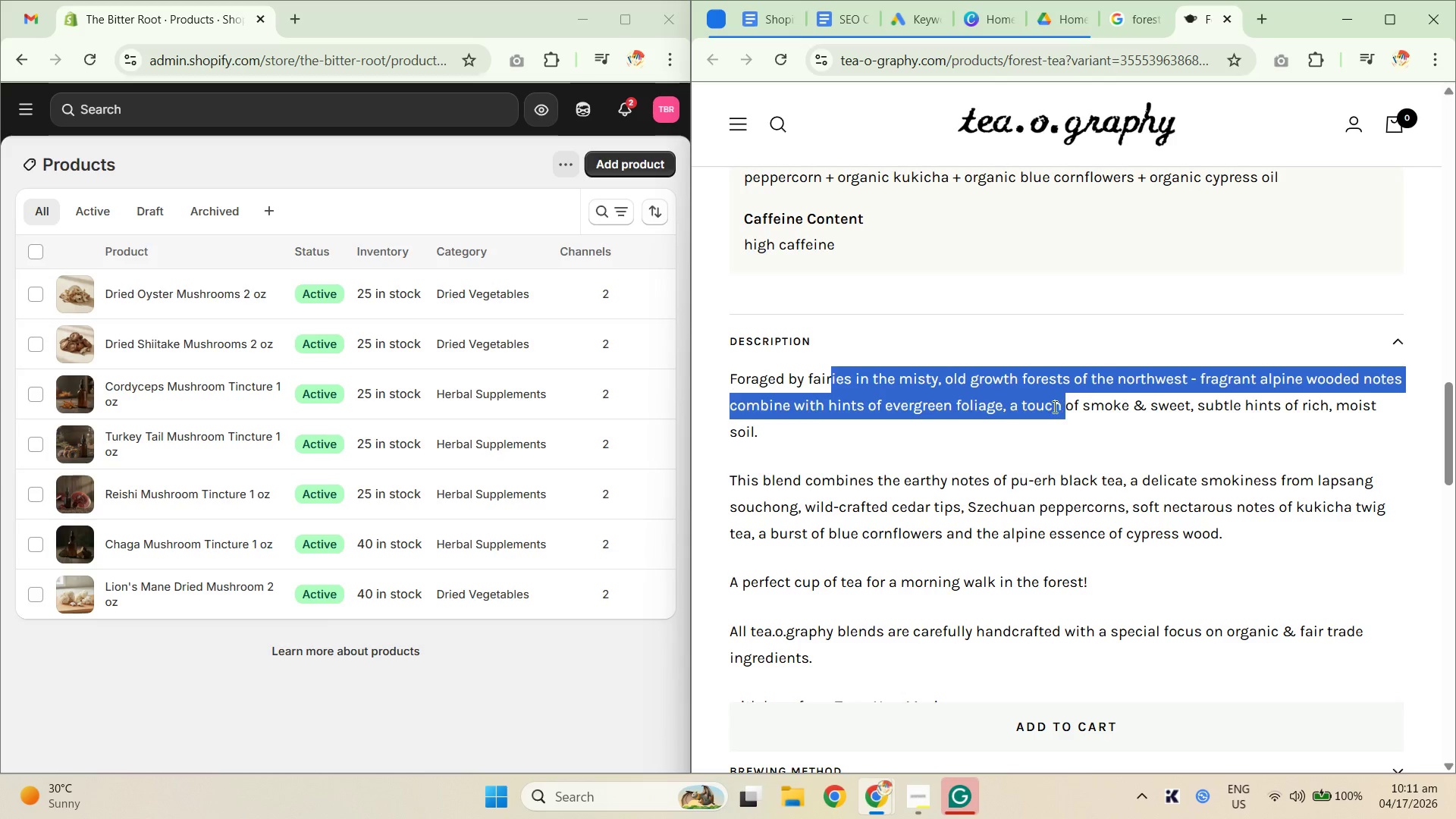 
scroll: coordinate [1049, 409], scroll_direction: down, amount: 1.0
 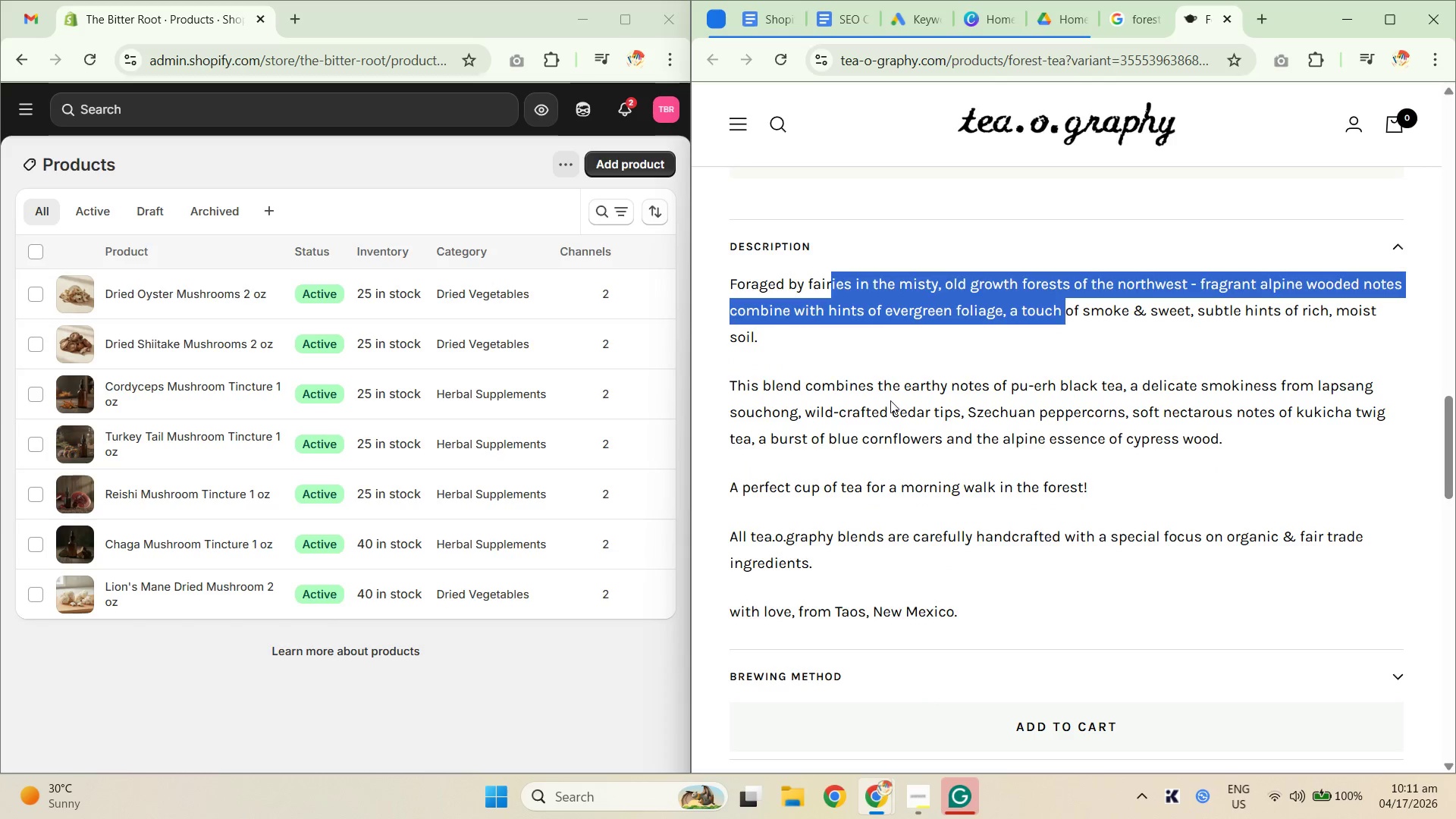 
left_click_drag(start_coordinate=[862, 383], to_coordinate=[1238, 429])
 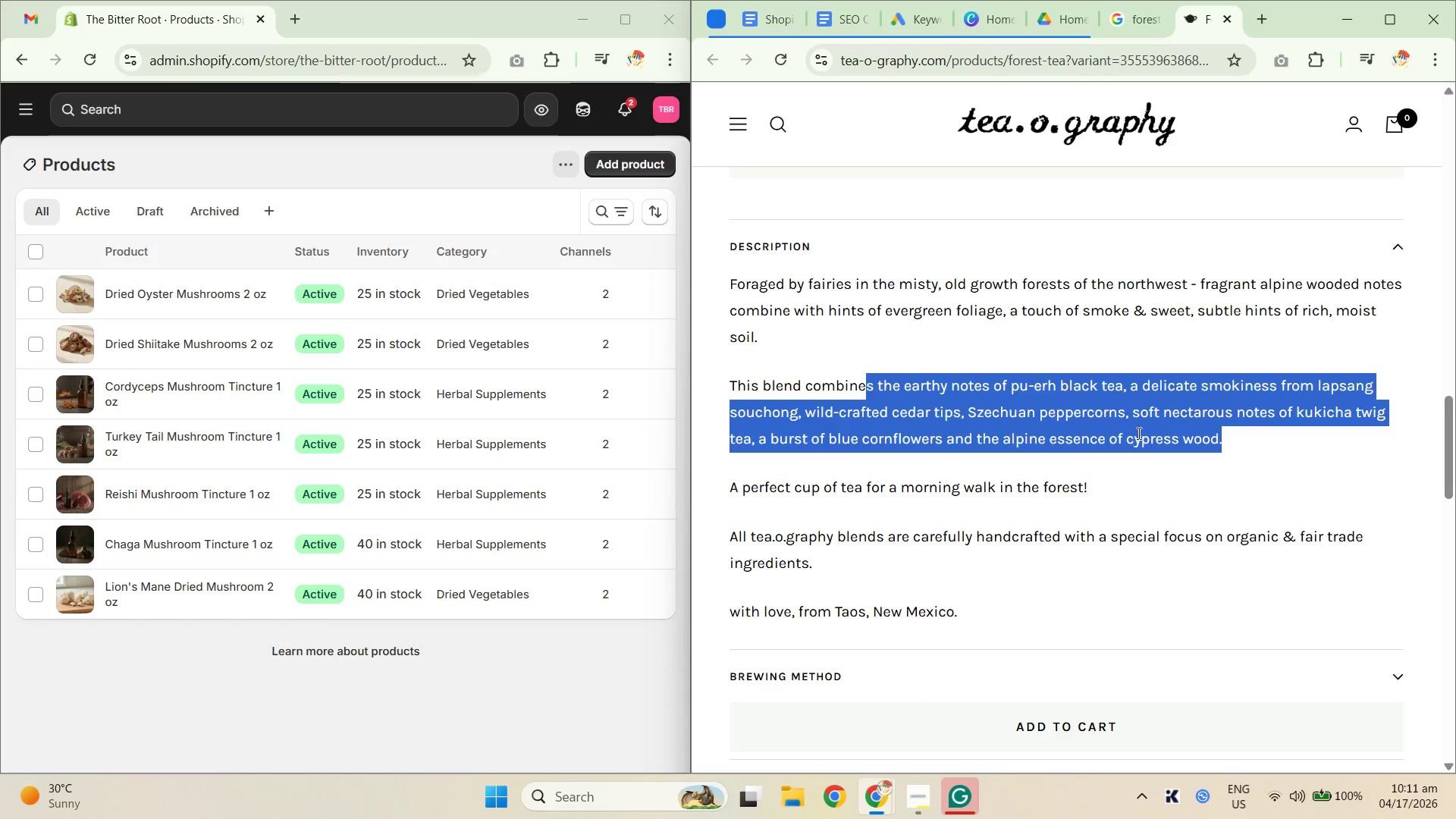 
scroll: coordinate [1122, 434], scroll_direction: down, amount: 3.0
 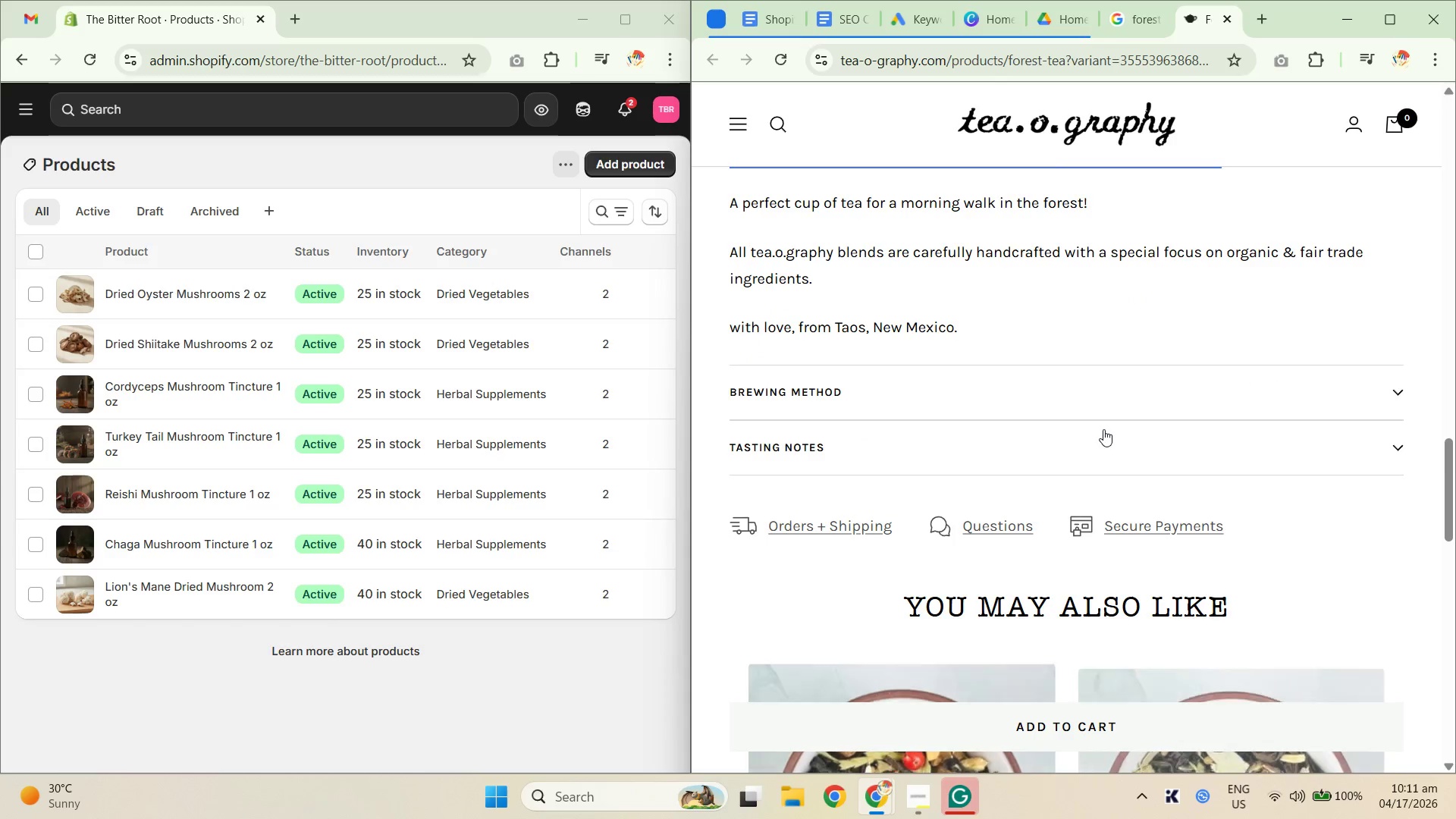 
scroll: coordinate [1103, 429], scroll_direction: up, amount: 1.0
 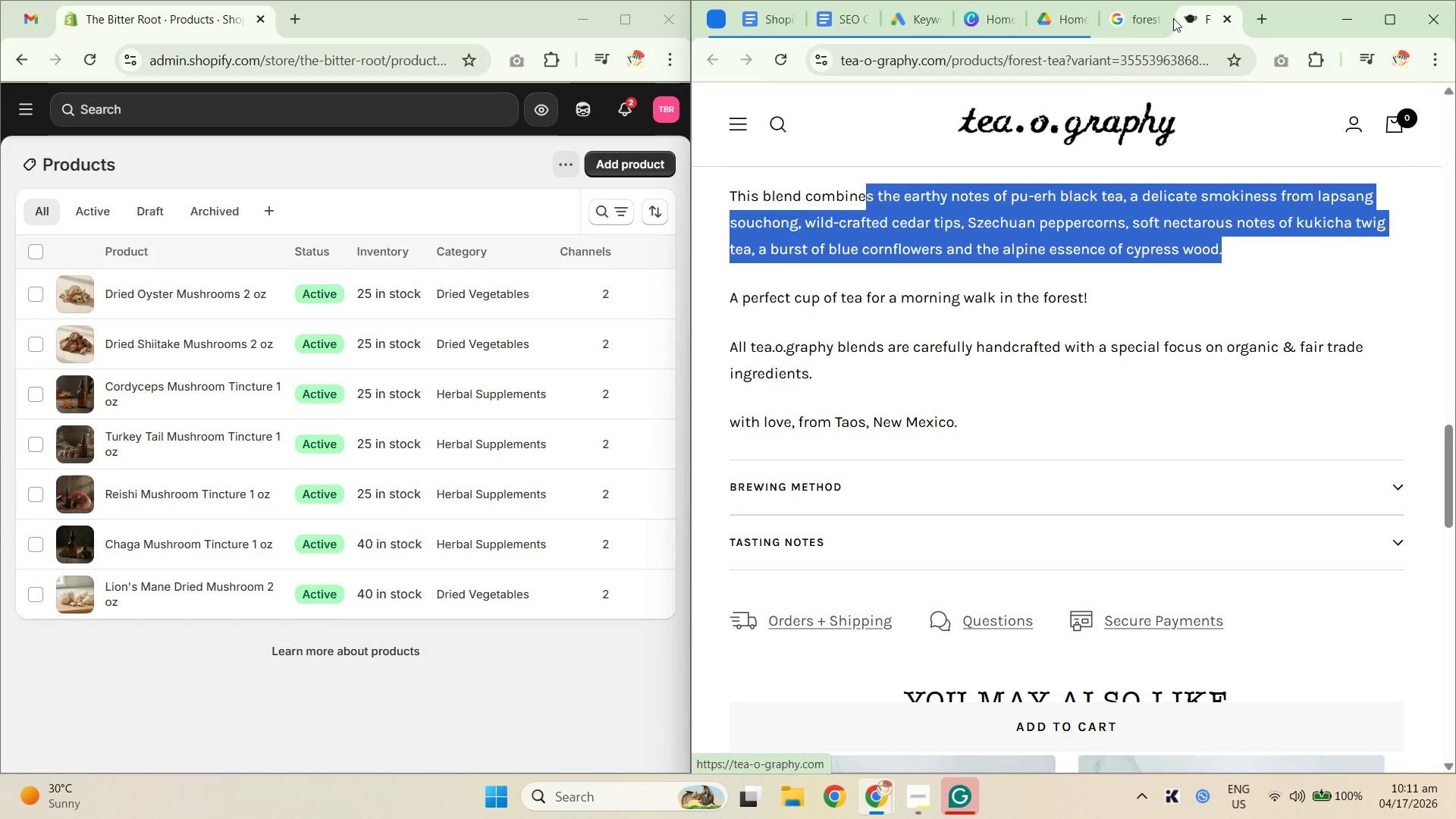 
left_click([1139, 19])
 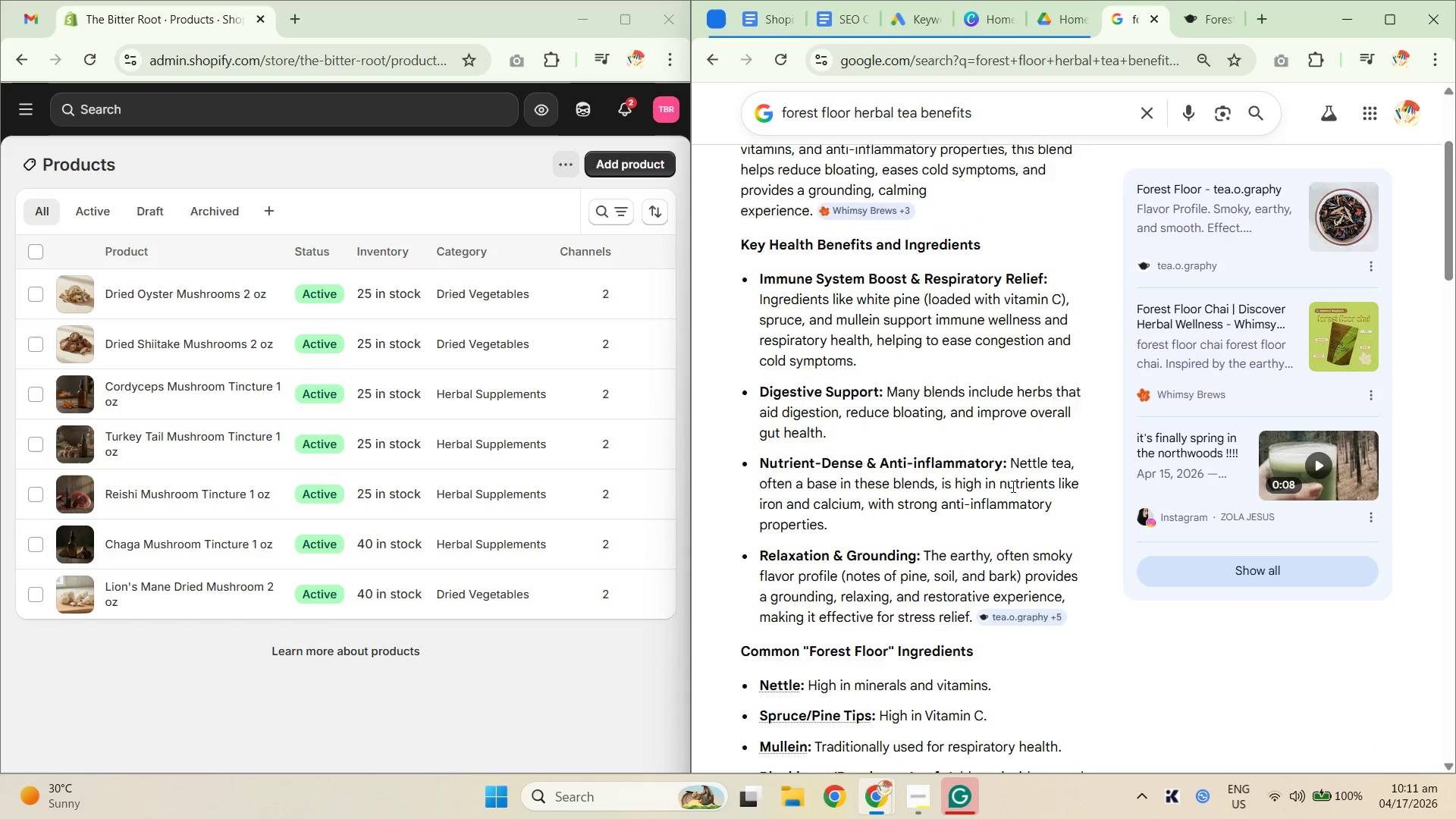 
scroll: coordinate [1012, 479], scroll_direction: down, amount: 15.0
 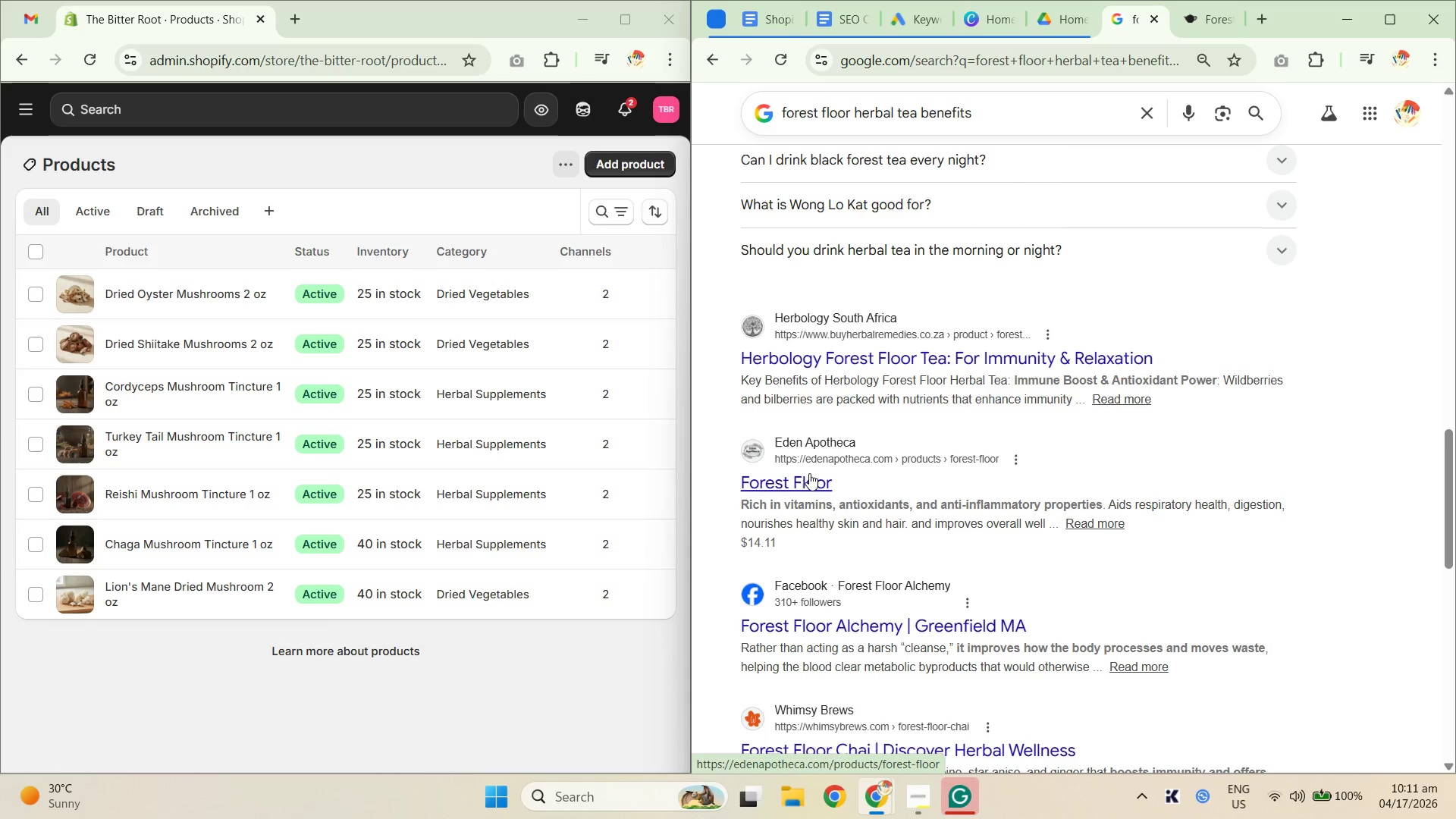 
wait(9.75)
 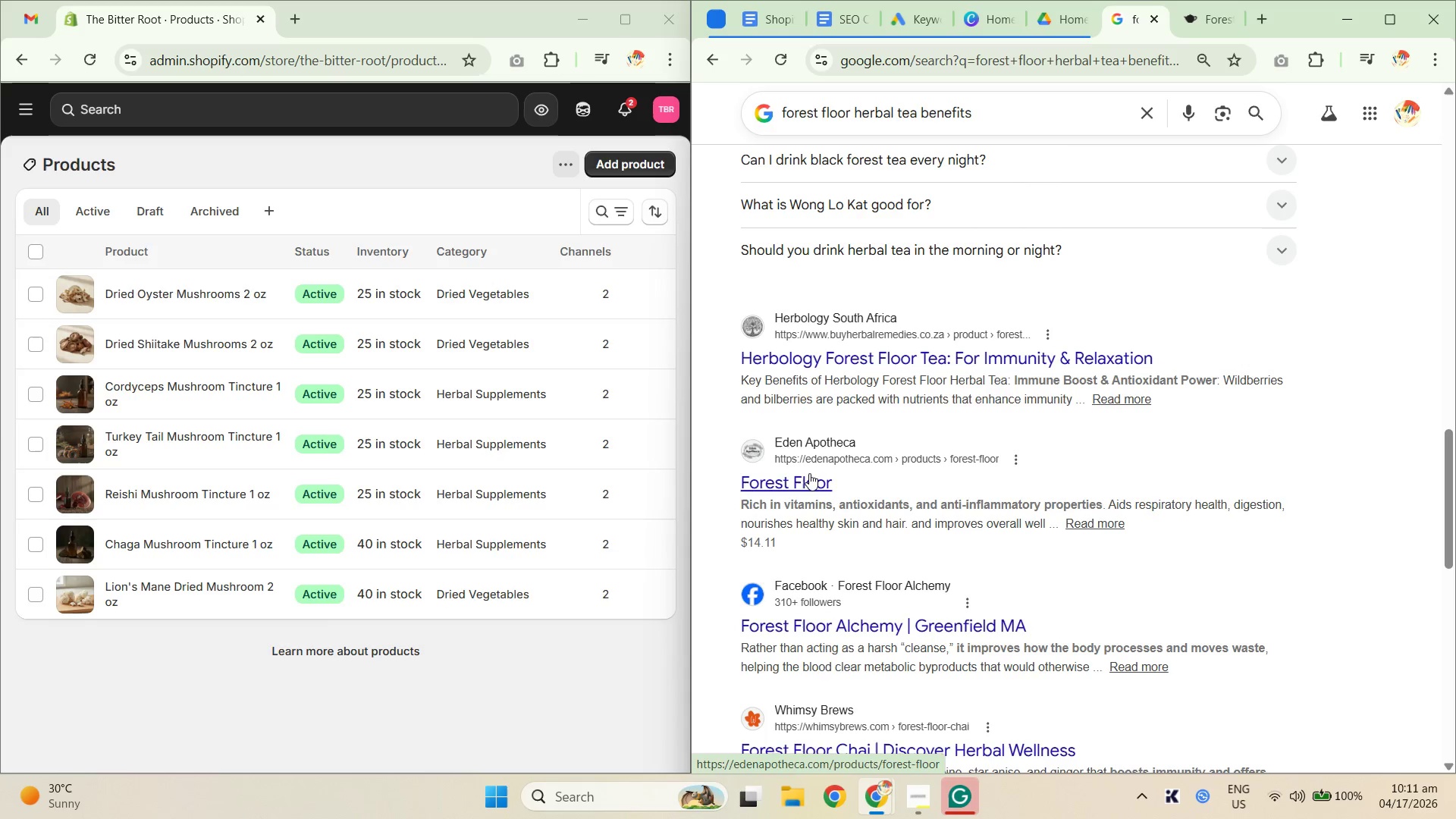 
left_click([817, 362])
 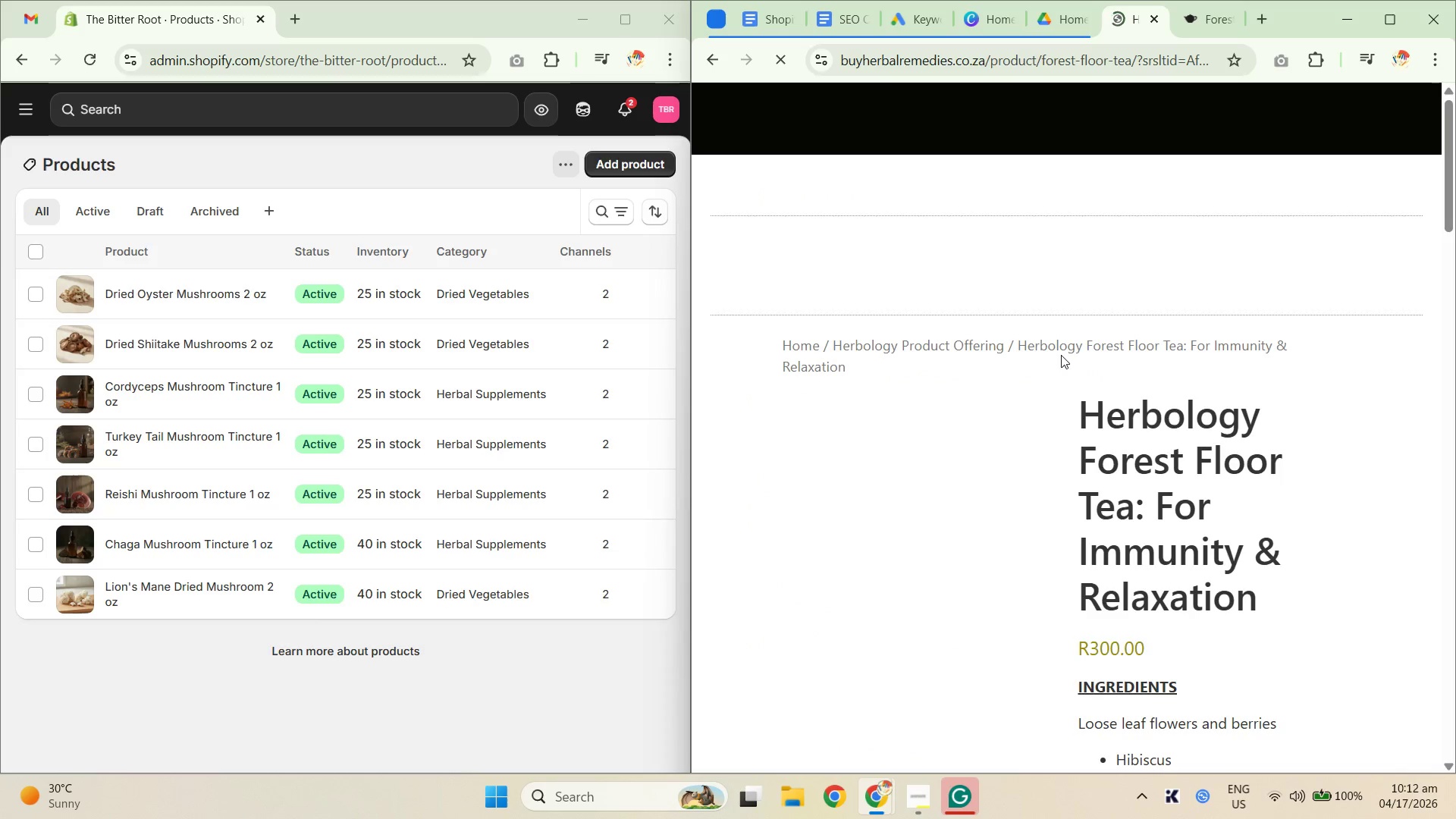 
scroll: coordinate [1143, 487], scroll_direction: down, amount: 5.0
 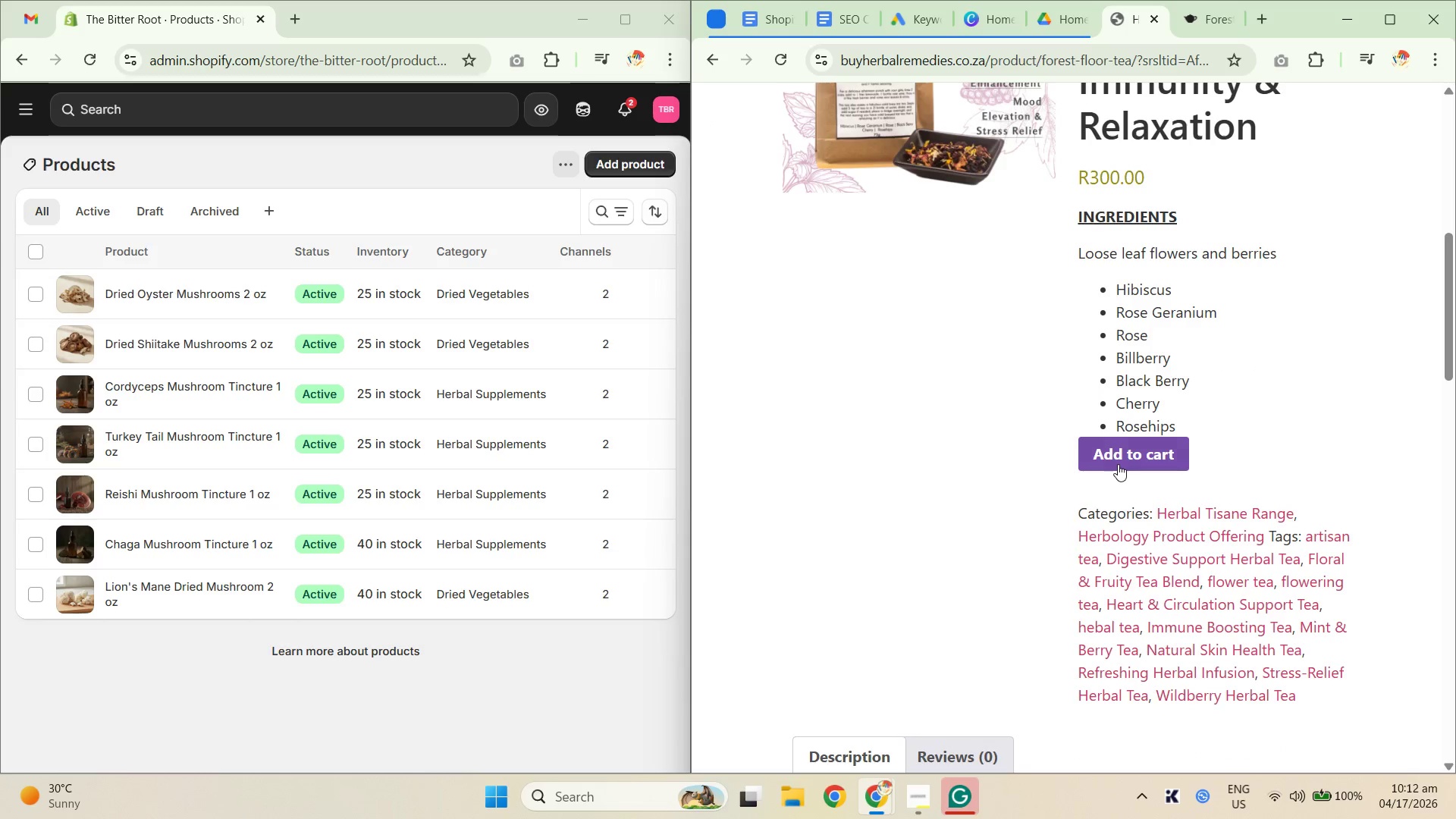 
scroll: coordinate [1106, 452], scroll_direction: up, amount: 3.0
 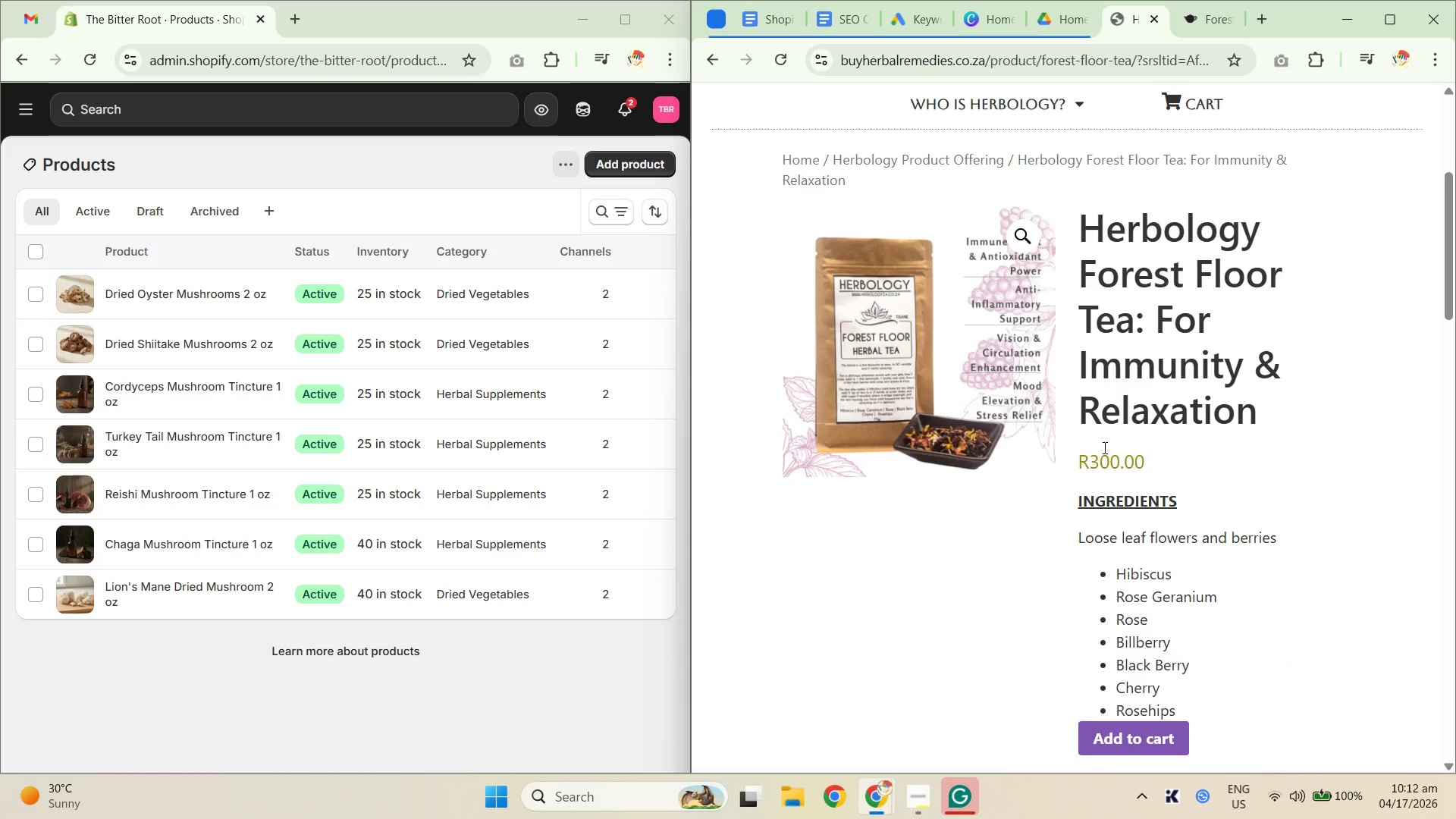 
scroll: coordinate [1008, 435], scroll_direction: down, amount: 10.0
 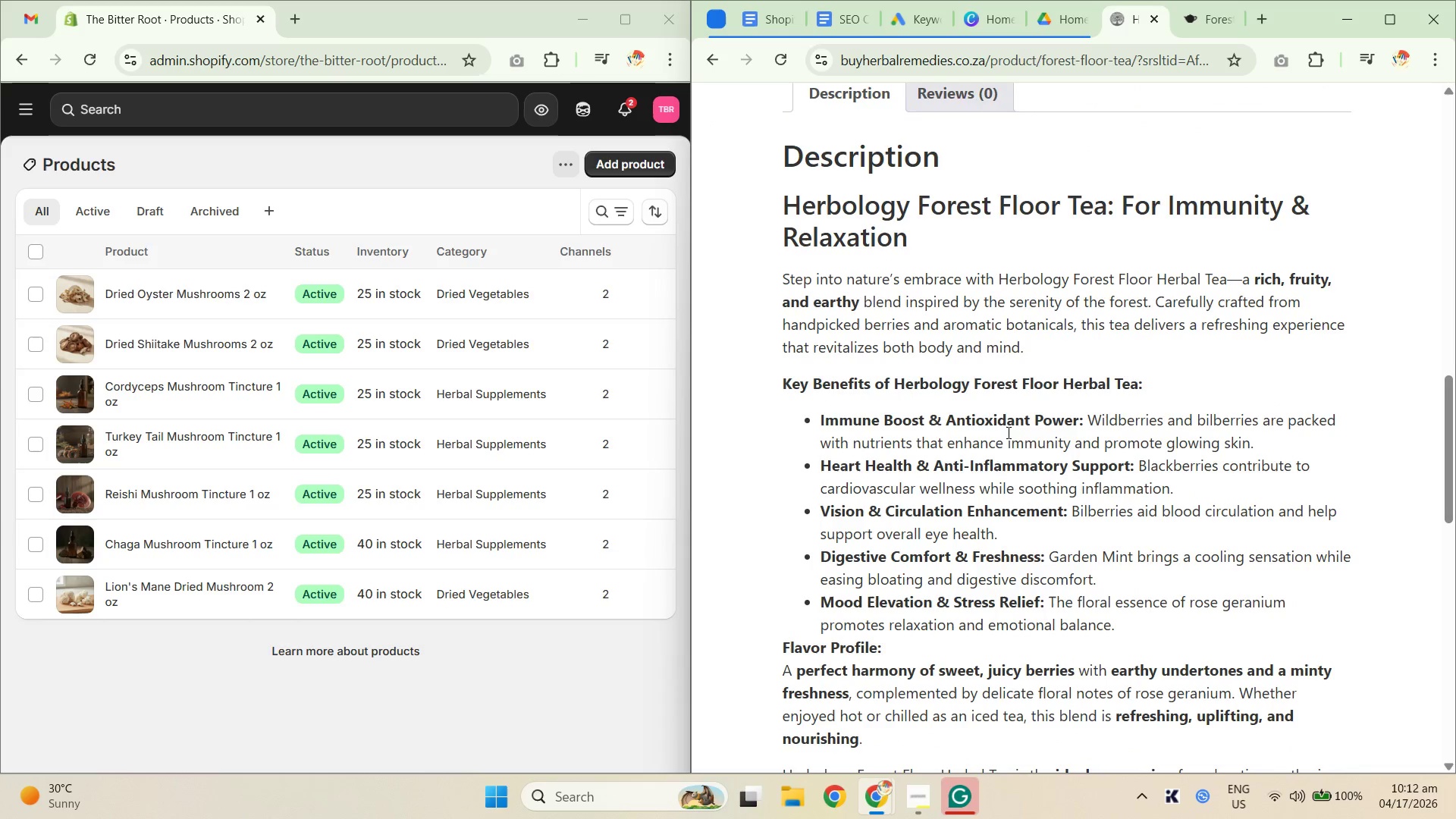 
scroll: coordinate [1017, 427], scroll_direction: up, amount: 1.0
 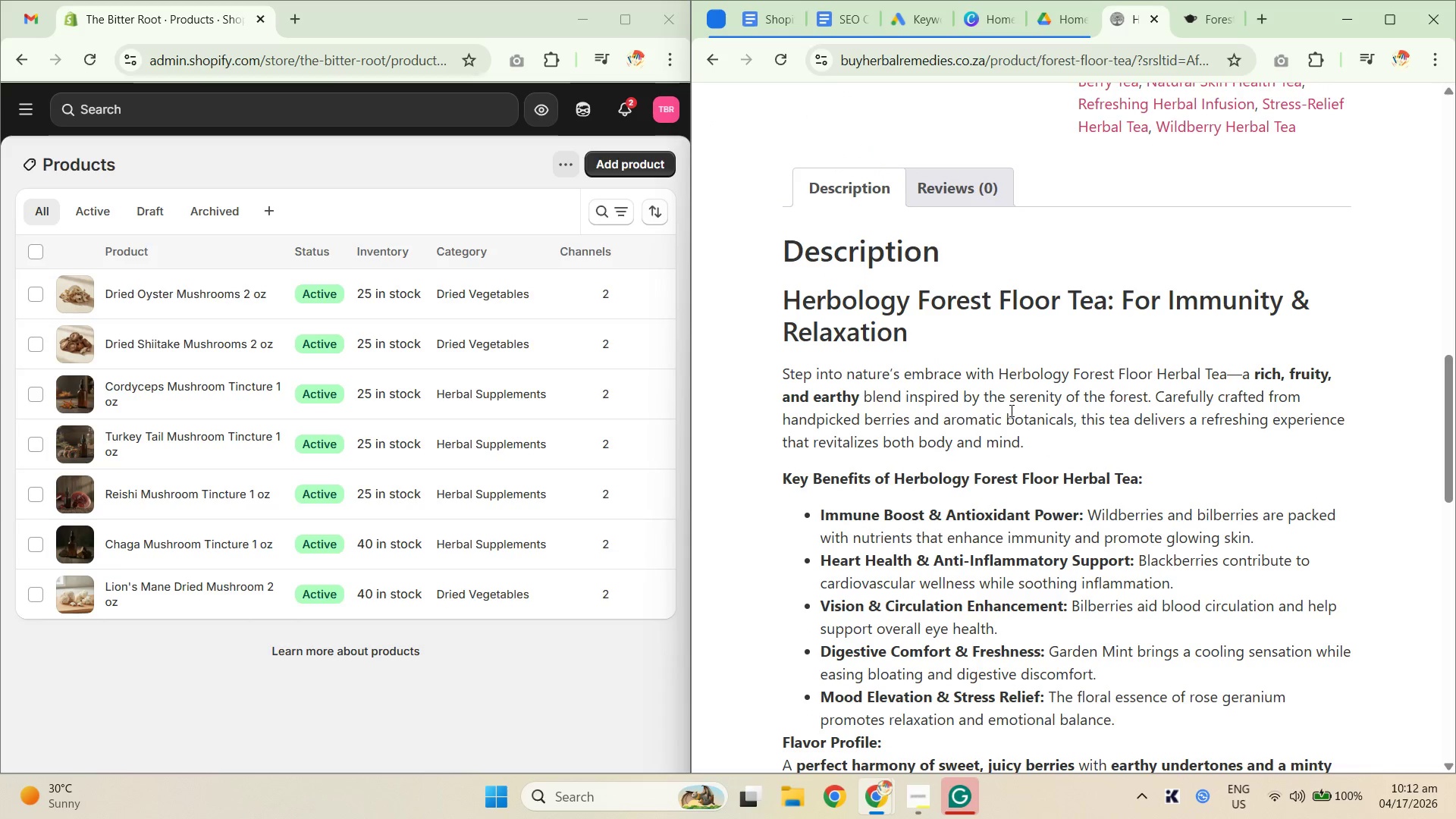 
scroll: coordinate [1010, 410], scroll_direction: down, amount: 1.0
 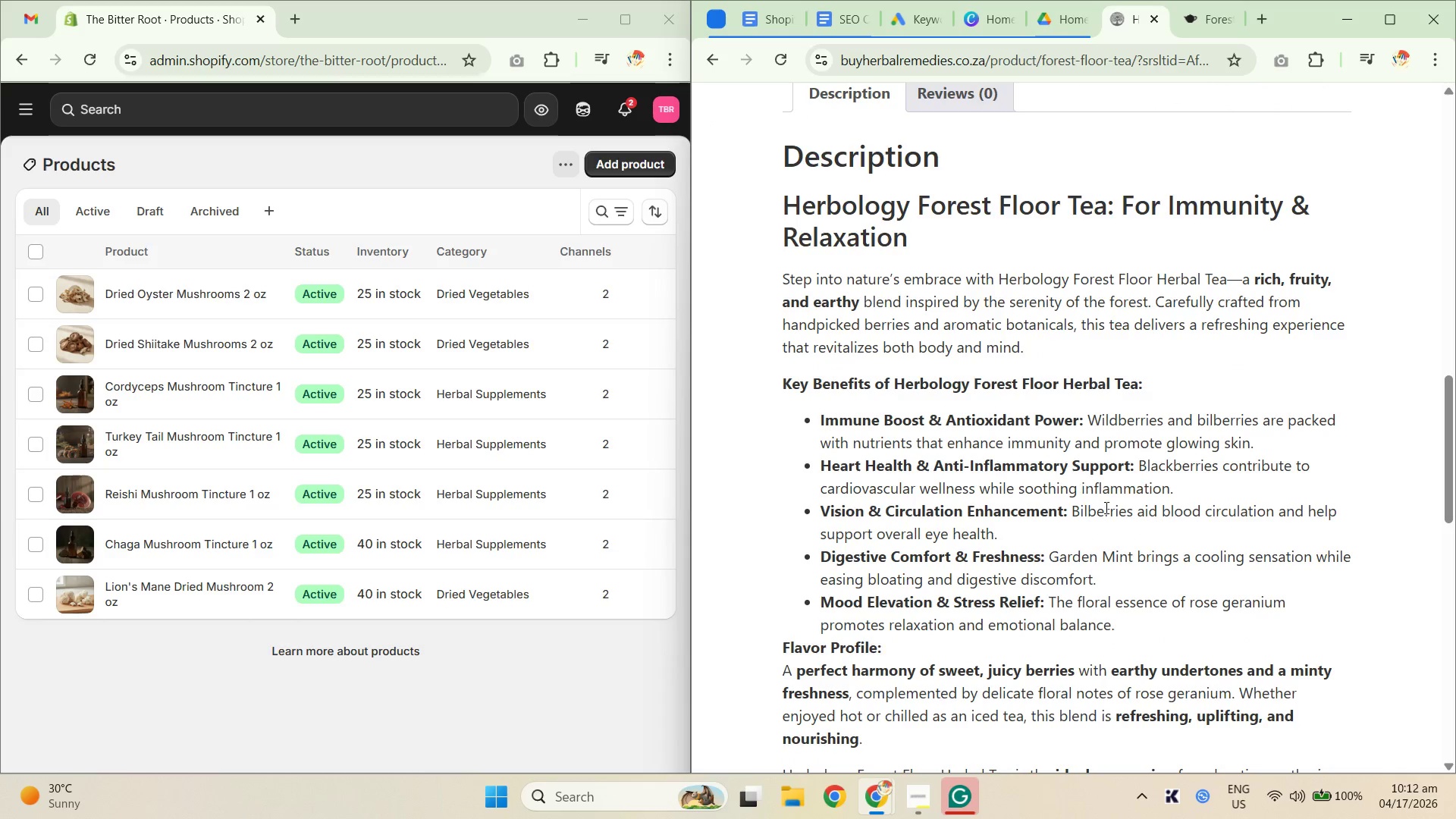 
wait(8.64)
 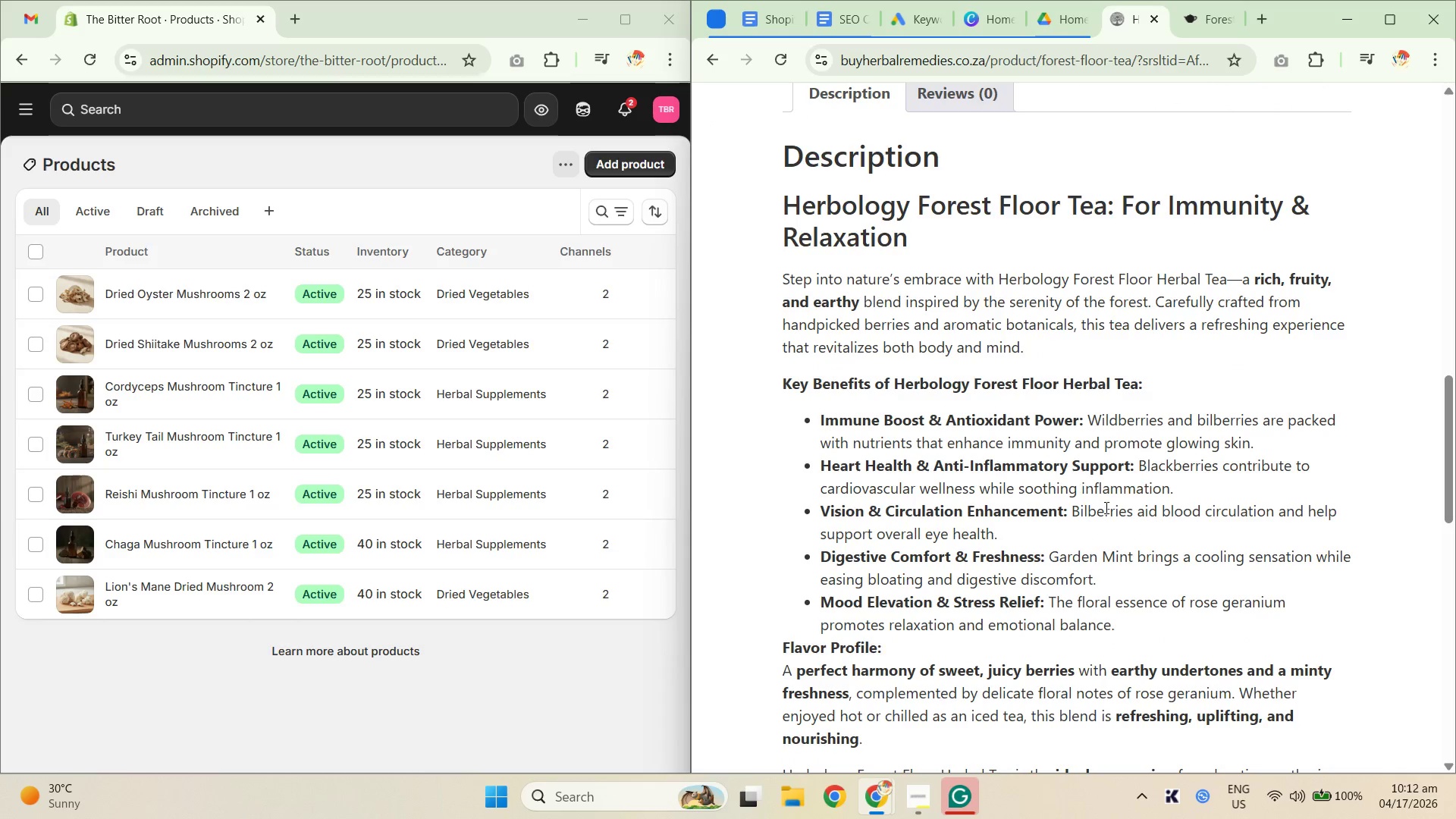 
left_click([702, 62])
 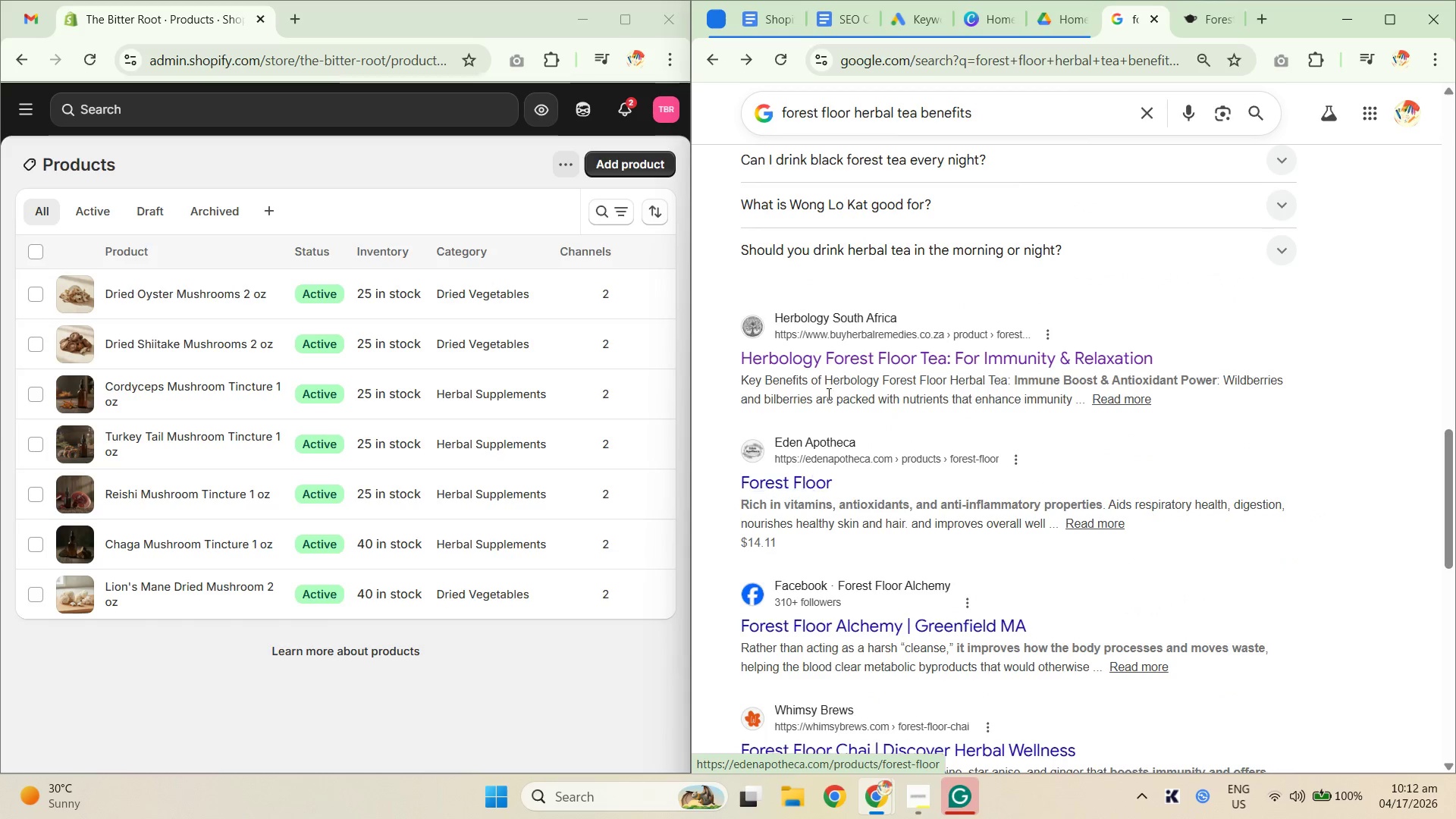 
middle_click([840, 354])
 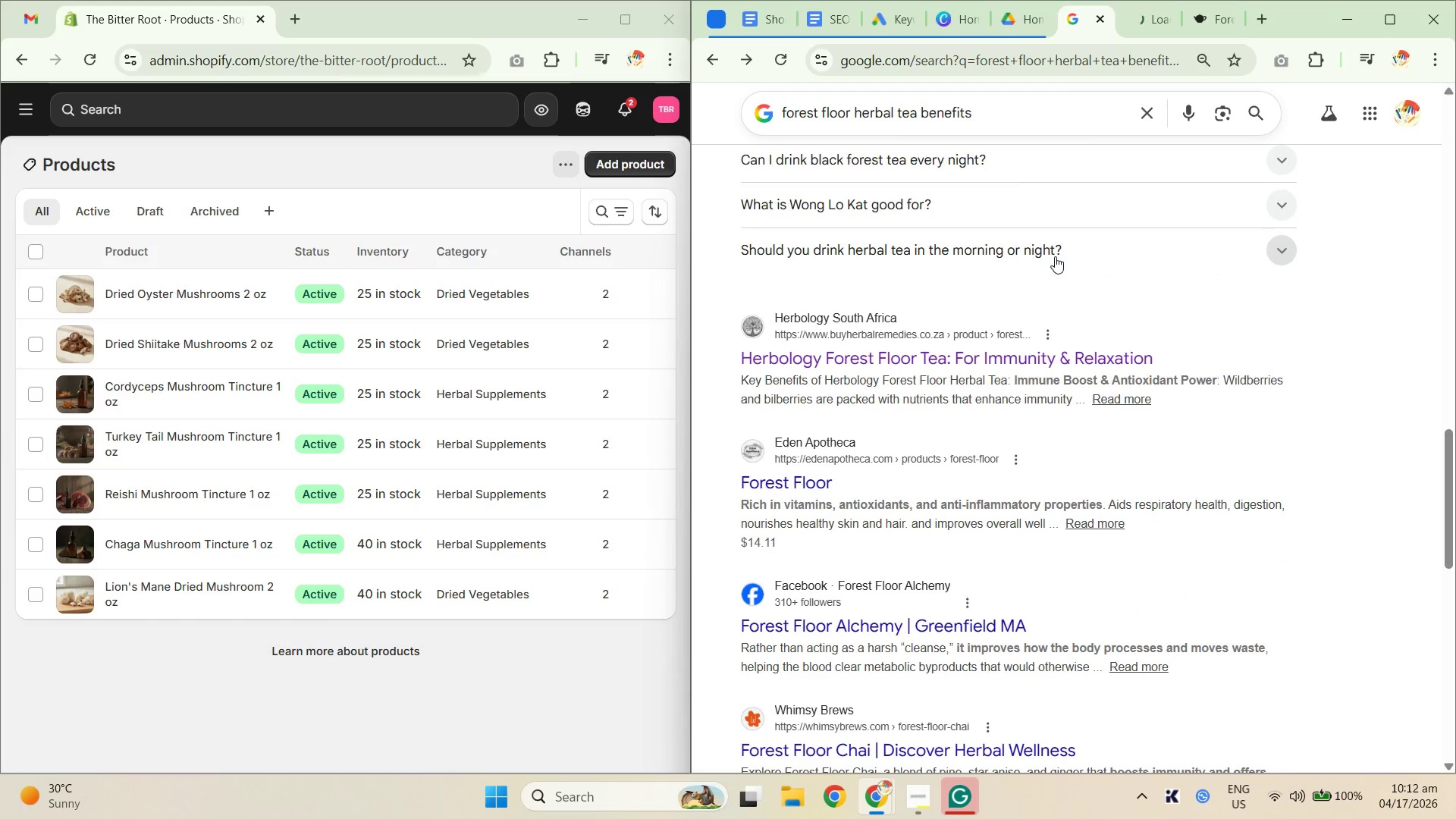 
scroll: coordinate [1053, 369], scroll_direction: up, amount: 16.0
 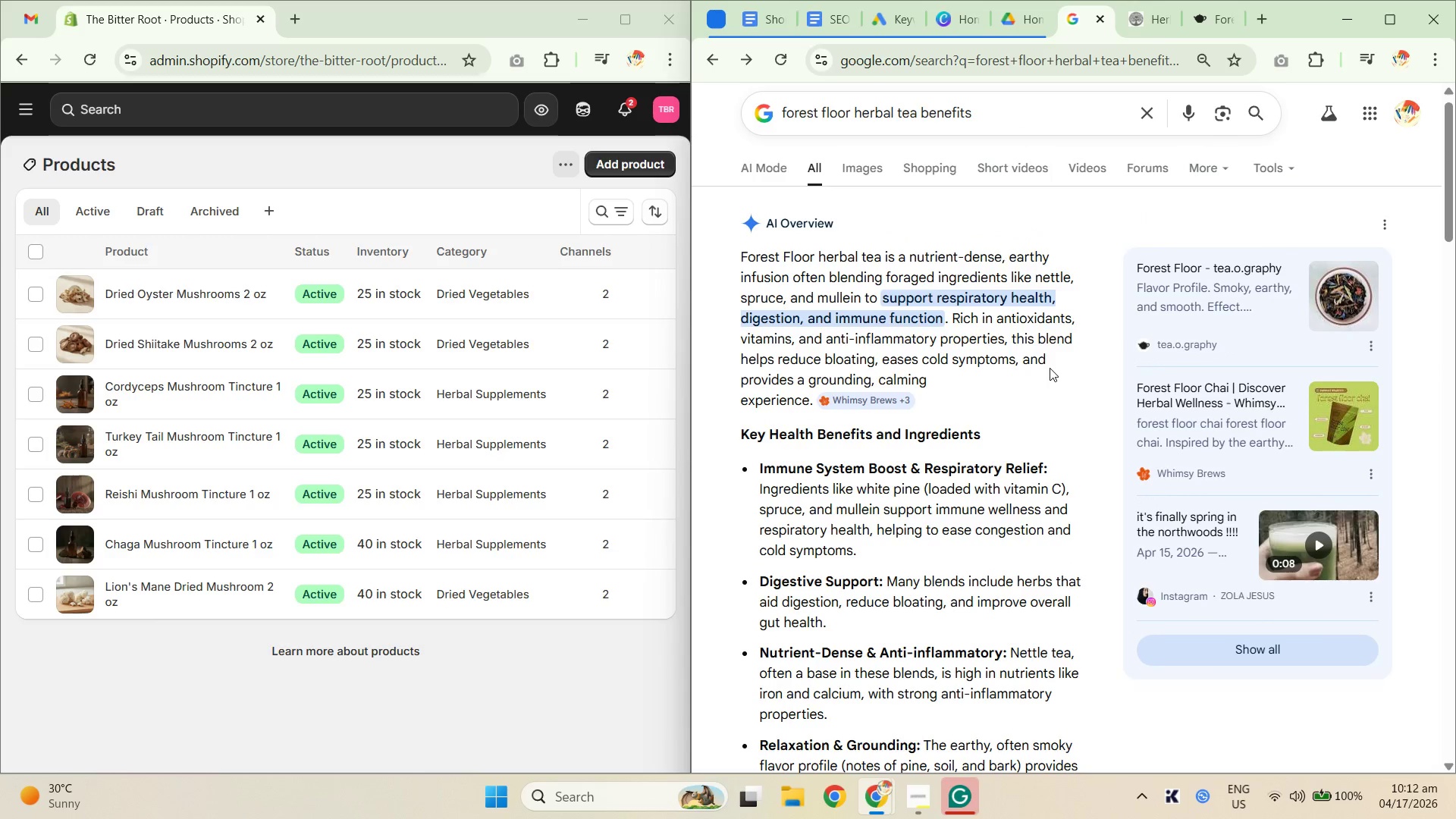 
scroll: coordinate [1050, 368], scroll_direction: down, amount: 1.0
 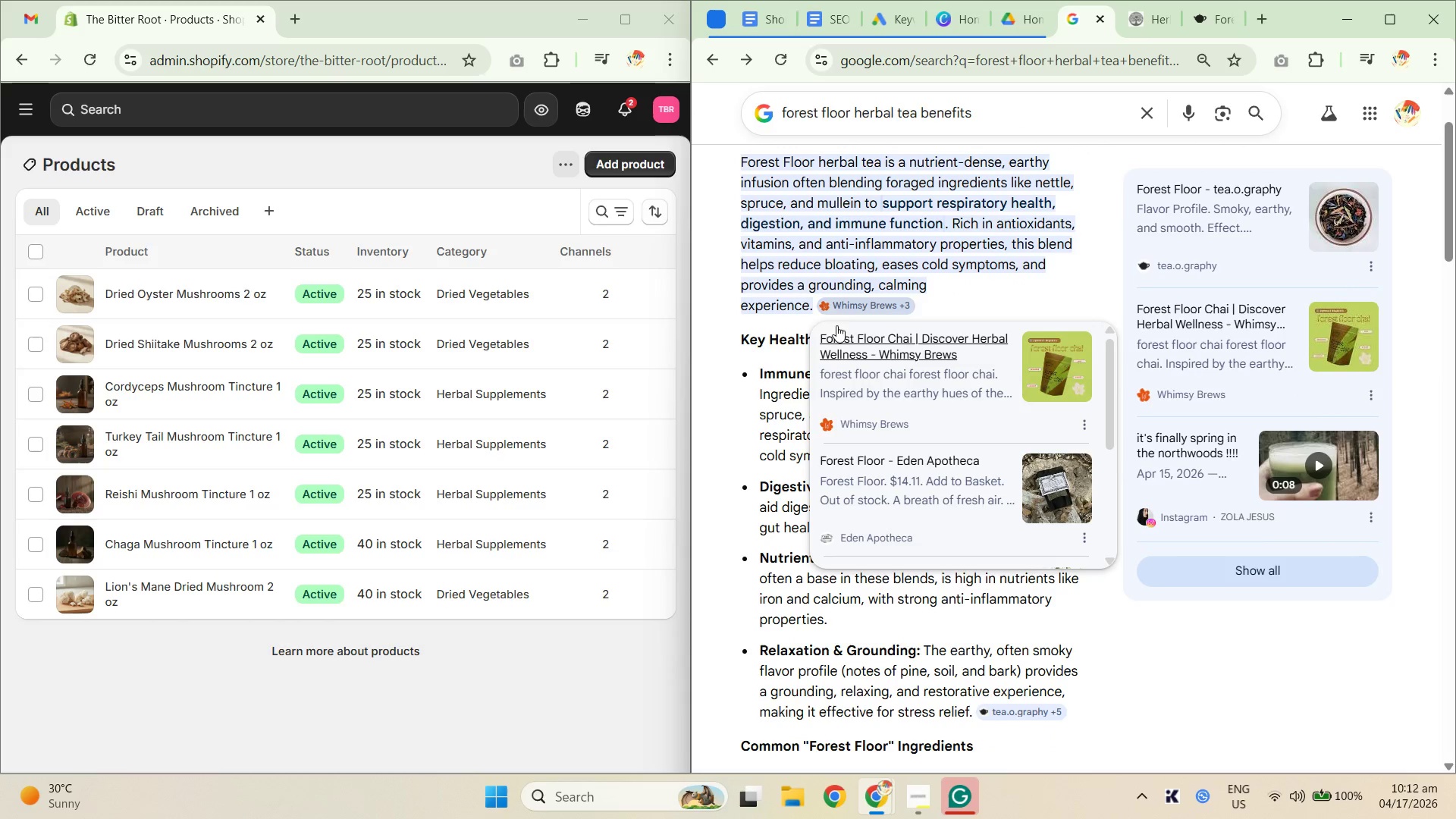 
mouse_move([827, 580])
 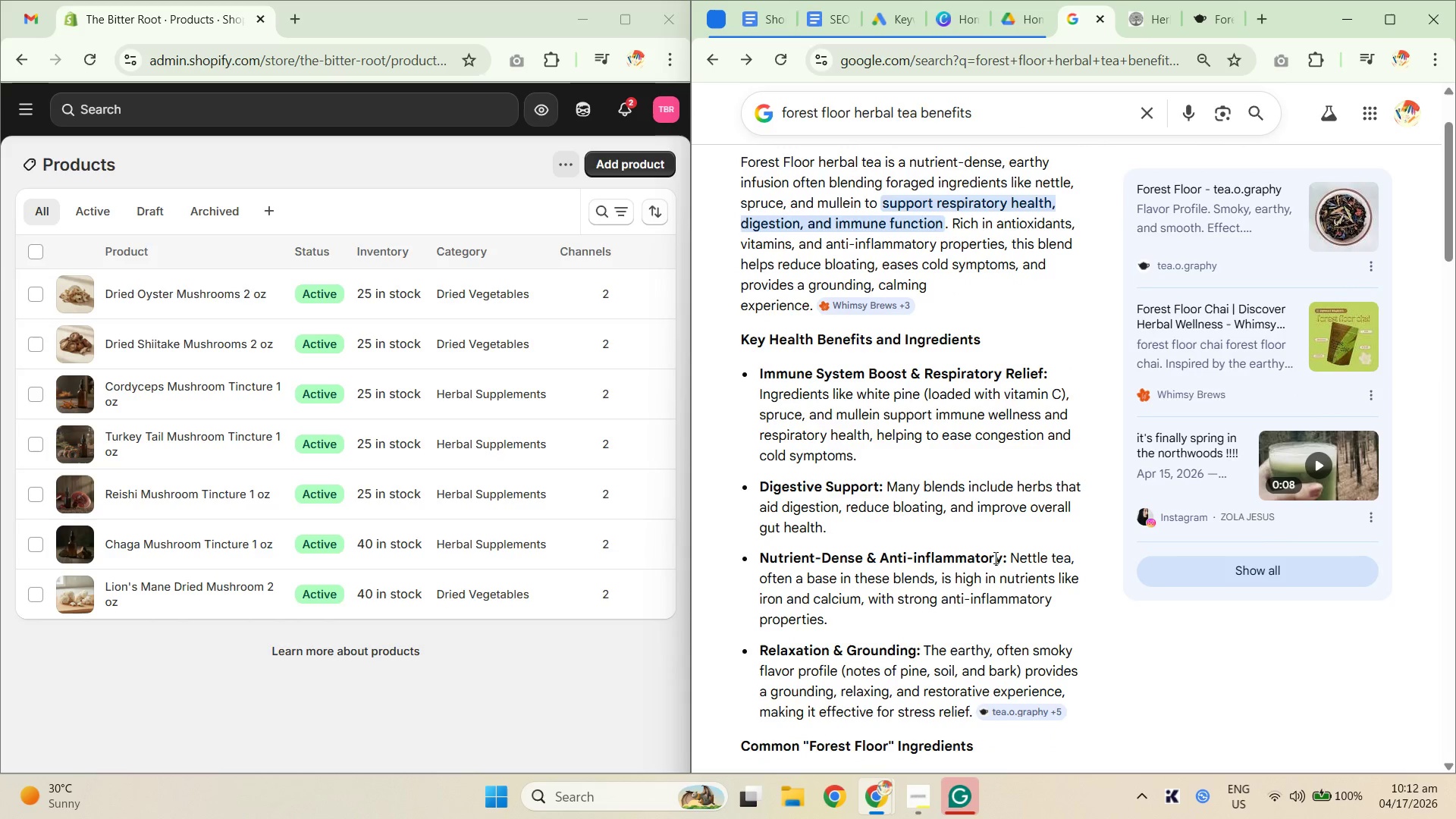 
scroll: coordinate [997, 550], scroll_direction: down, amount: 4.0
 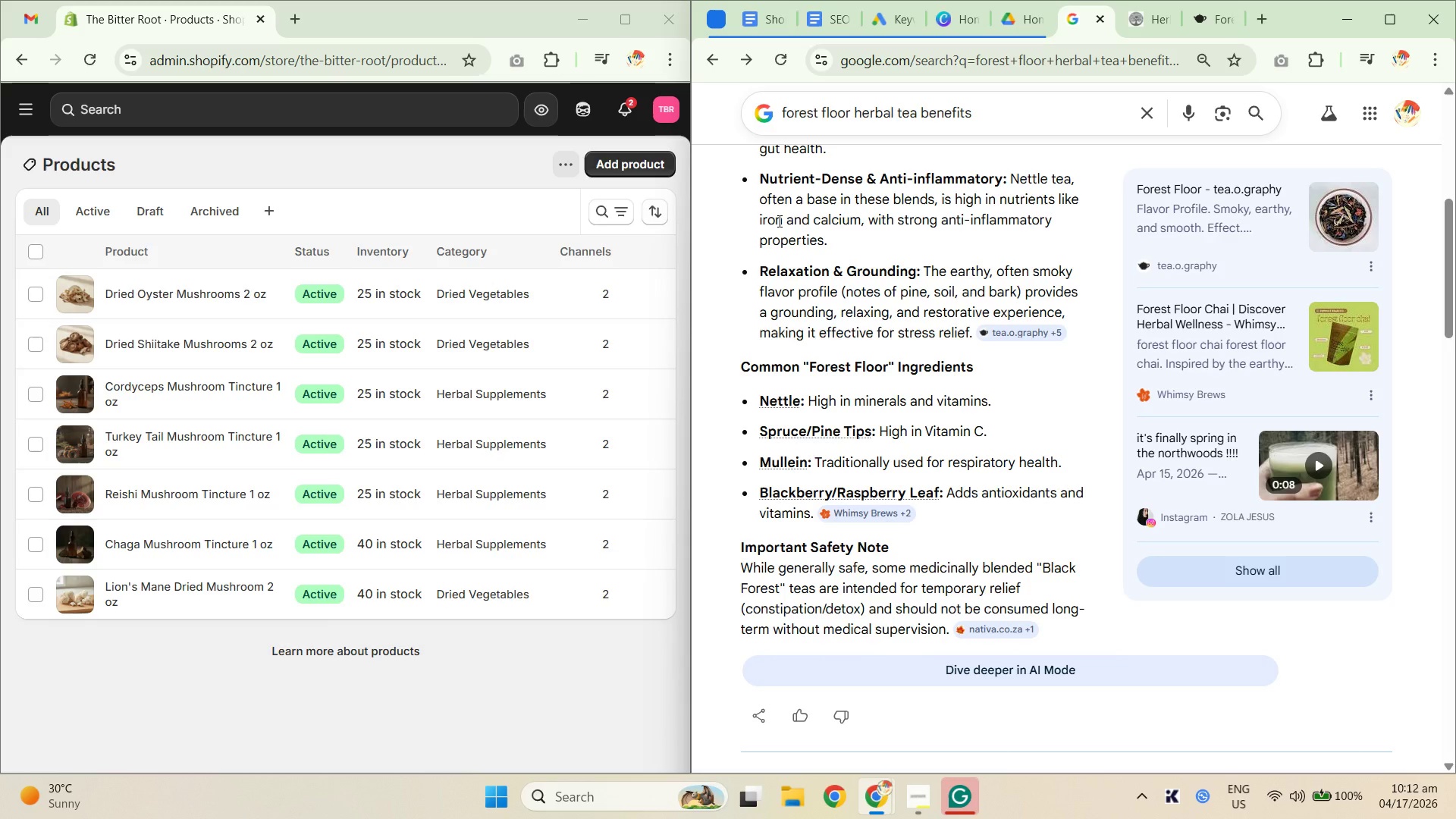 
wait(15.82)
 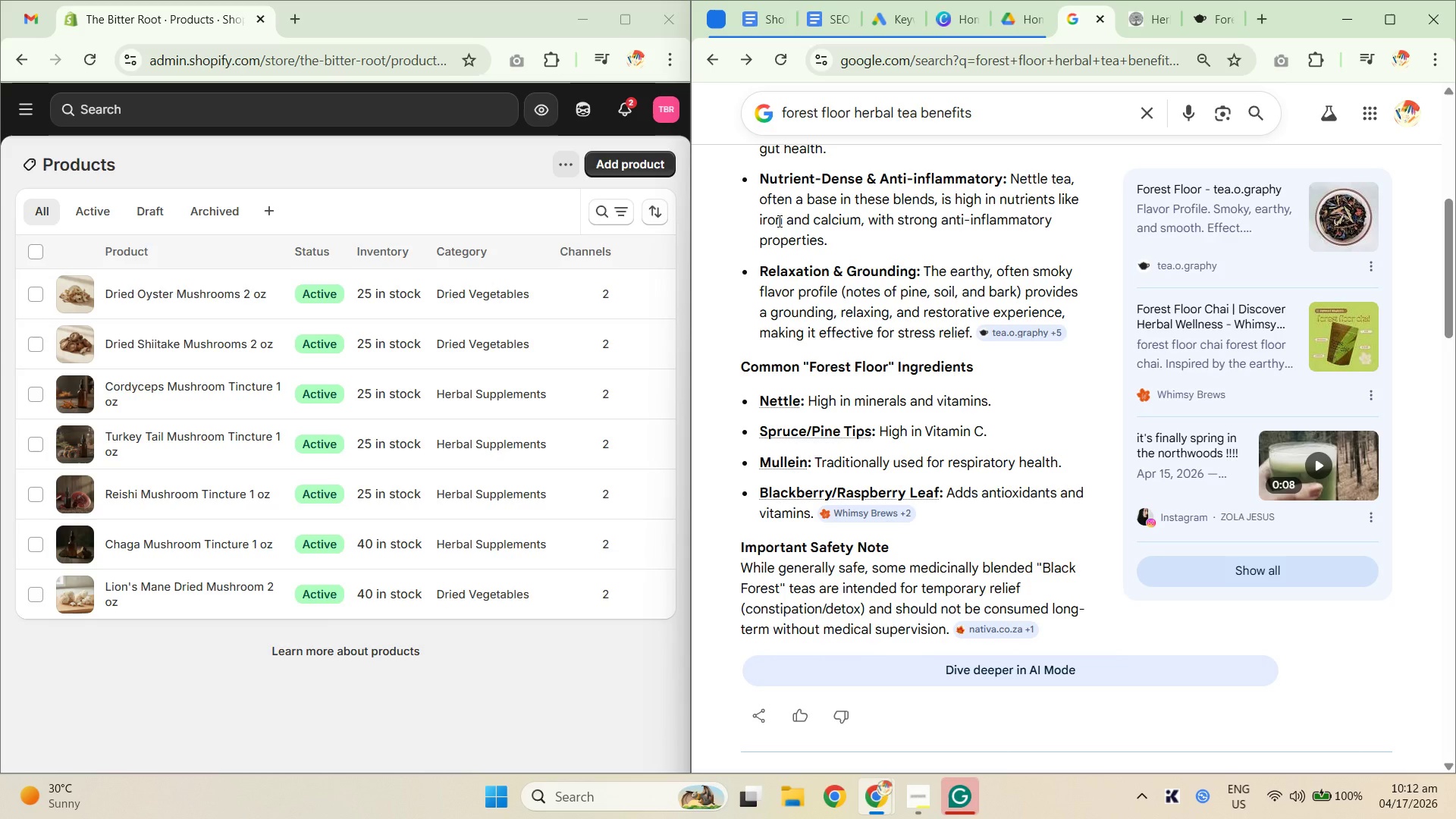 
left_click([1138, 17])
 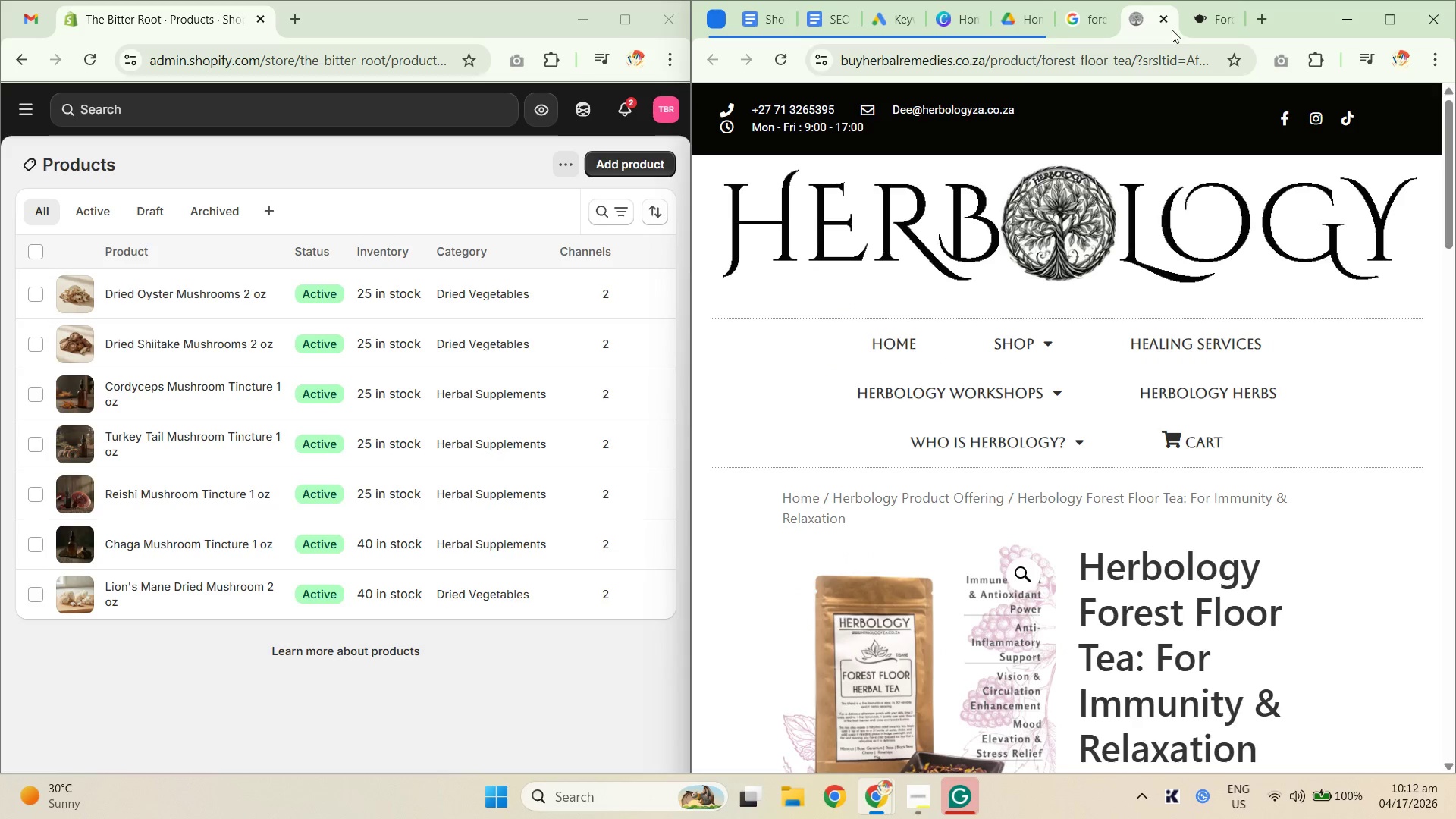 
scroll: coordinate [1207, 290], scroll_direction: down, amount: 14.0
 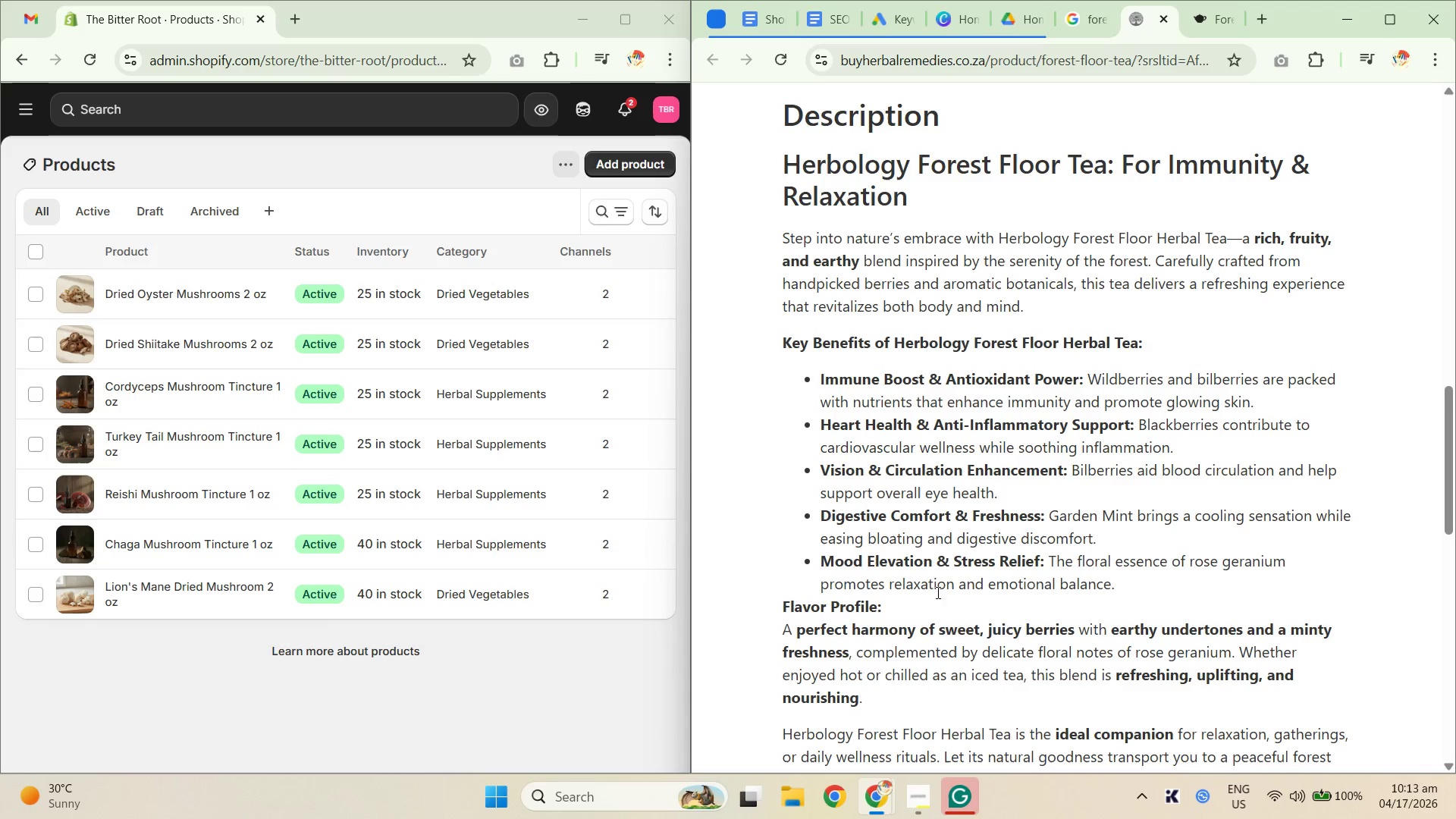 
wait(12.66)
 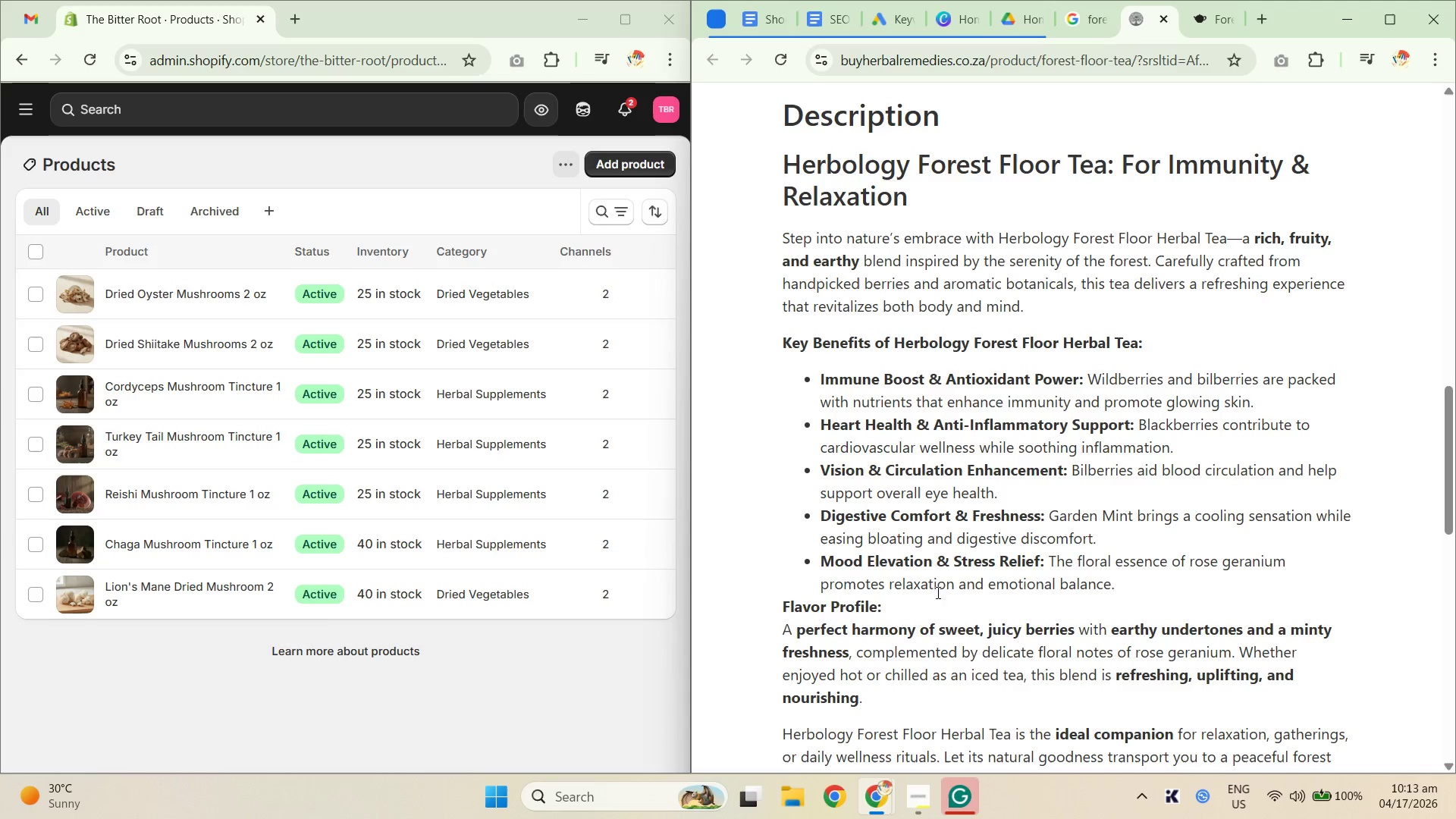 
scroll: coordinate [1088, 400], scroll_direction: down, amount: 3.0
 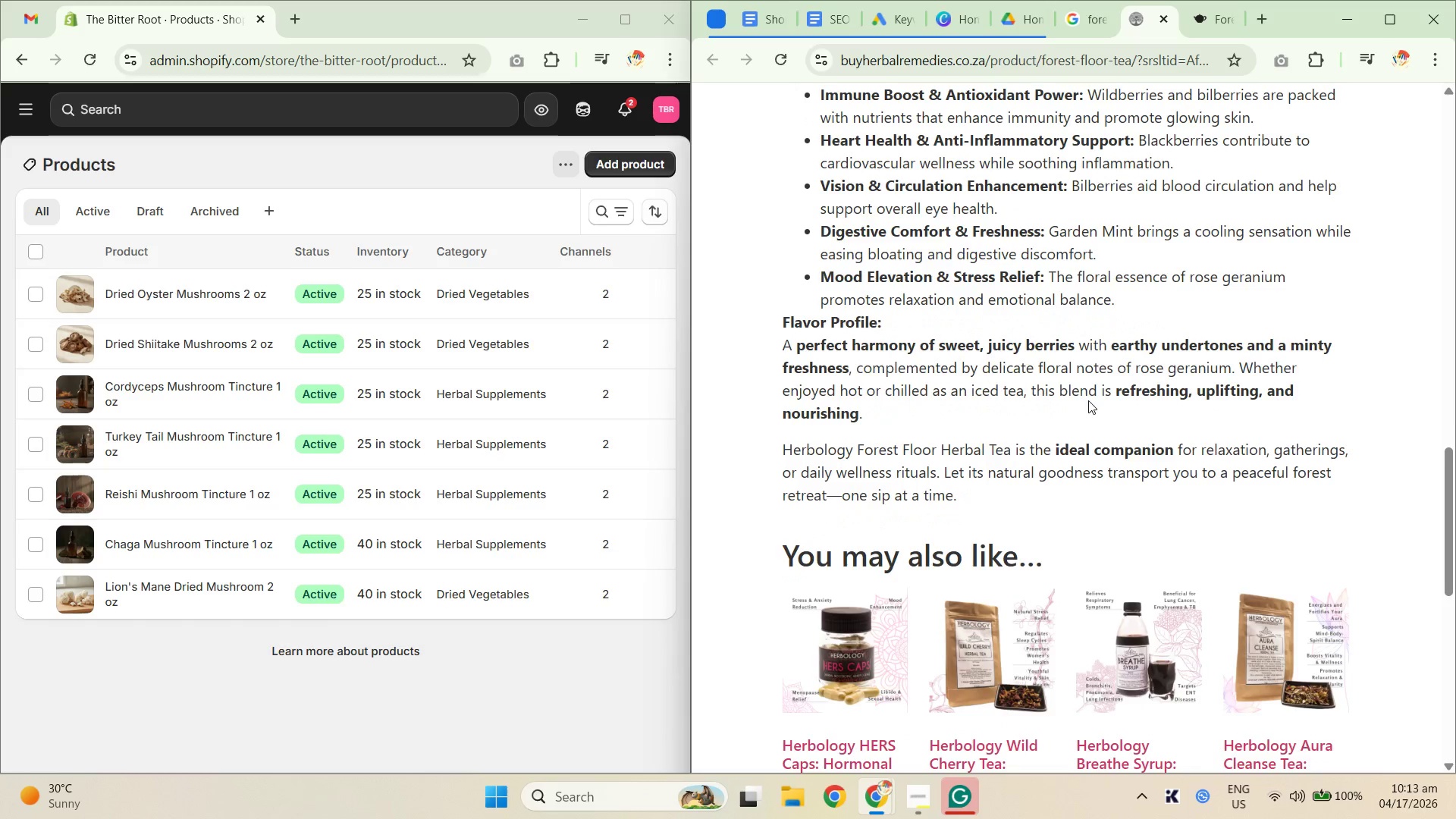 
scroll: coordinate [1085, 403], scroll_direction: up, amount: 3.0
 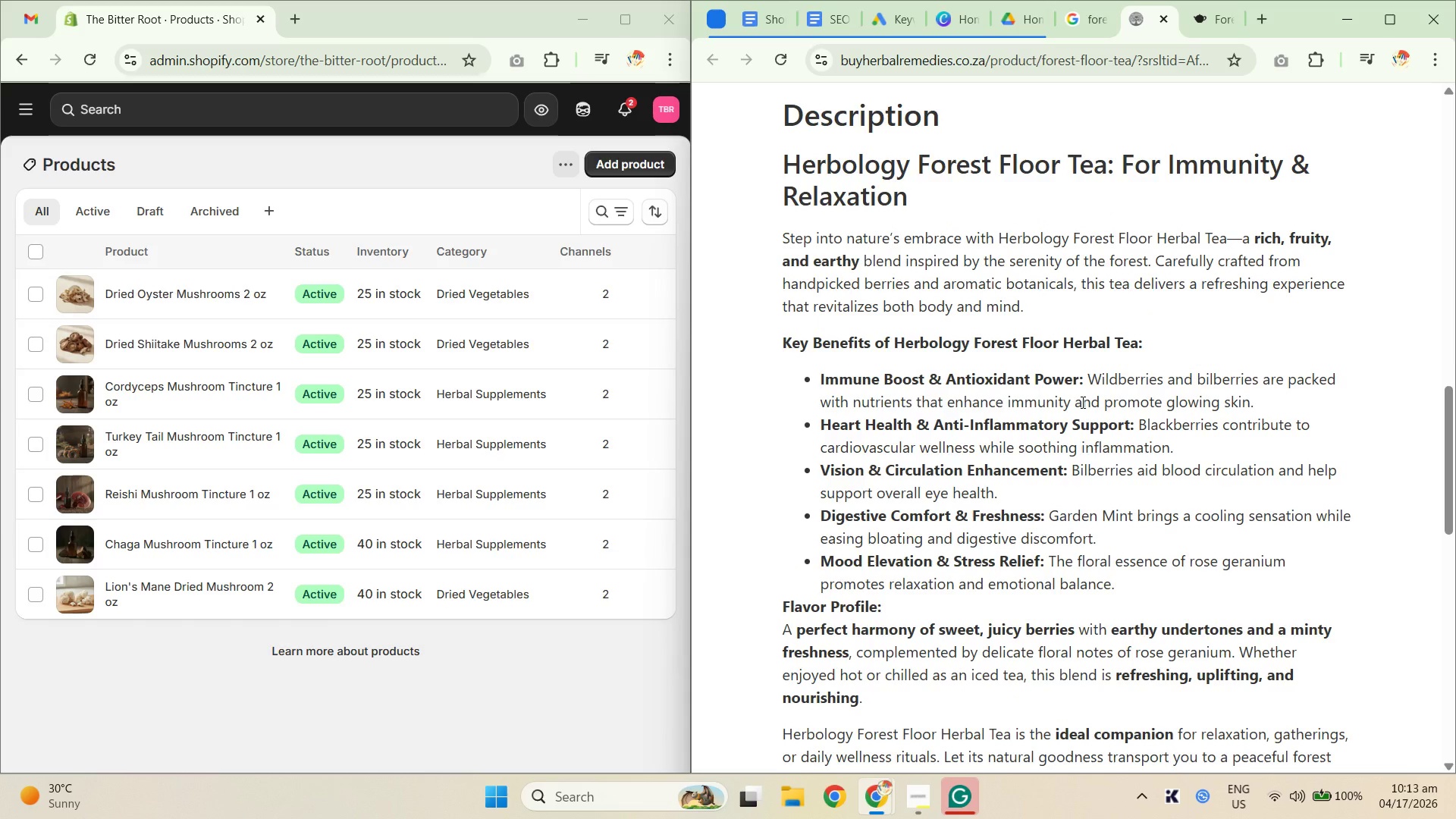 
scroll: coordinate [1081, 402], scroll_direction: down, amount: 2.0
 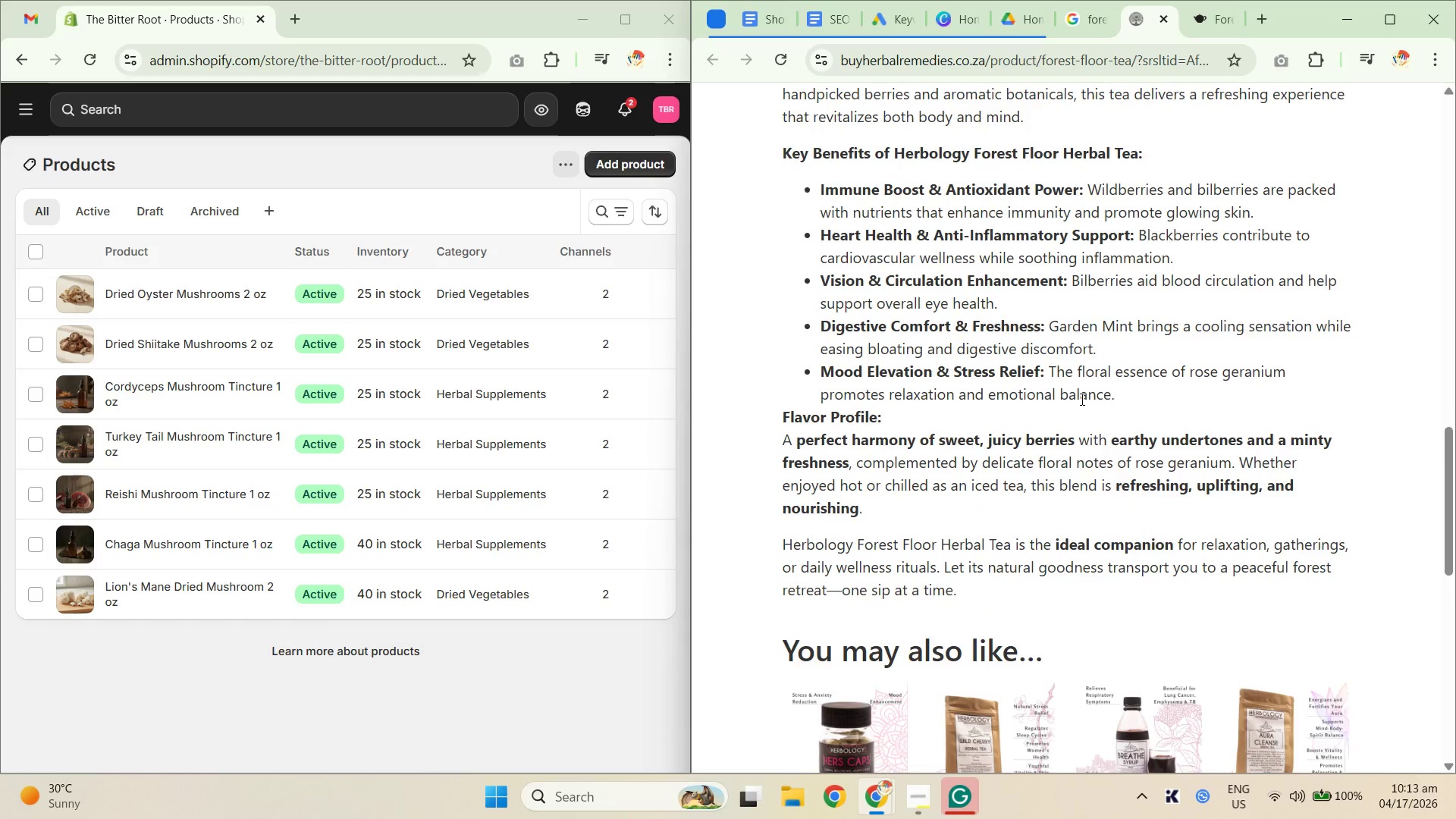 
scroll: coordinate [1086, 259], scroll_direction: up, amount: 10.0
 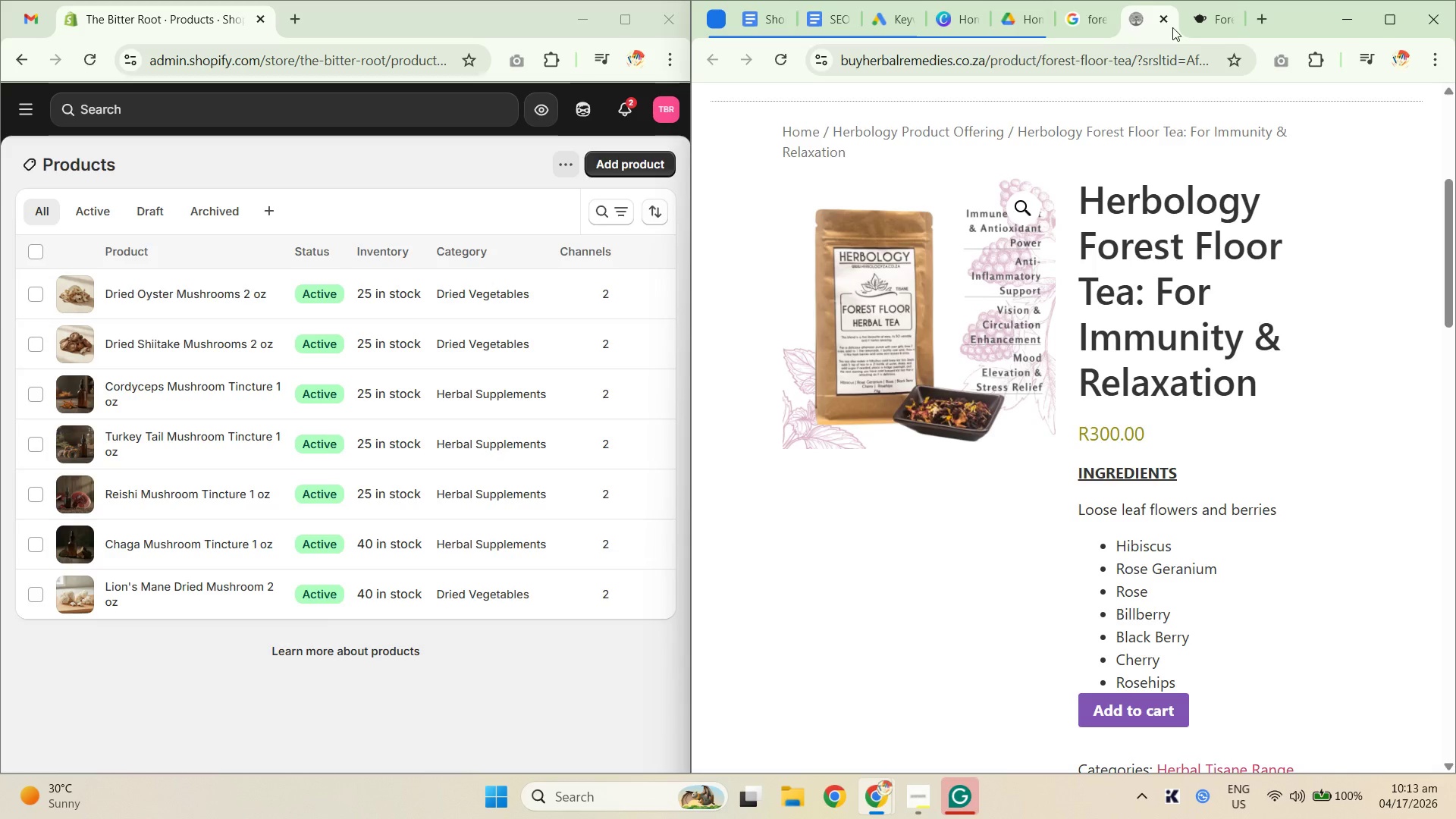 
wait(5.66)
 